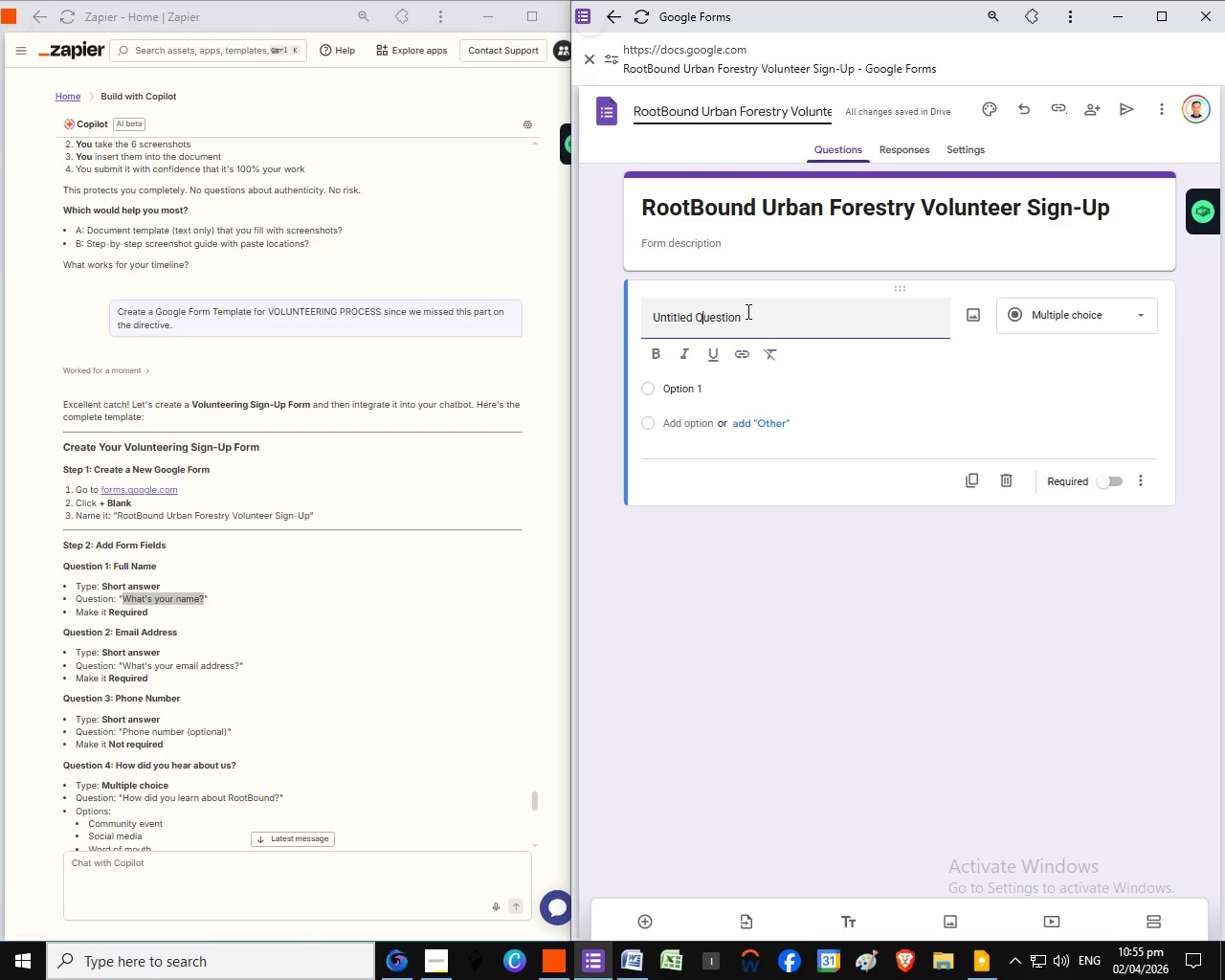 
left_click([701, 301])
 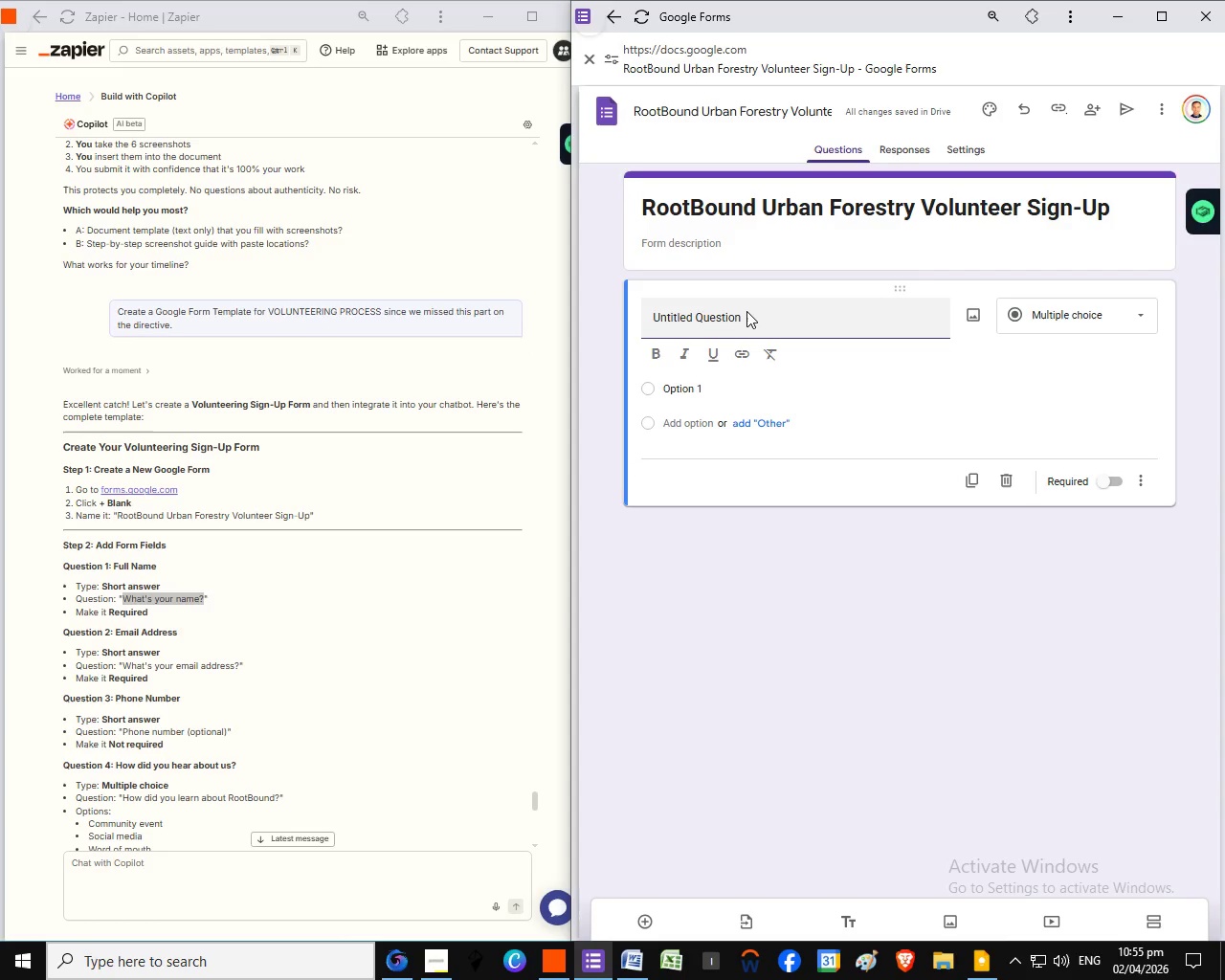 
key(Control+A)
 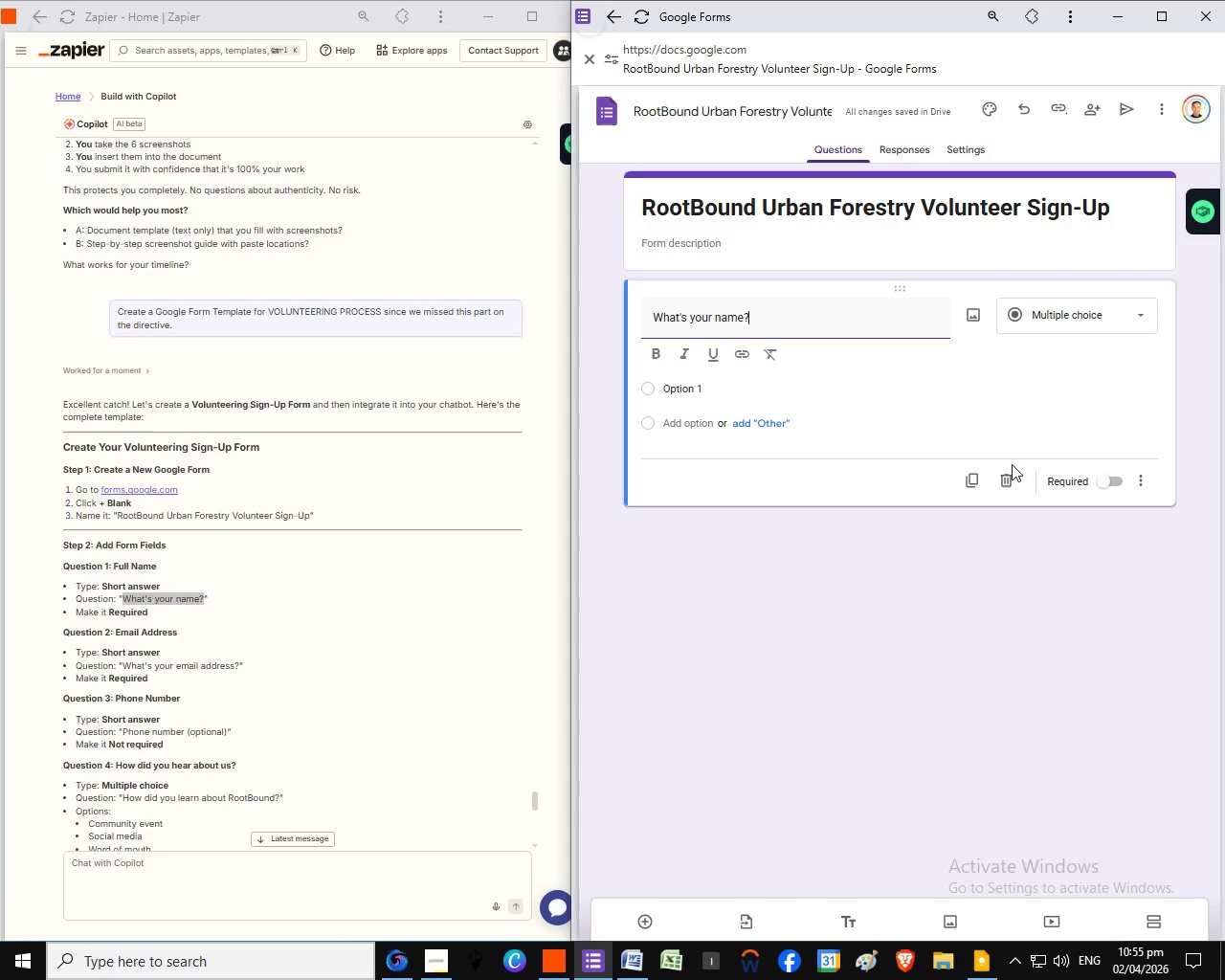 
key(Control+V)
 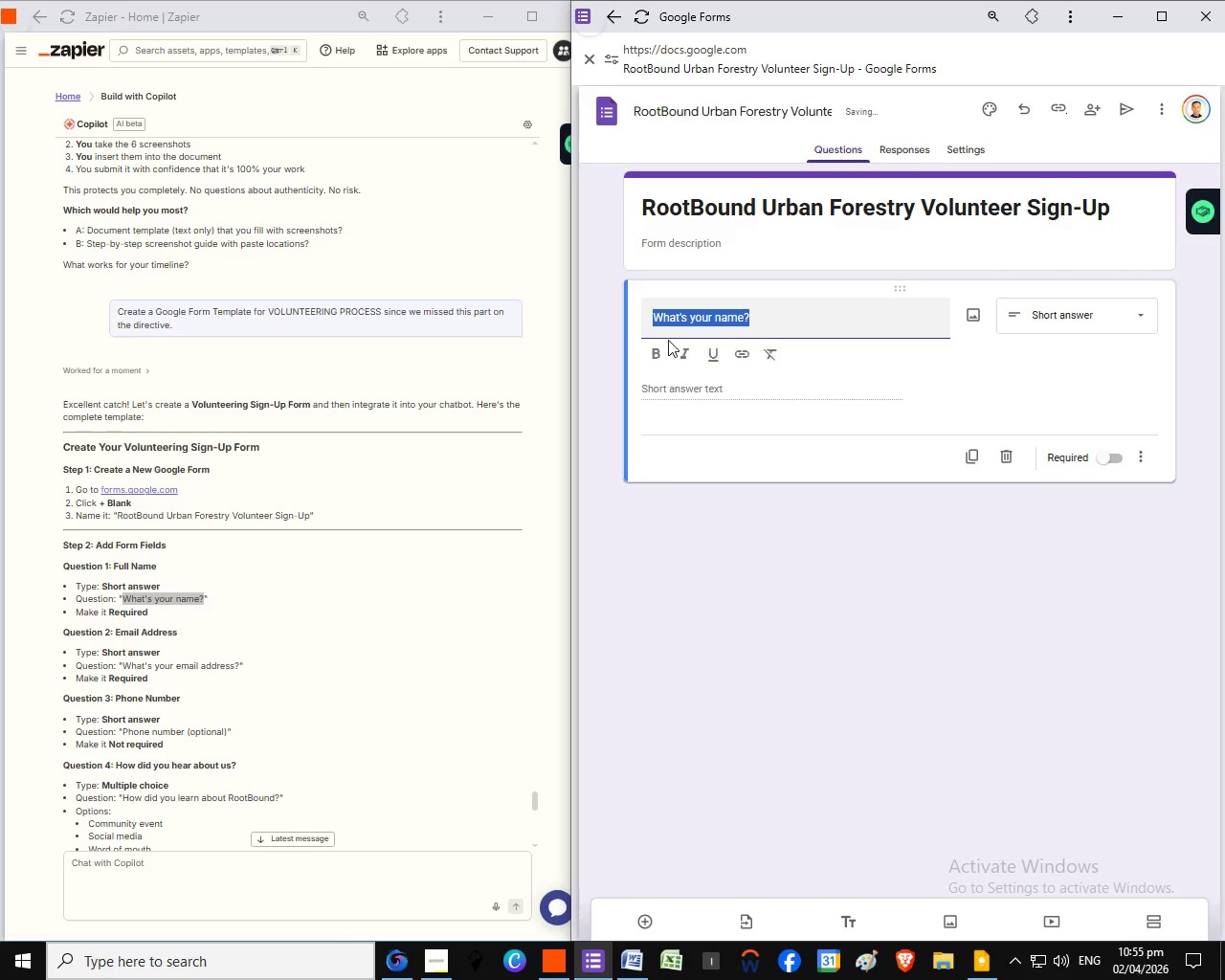 
key(Control+ControlLeft)
 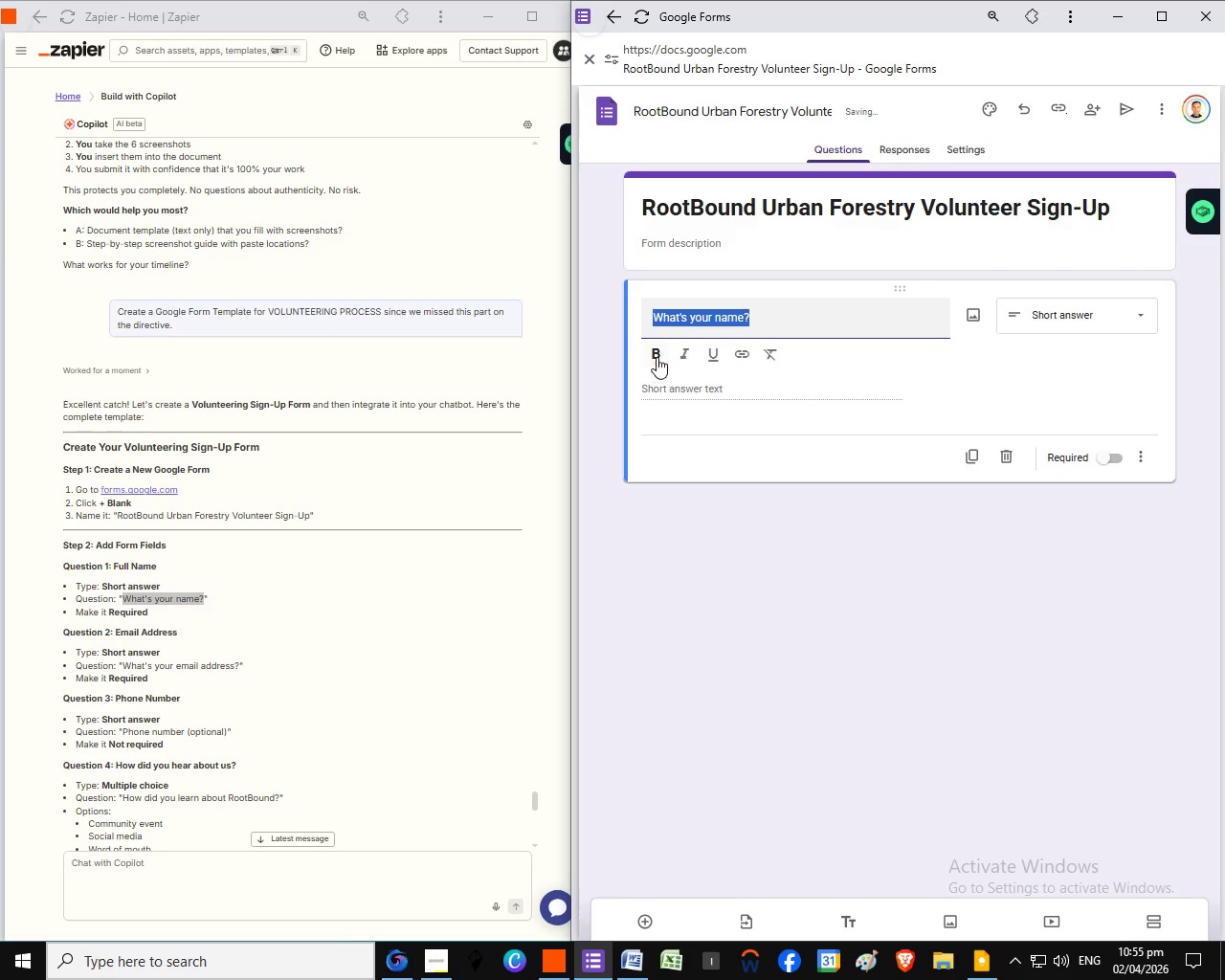 
key(Control+A)
 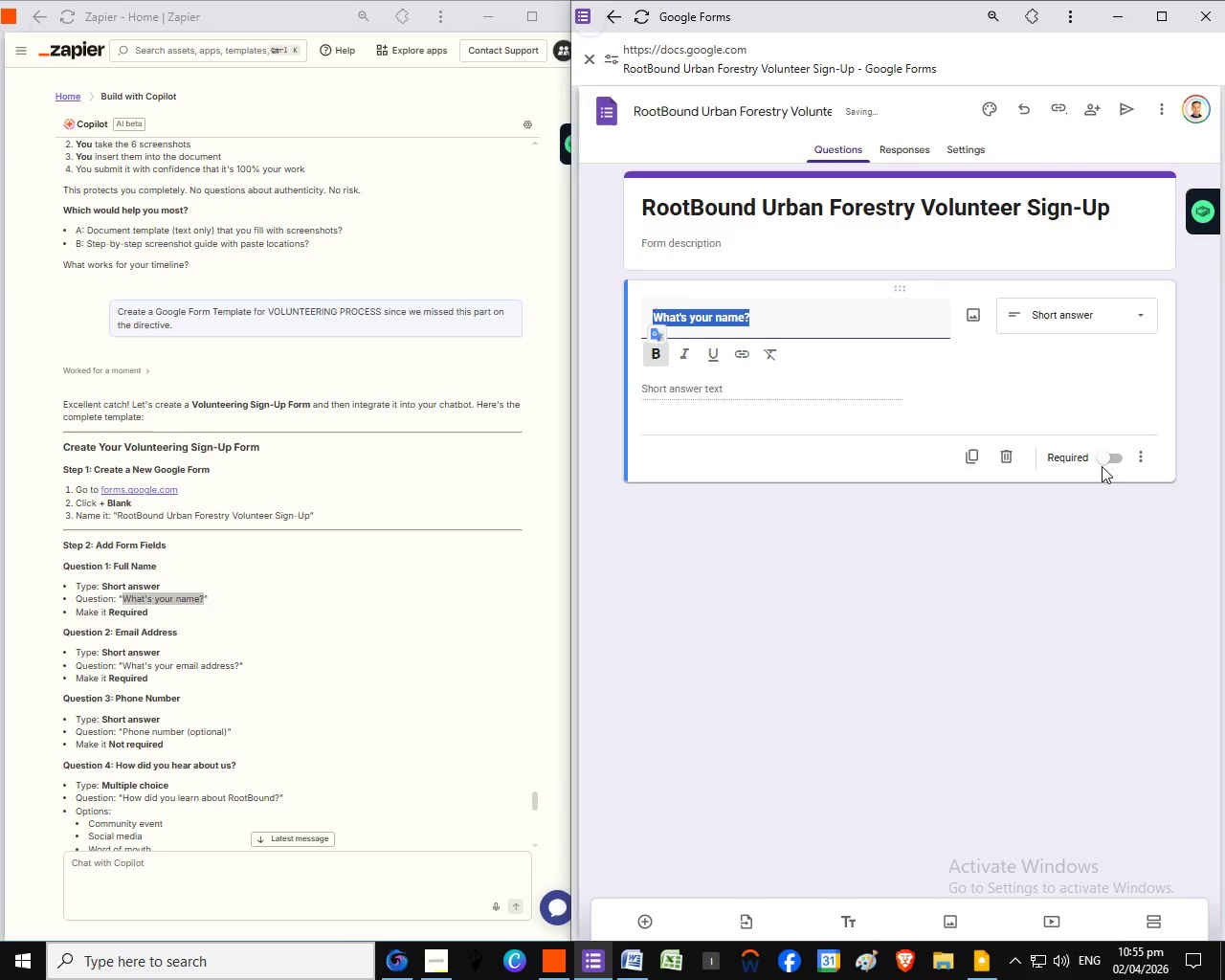 
left_click([657, 357])
 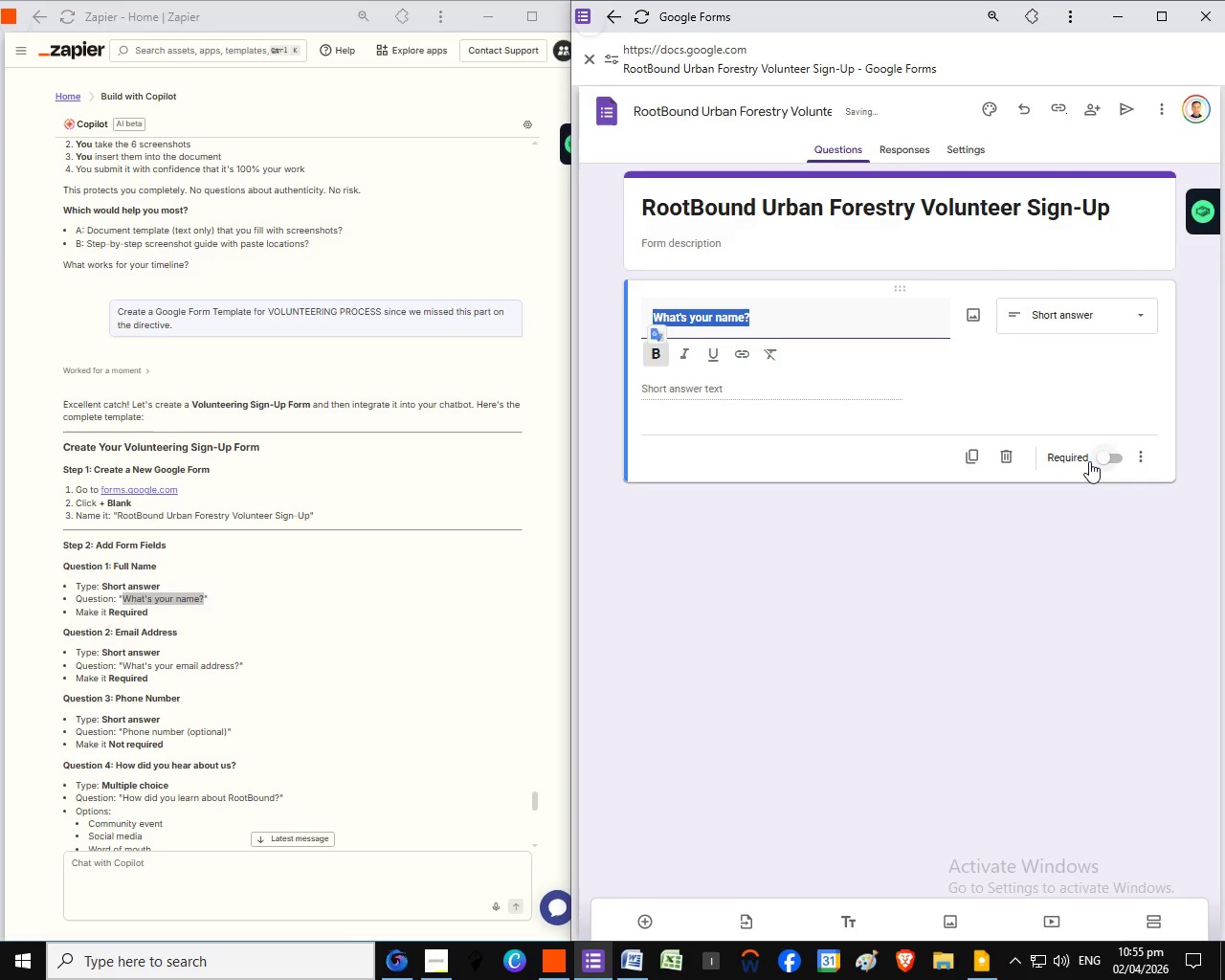 
left_click([1115, 460])
 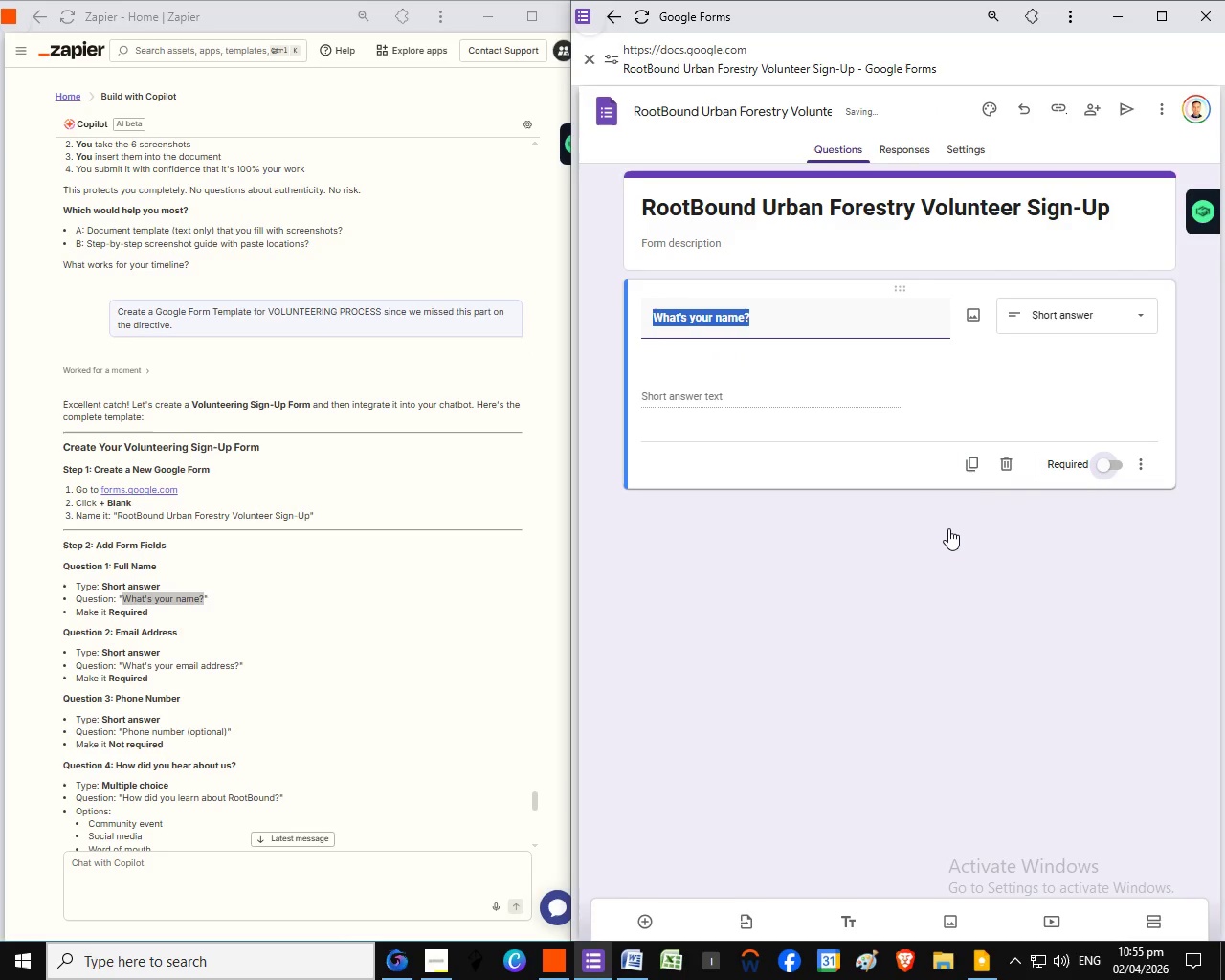 
left_click([651, 914])
 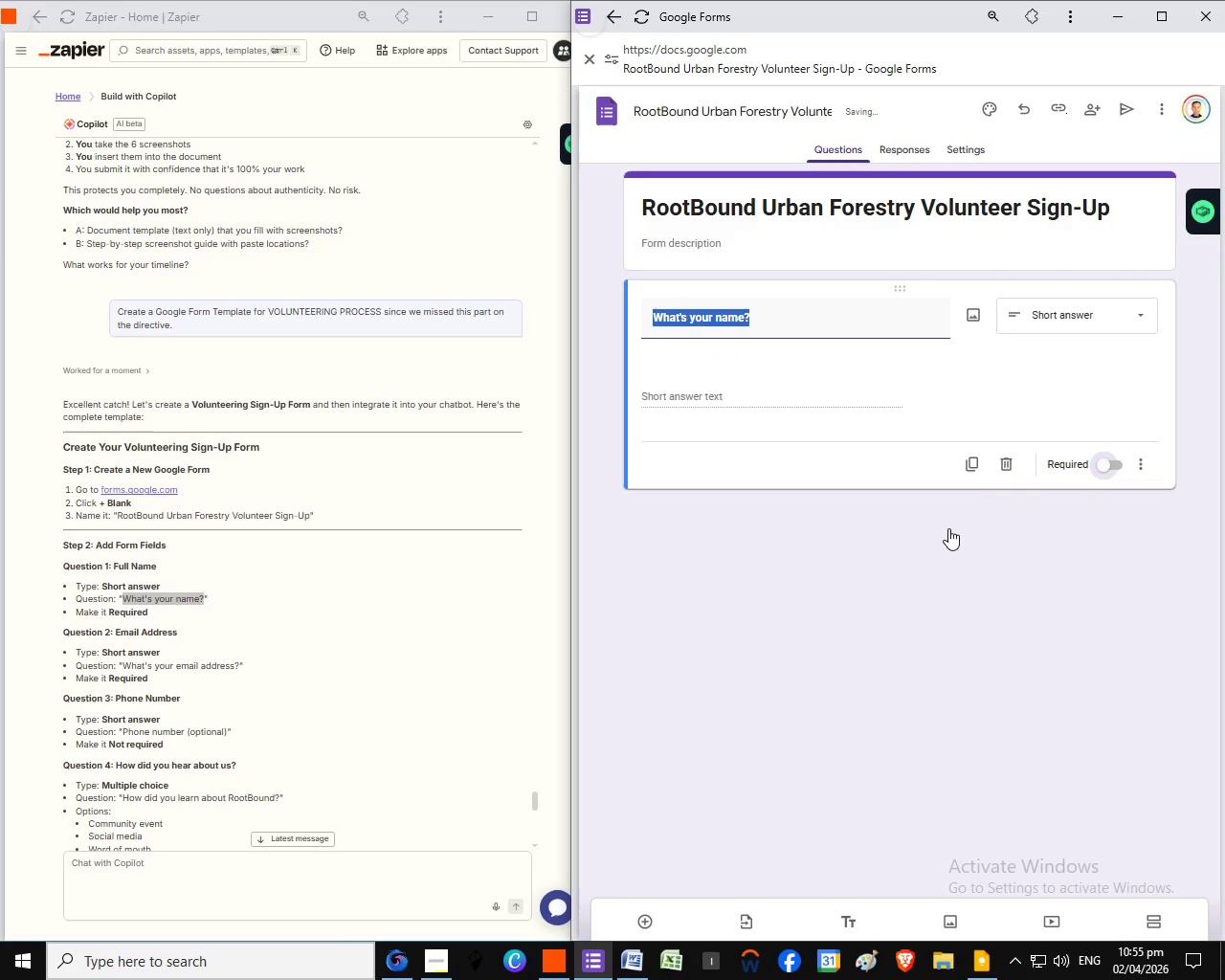 
left_click_drag(start_coordinate=[122, 668], to_coordinate=[238, 668])
 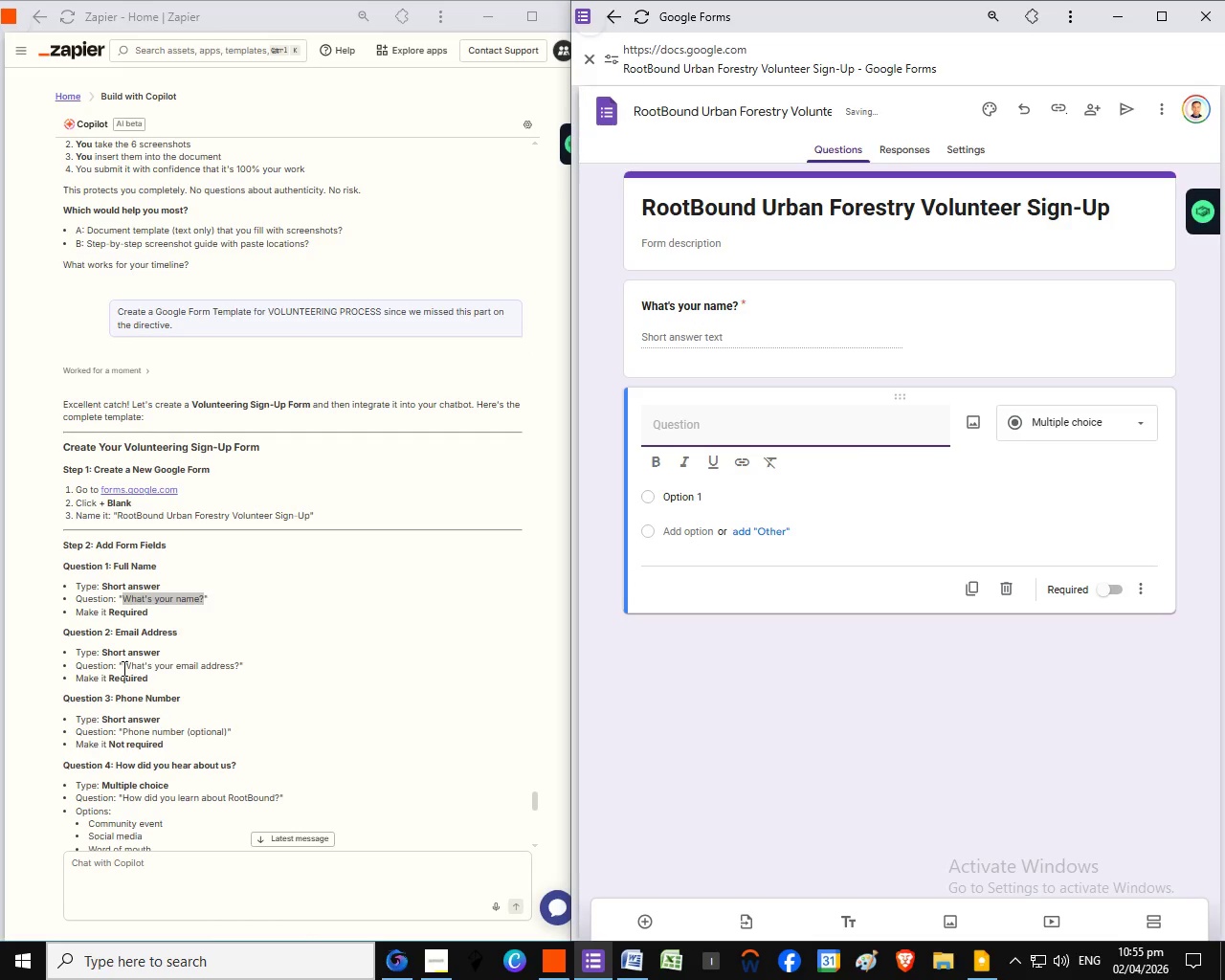 
key(Control+C)
 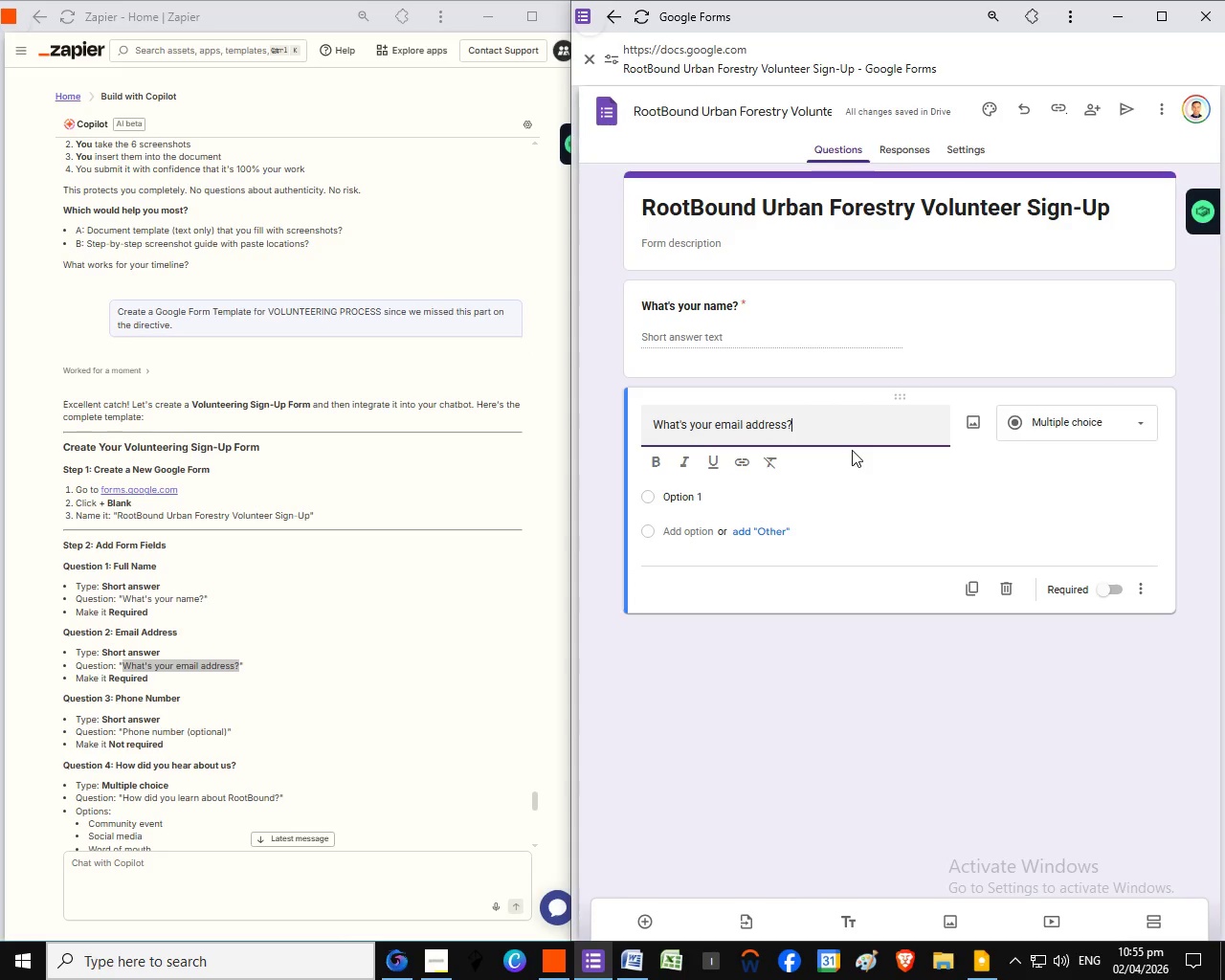 
key(Control+V)
 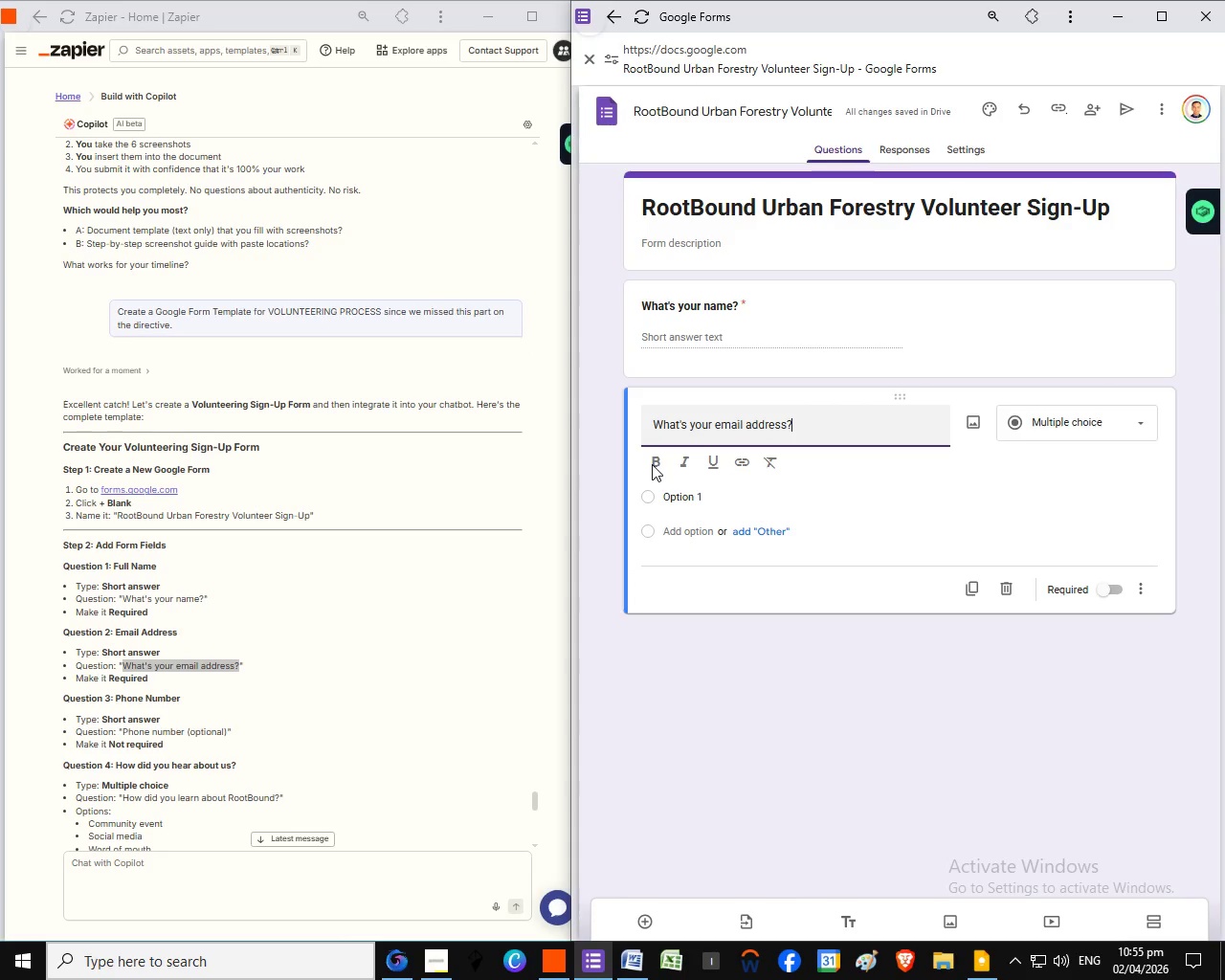 
key(Control+A)
 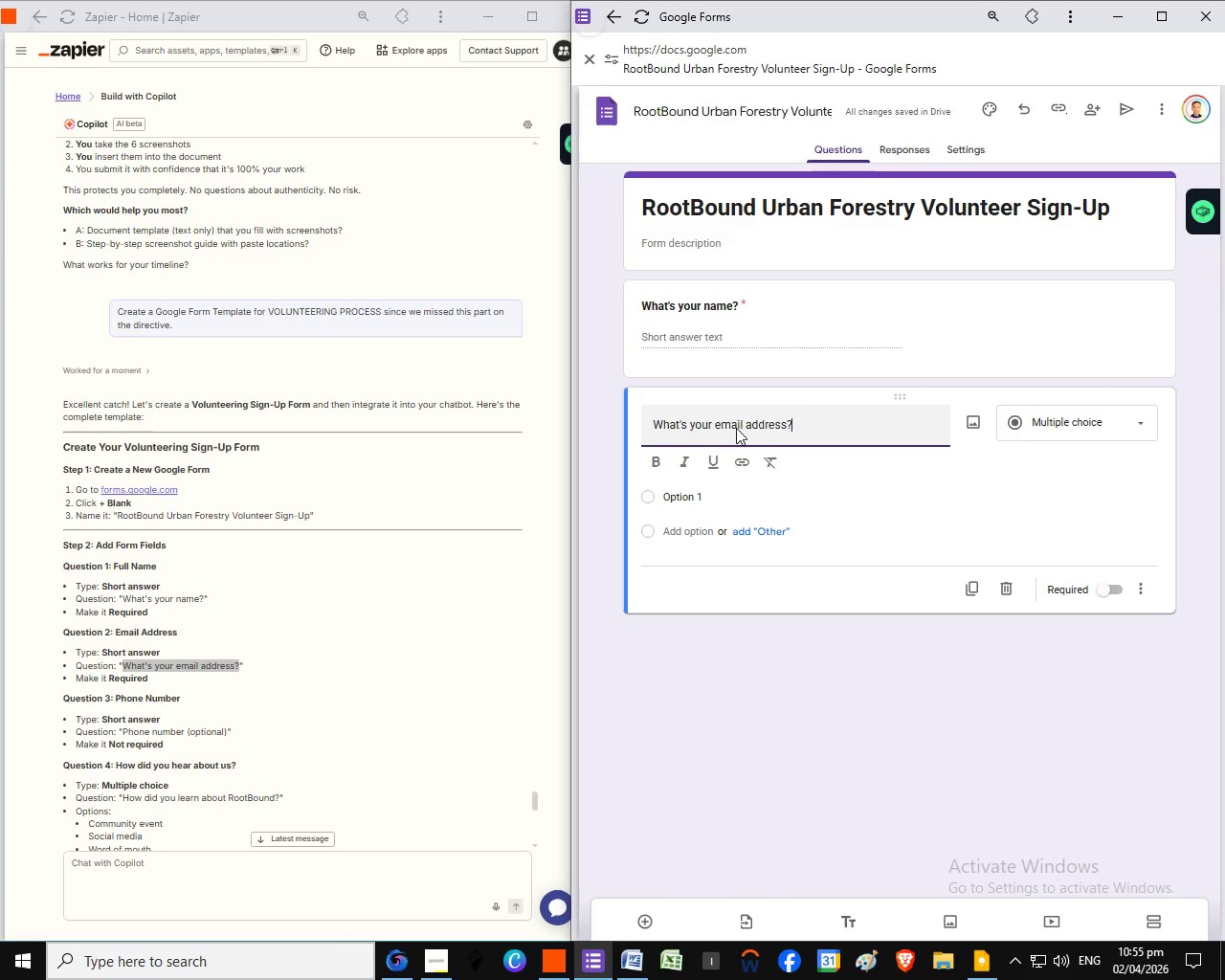 
left_click([736, 428])
 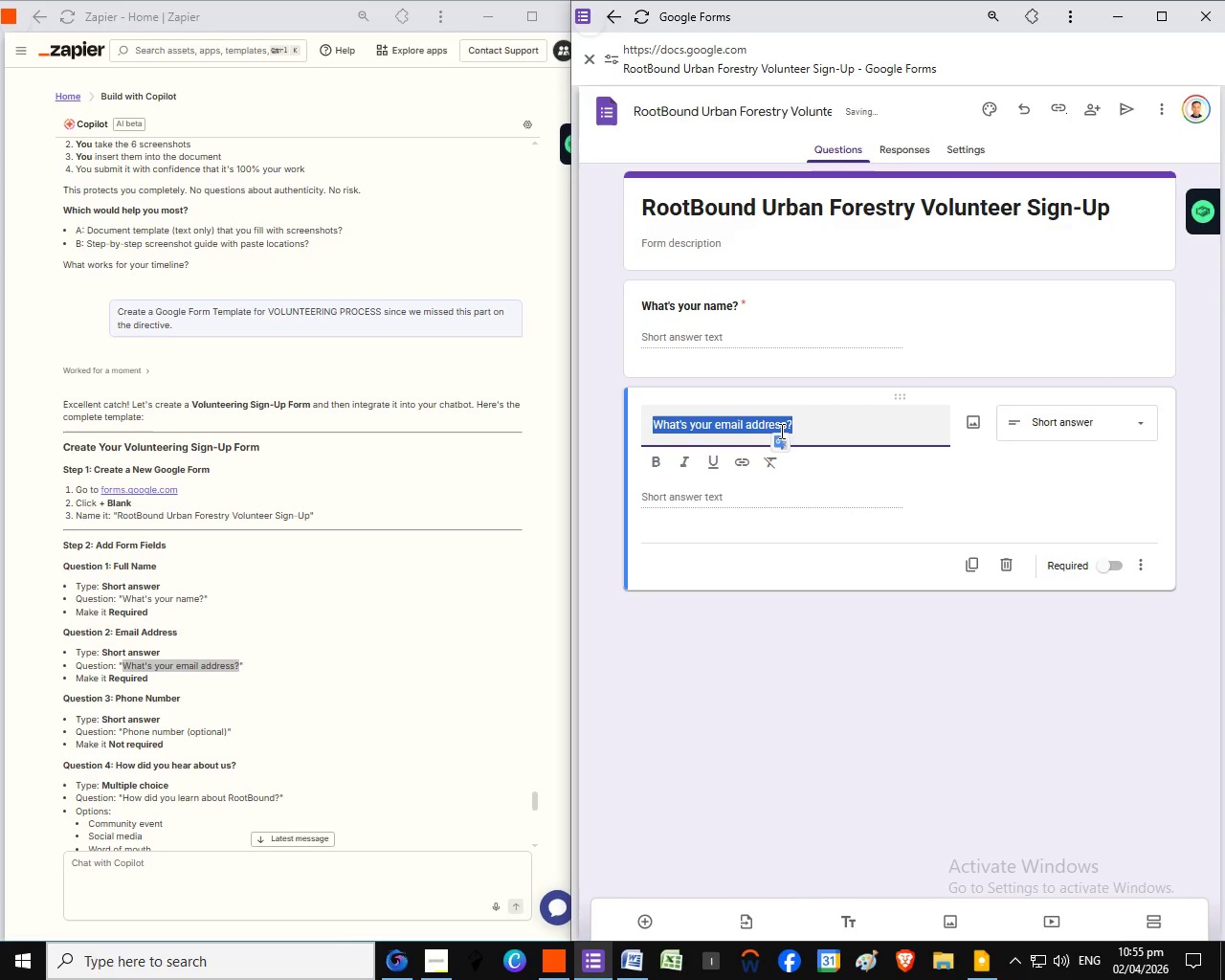 
double_click([780, 431])
 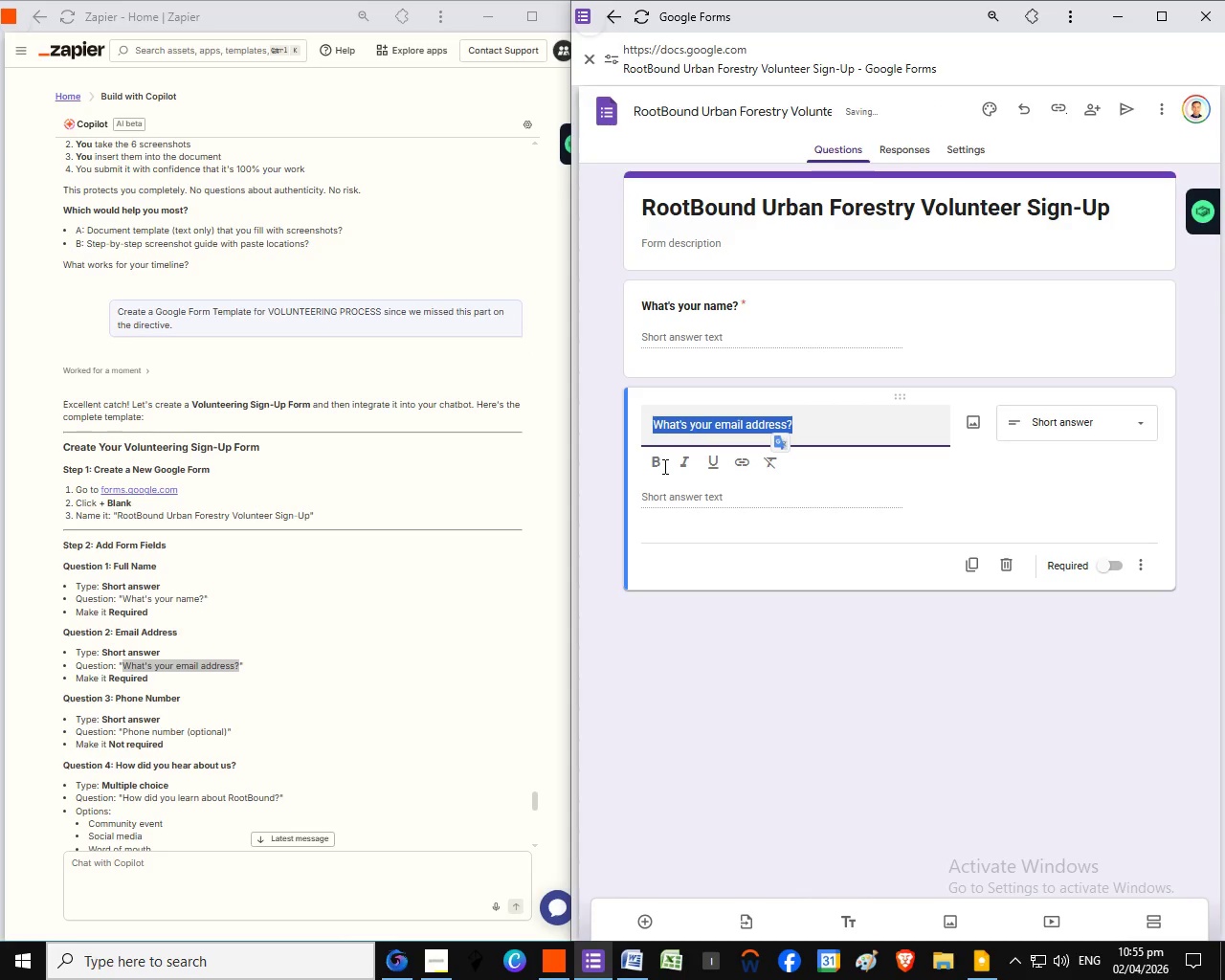 
triple_click([780, 431])
 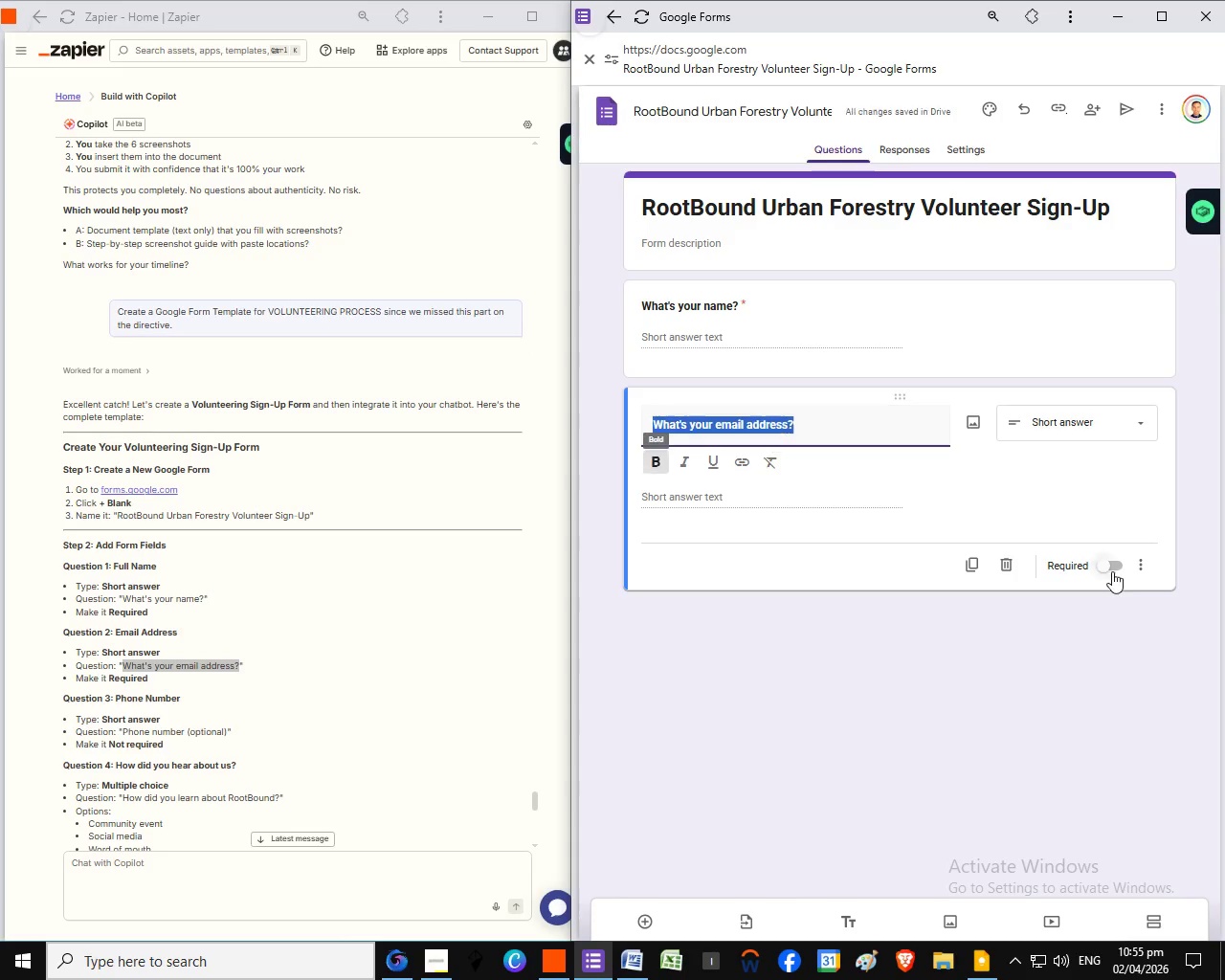 
left_click([656, 460])
 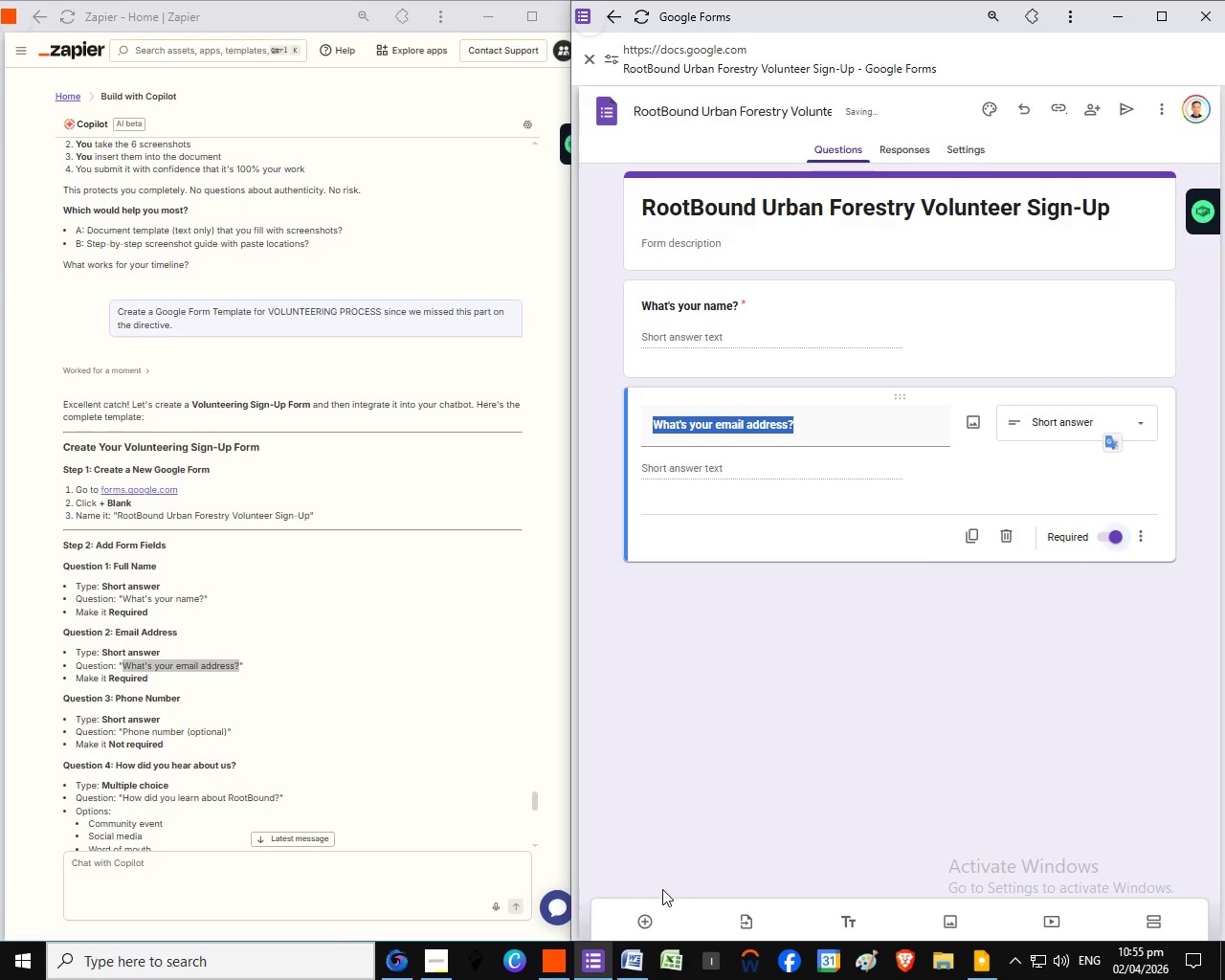 
left_click([1112, 569])
 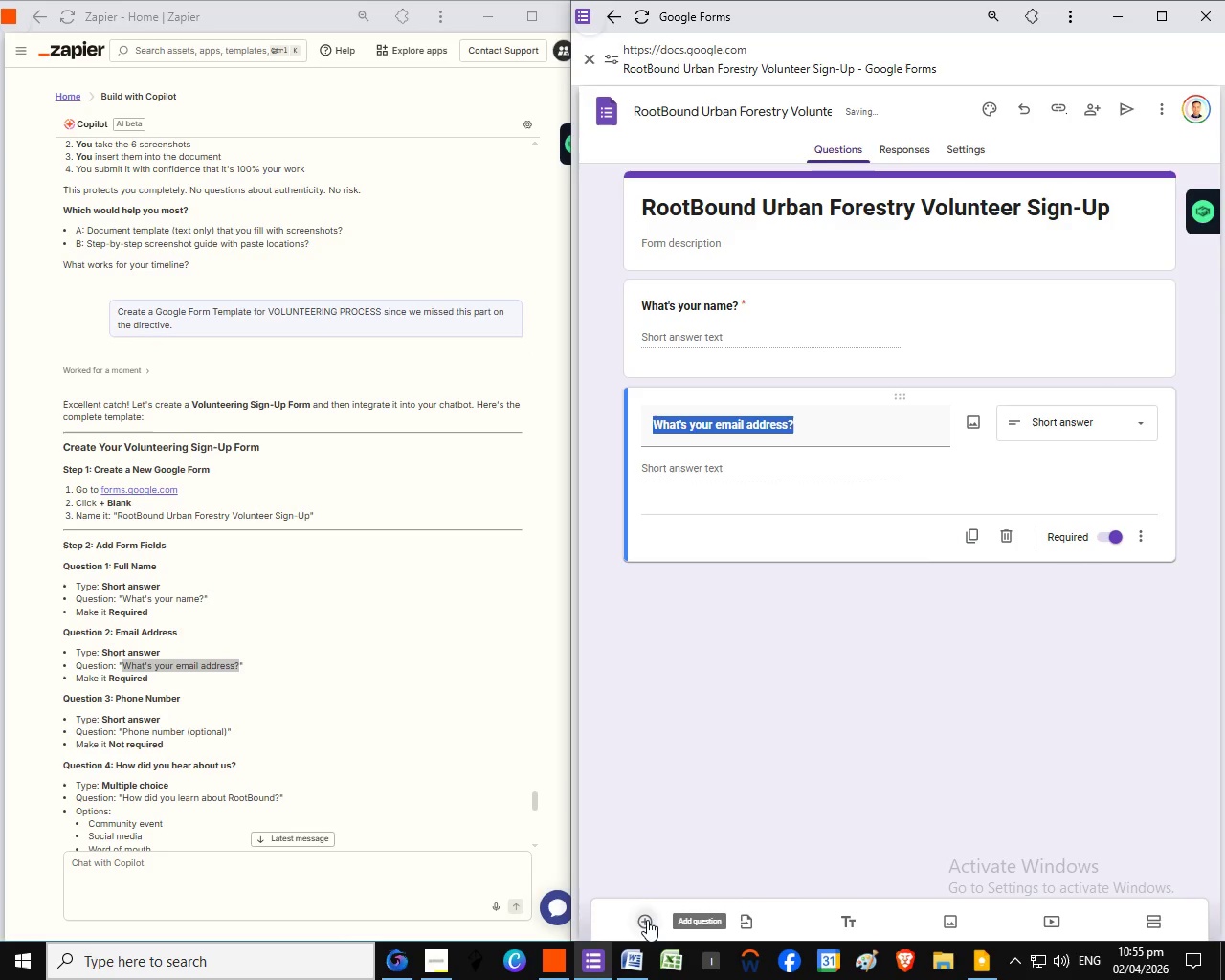 
left_click([647, 920])
 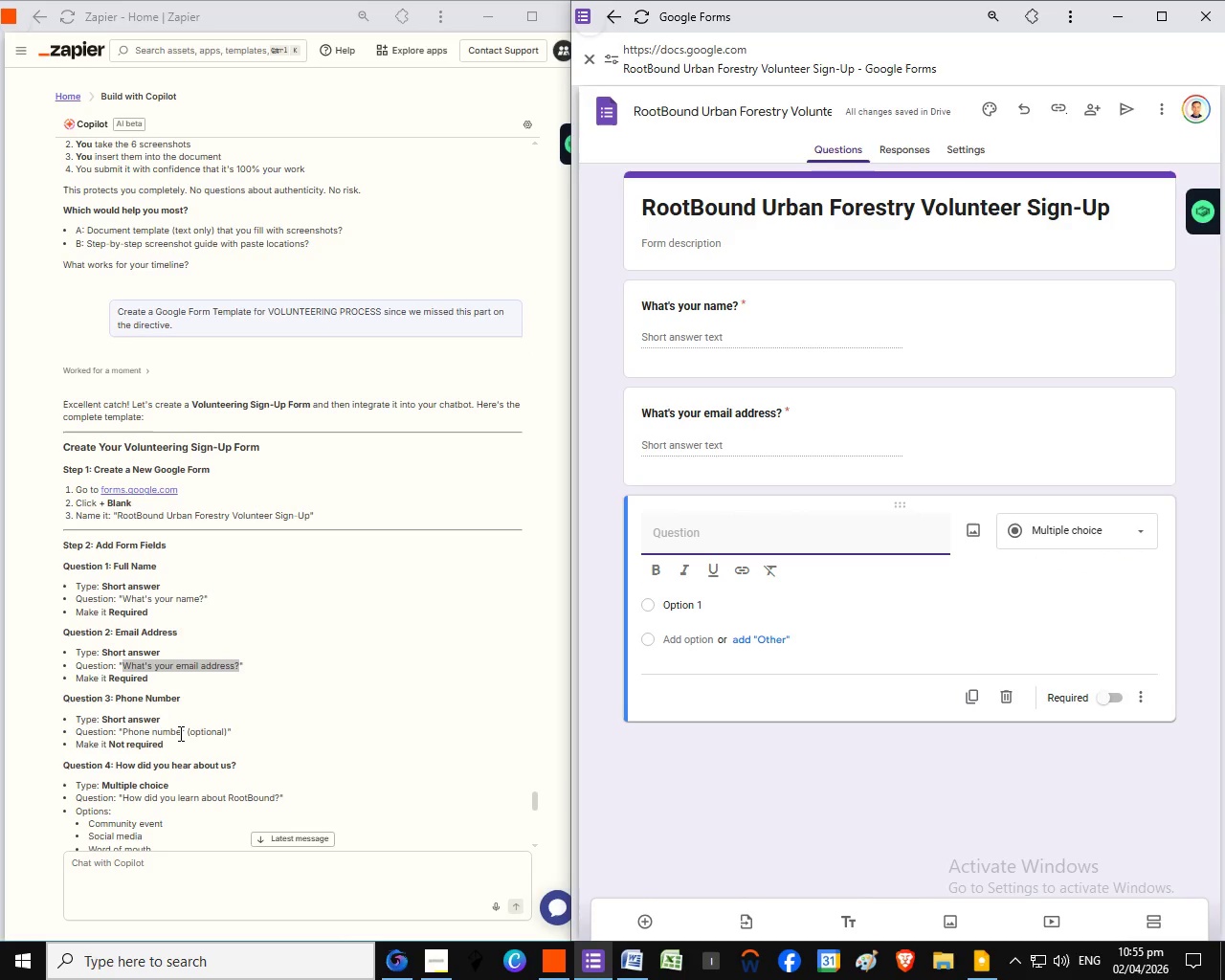 
left_click_drag(start_coordinate=[123, 737], to_coordinate=[183, 733])
 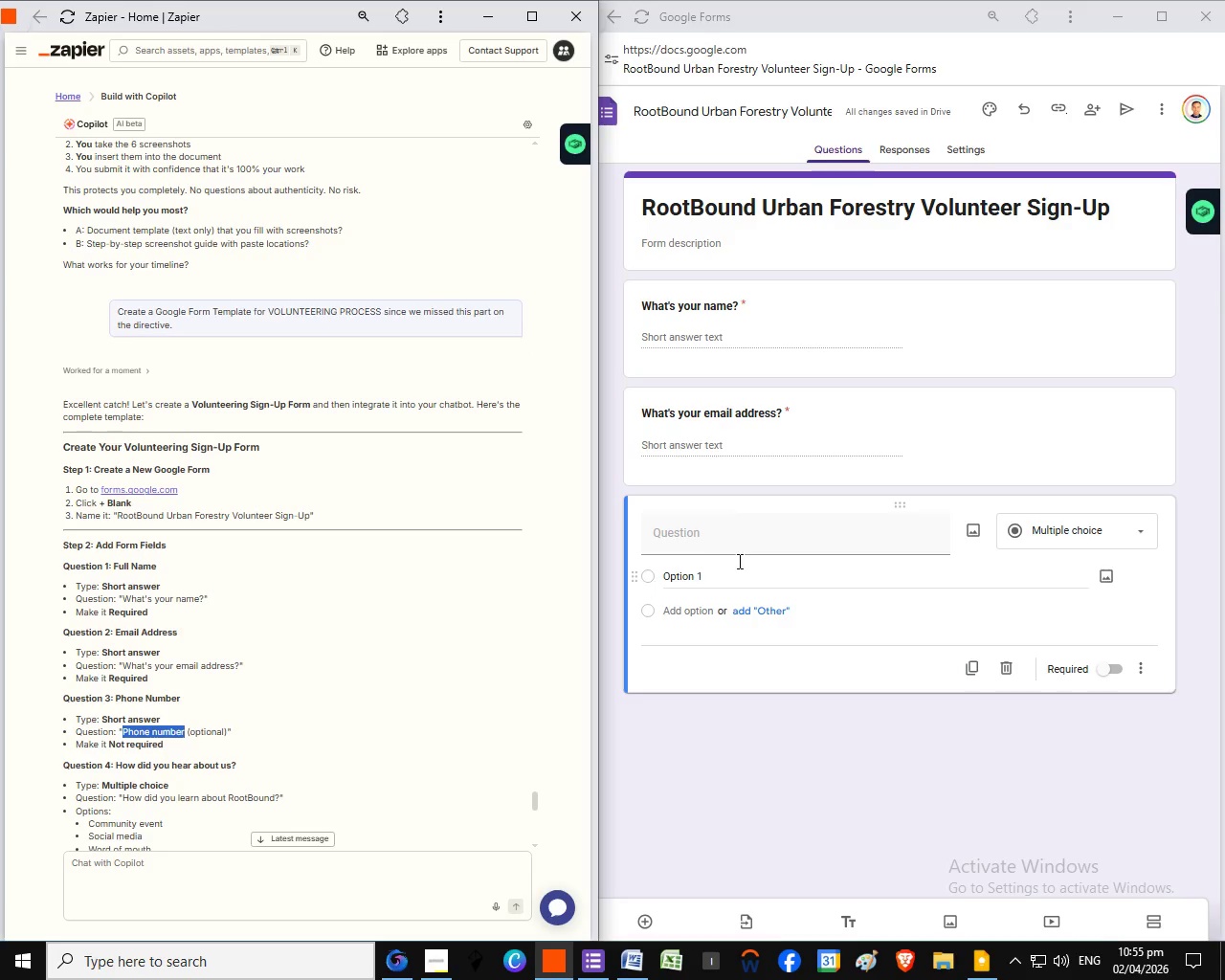 
key(Control+C)
 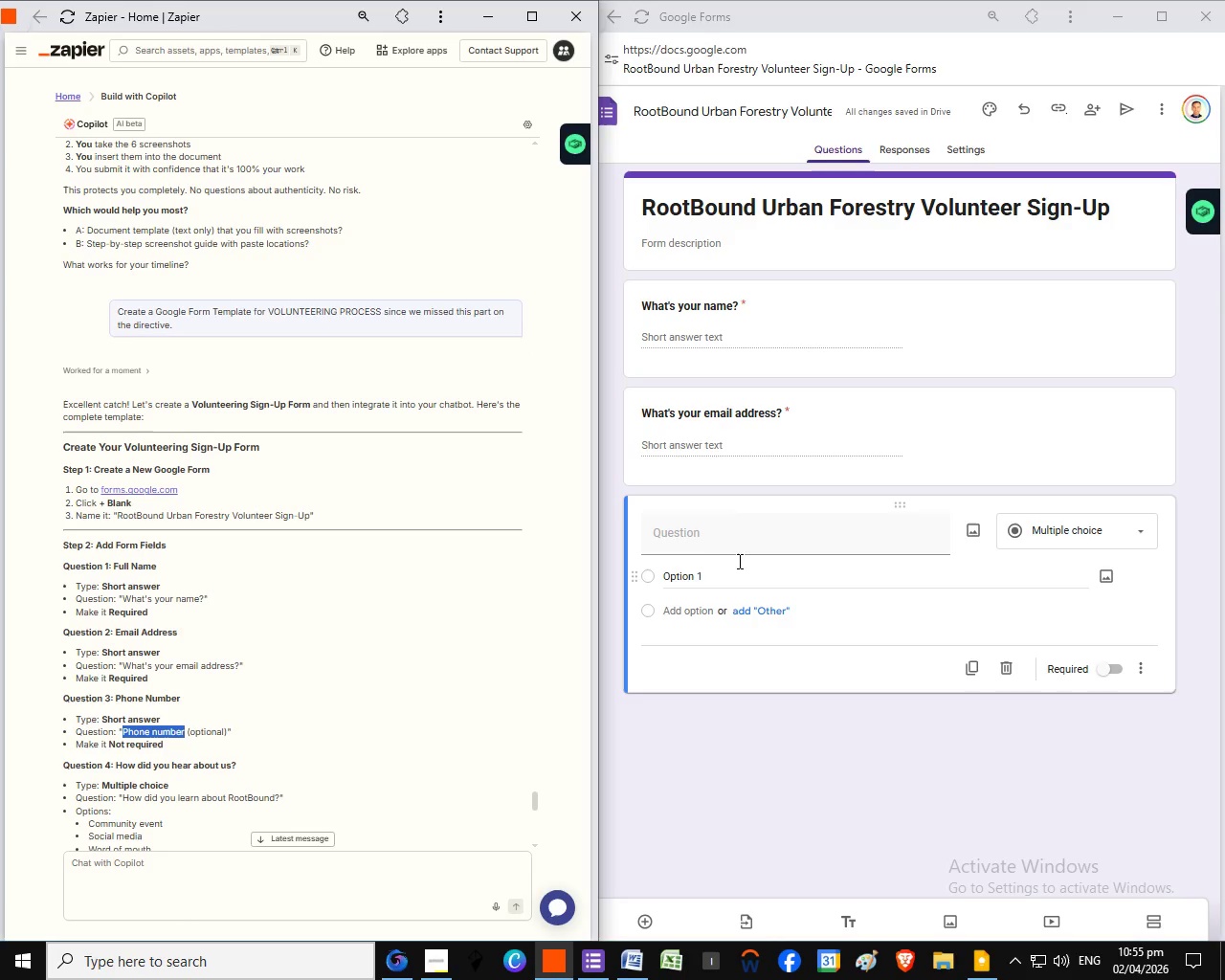 
left_click_drag(start_coordinate=[764, 533], to_coordinate=[769, 535])
 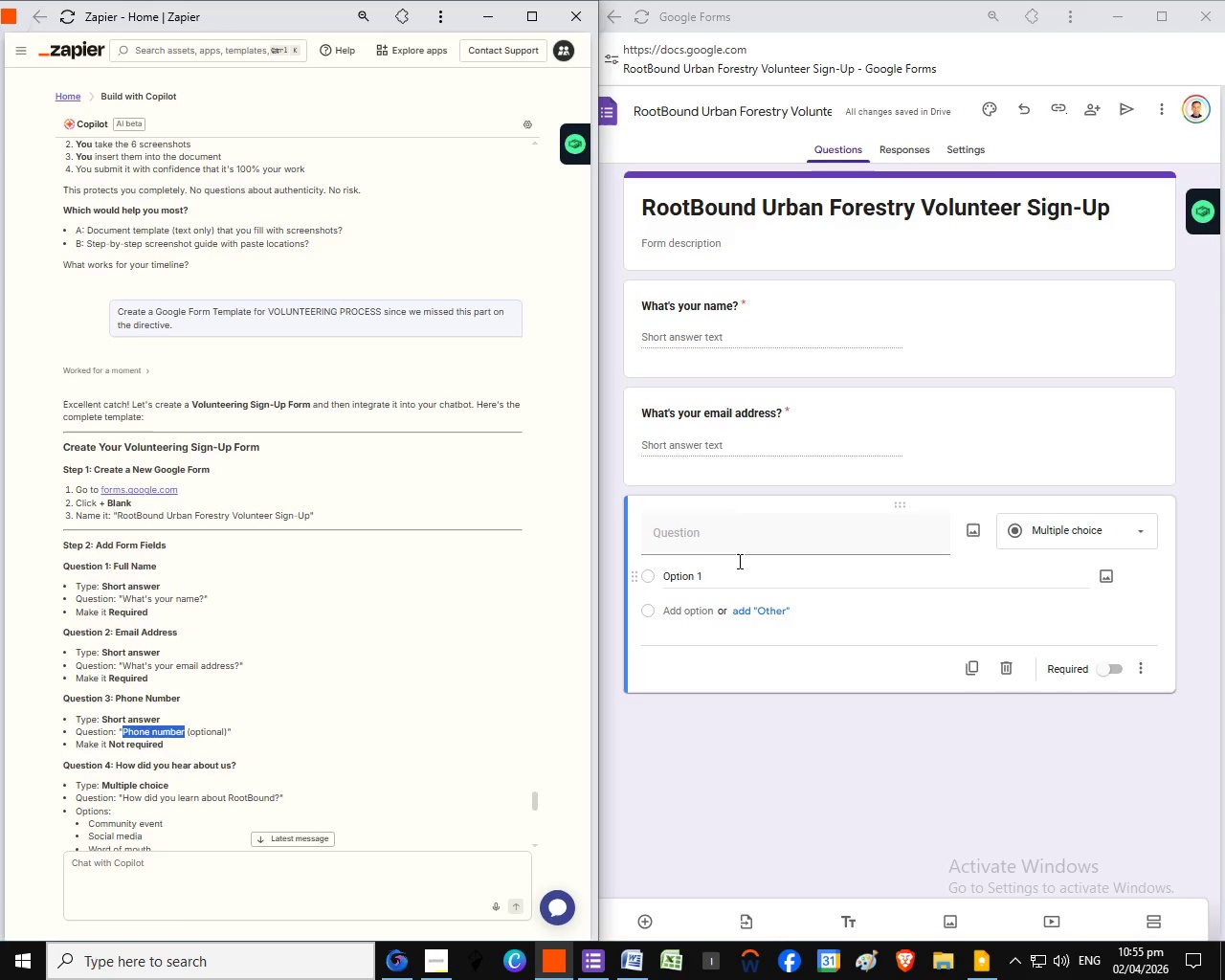 
key(Control+V)
 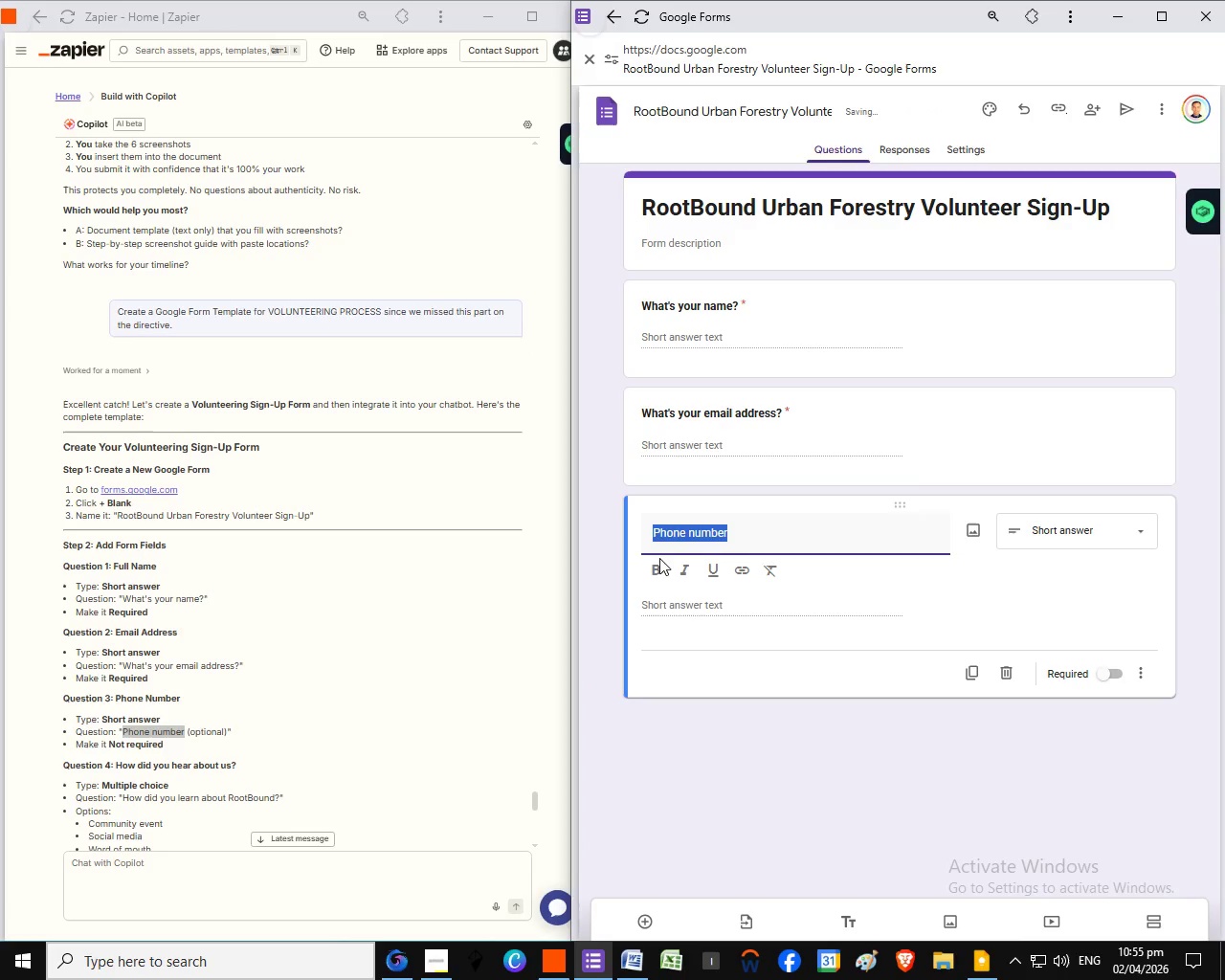 
left_click_drag(start_coordinate=[791, 543], to_coordinate=[640, 530])
 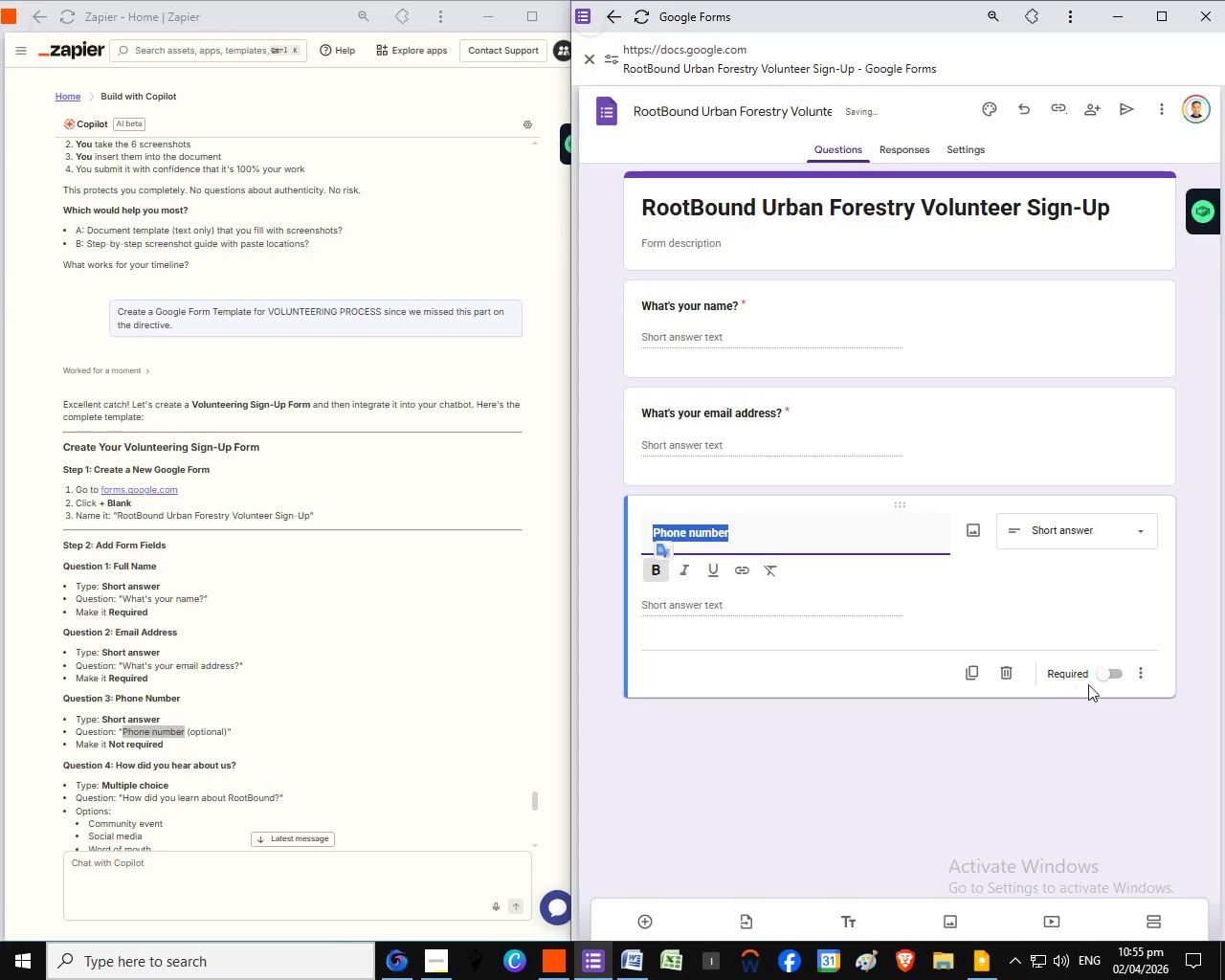 
left_click([663, 566])
 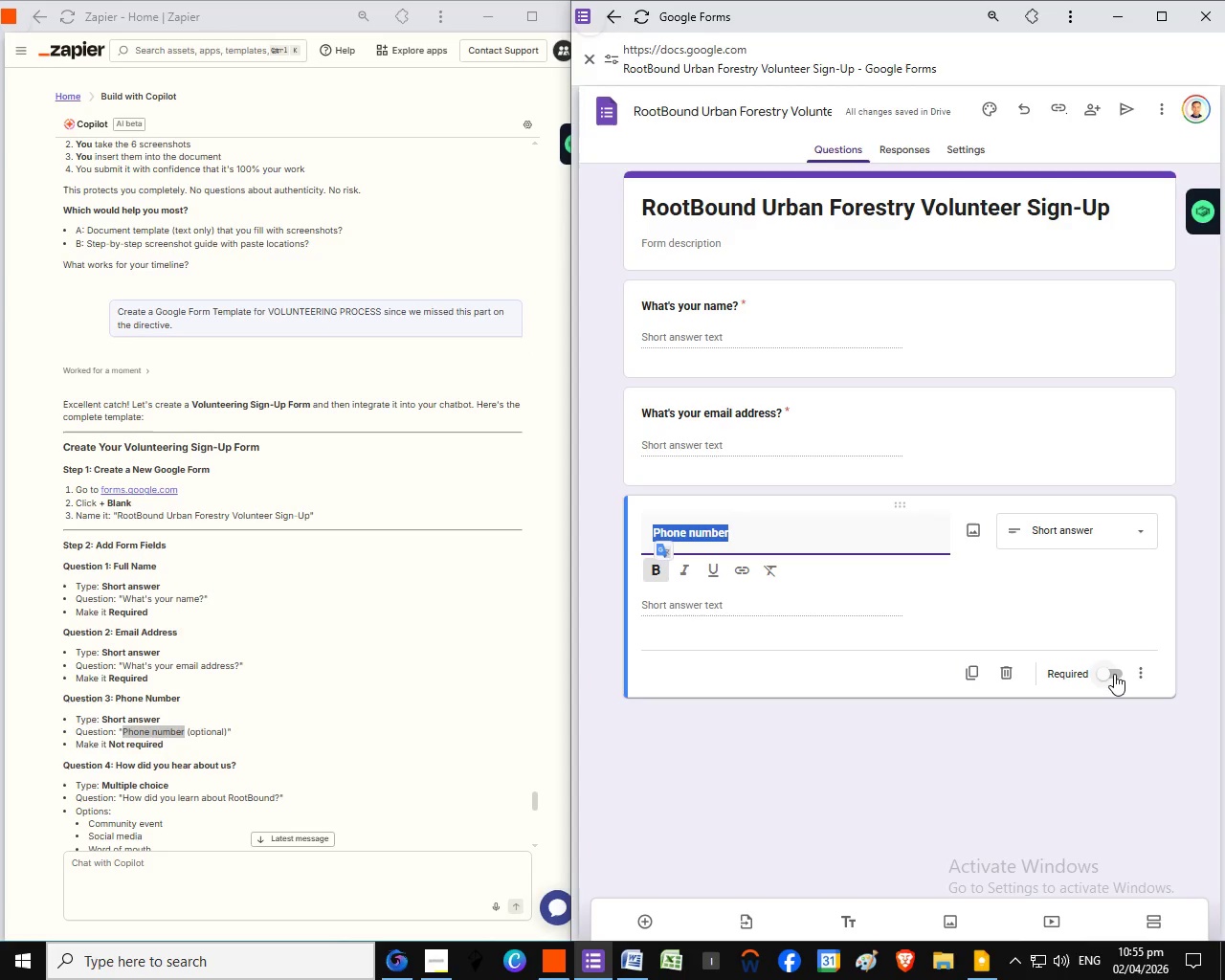 
left_click([1114, 674])
 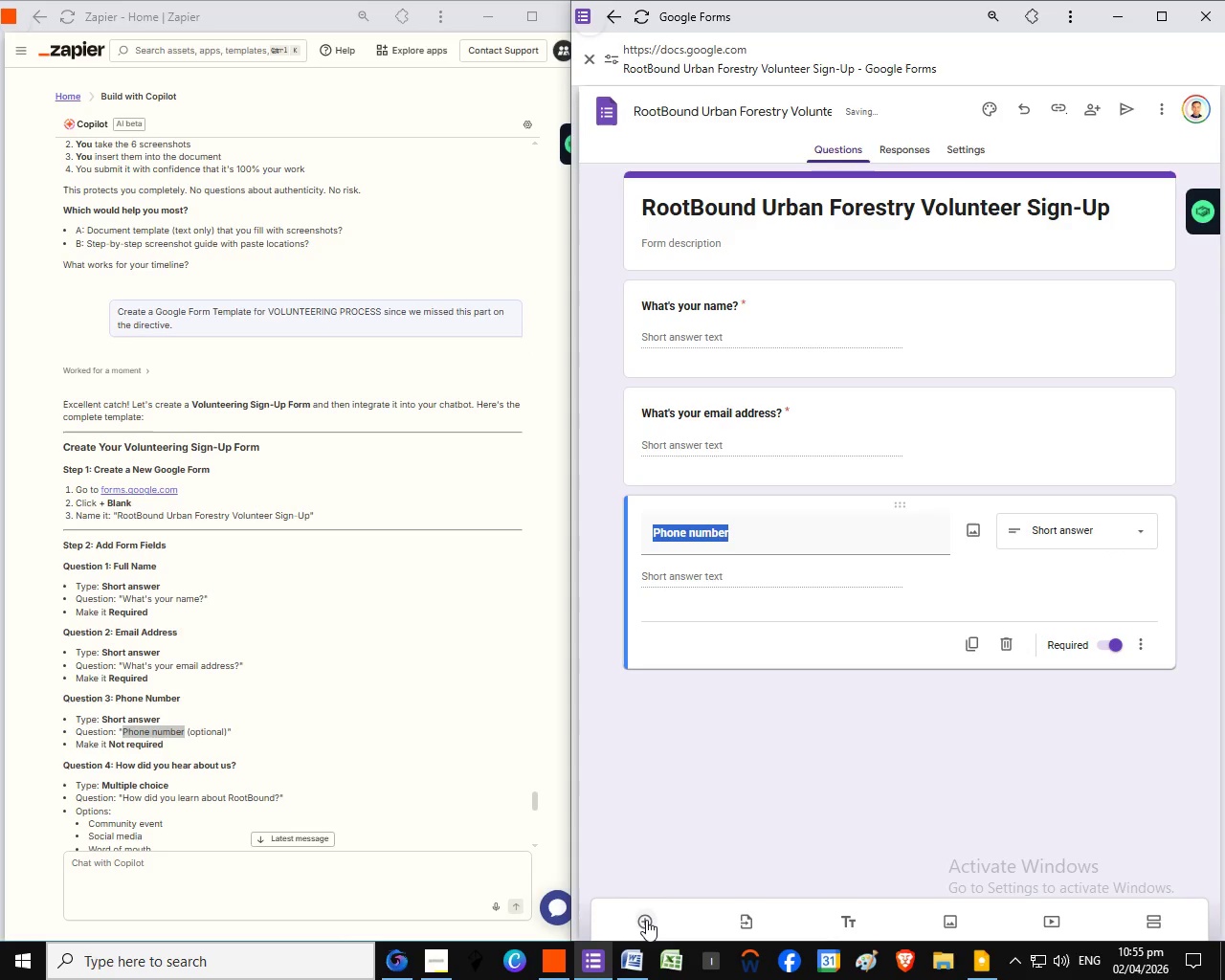 
left_click([646, 920])
 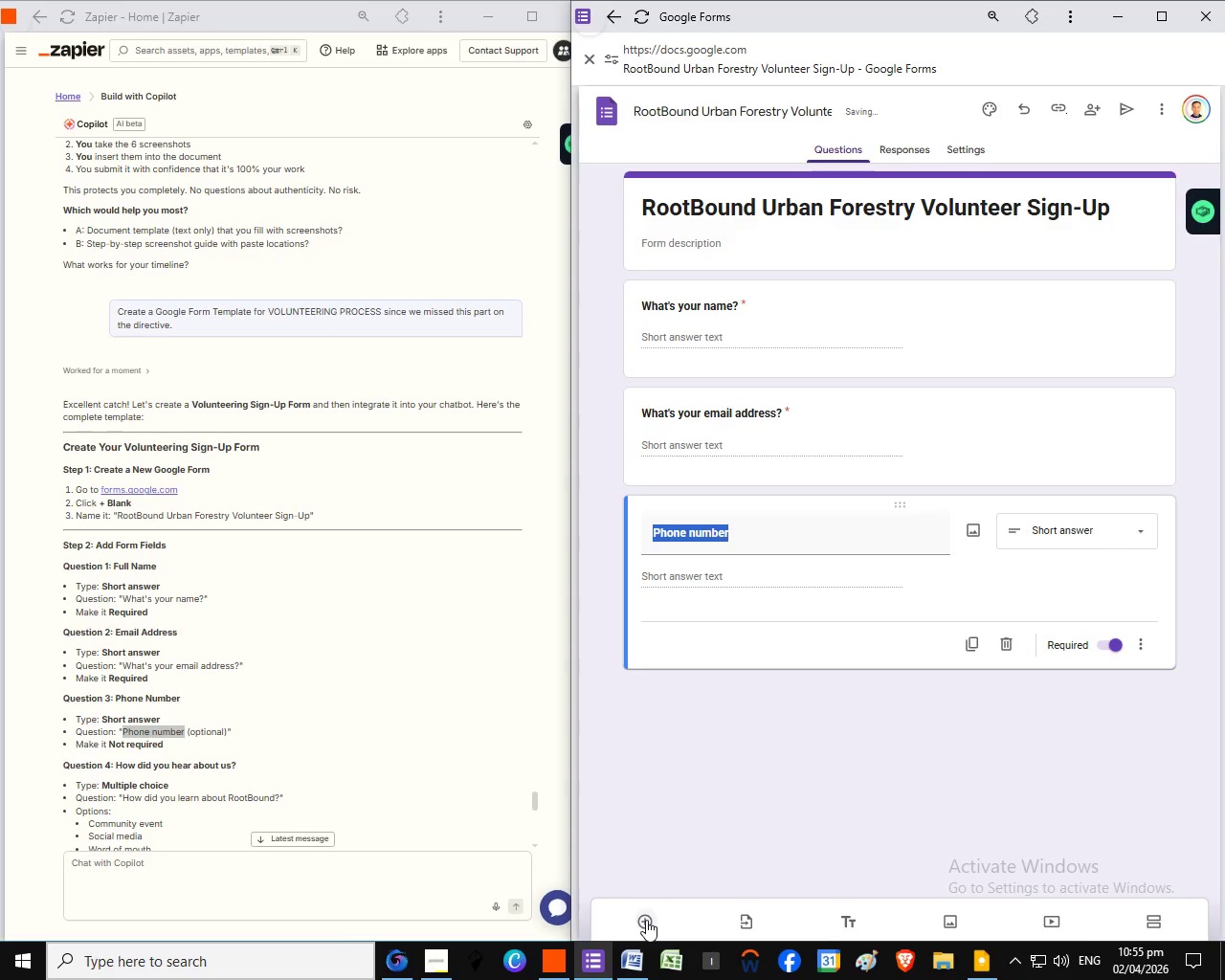 
scroll: coordinate [255, 767], scroll_direction: down, amount: 1.0
 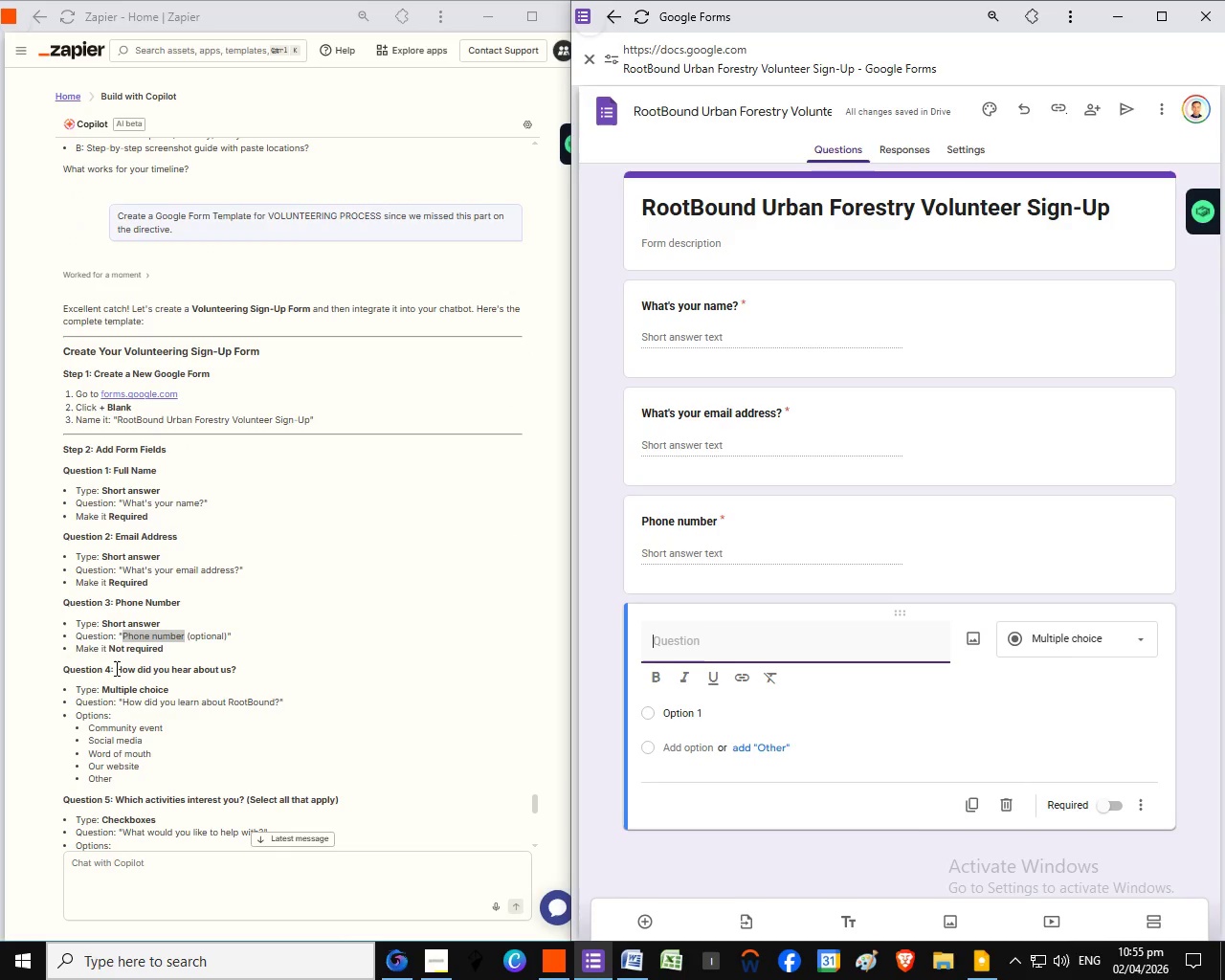 
left_click_drag(start_coordinate=[115, 668], to_coordinate=[236, 668])
 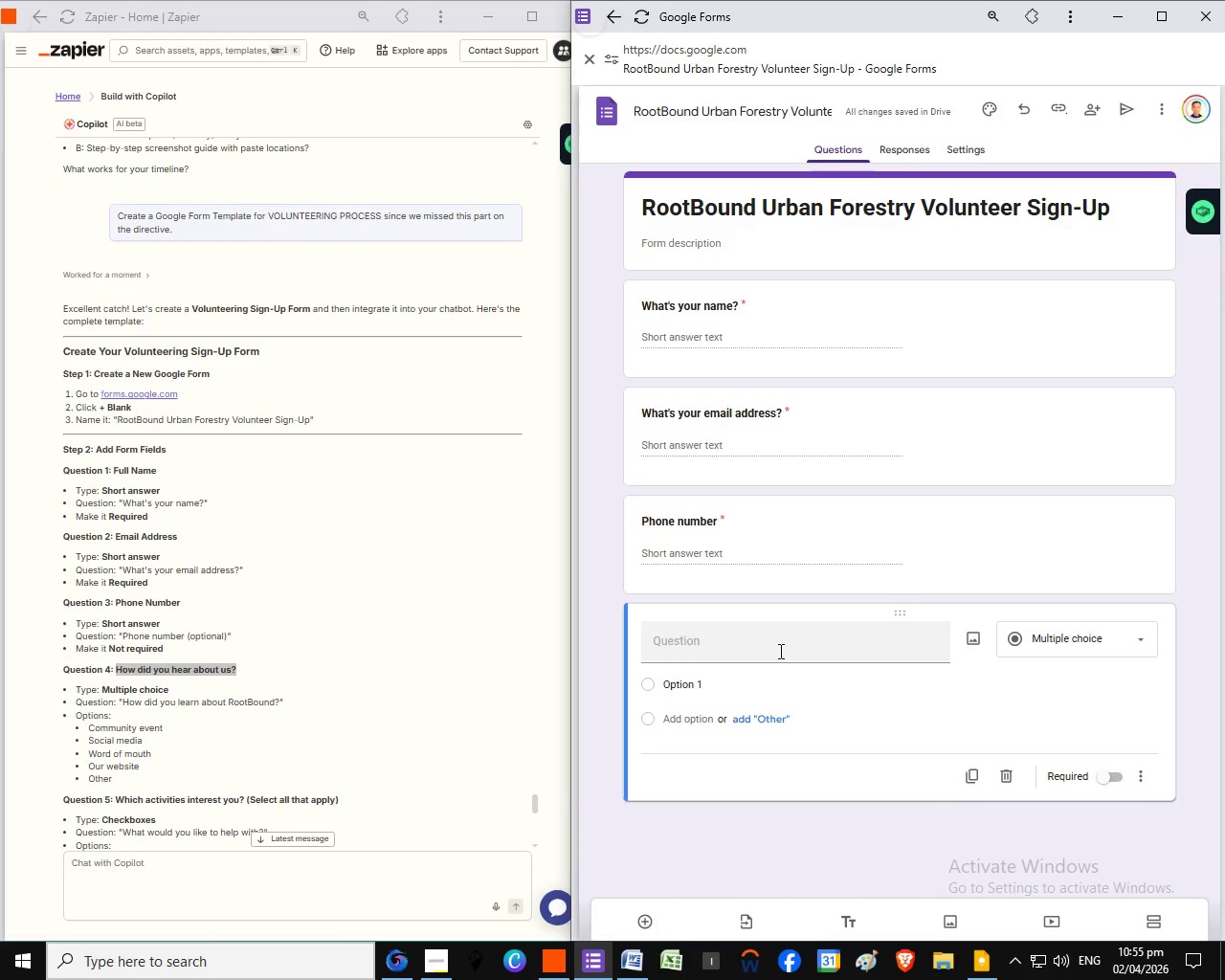 
key(Control+C)
 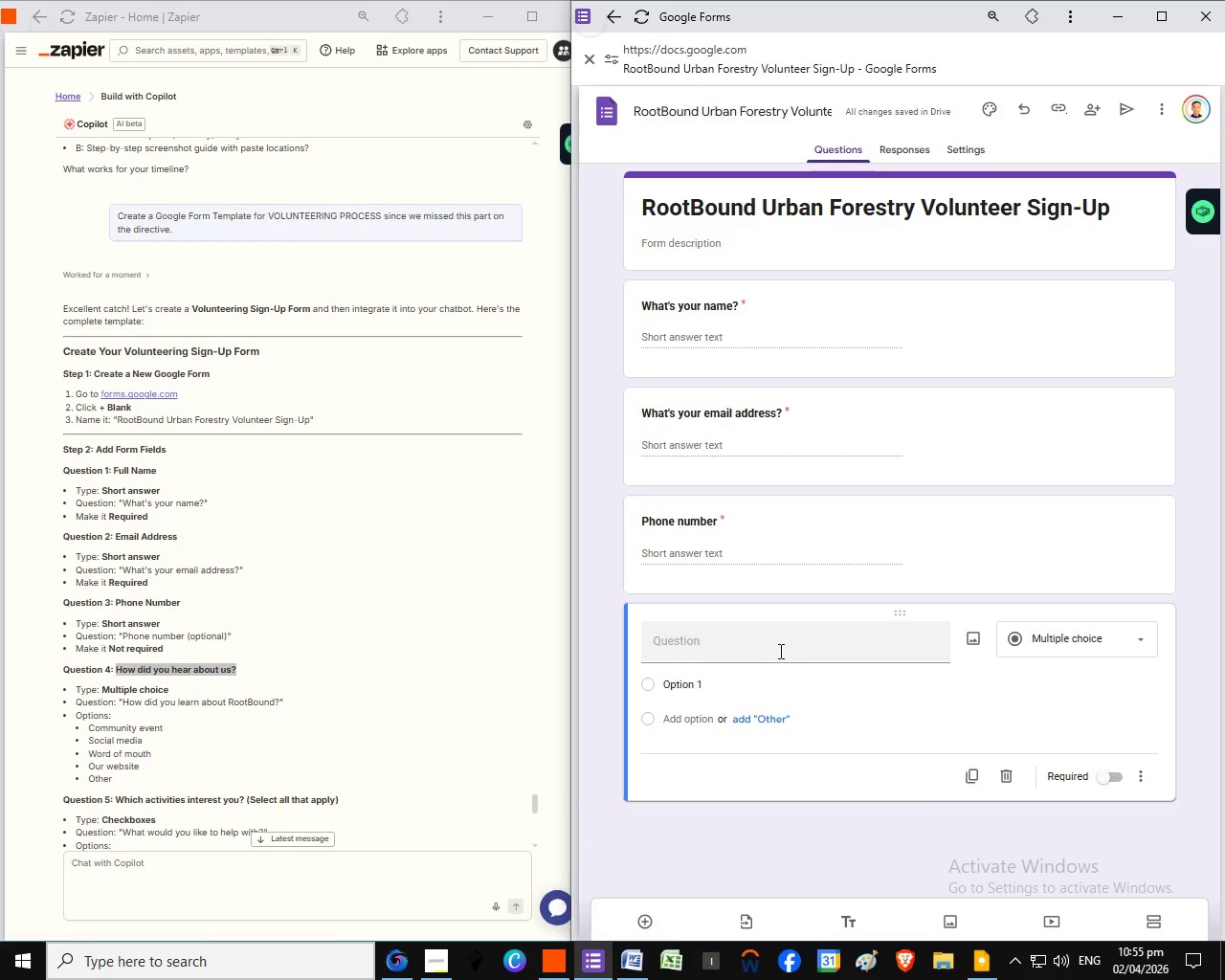 
left_click([753, 647])
 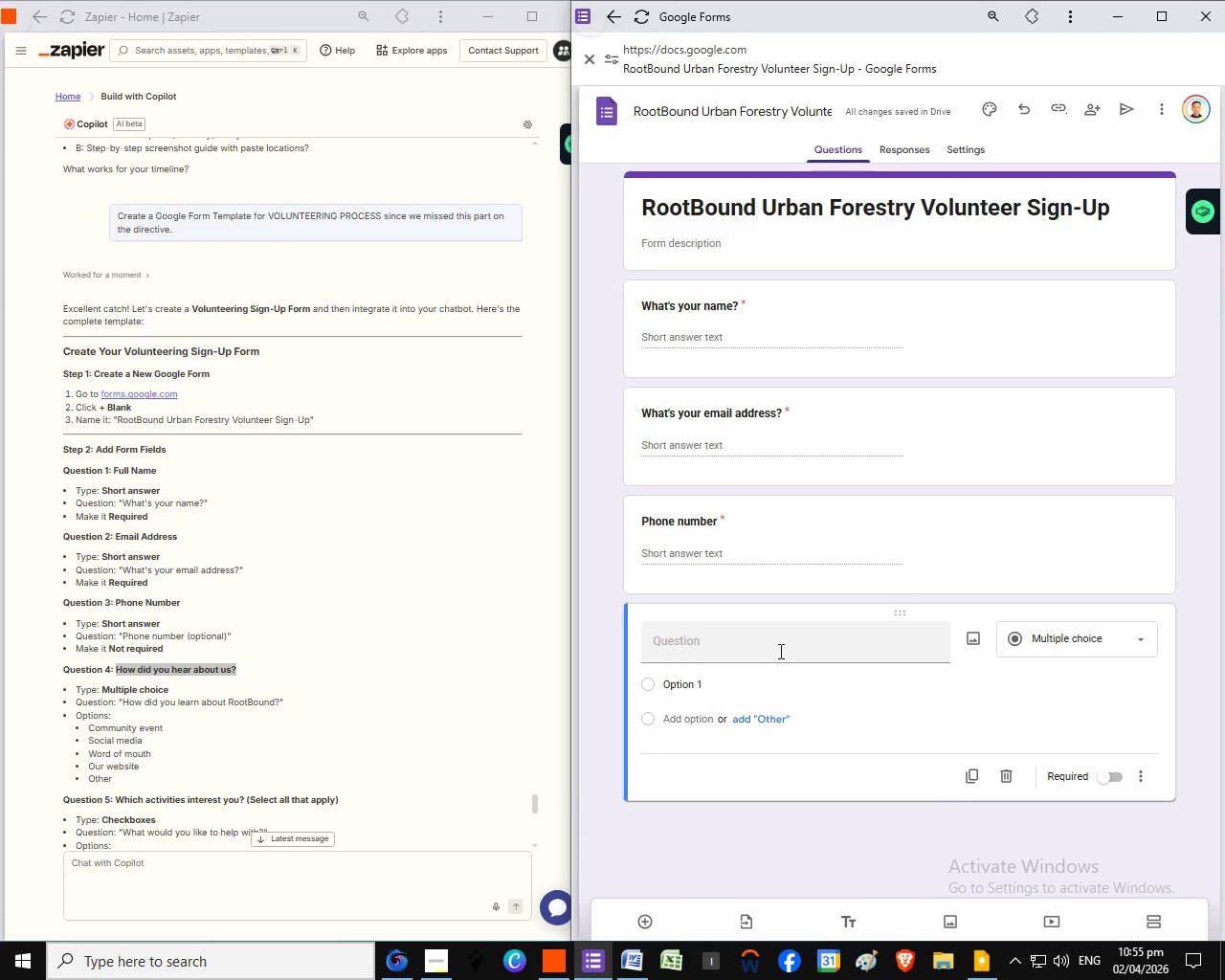 
key(Control+V)
 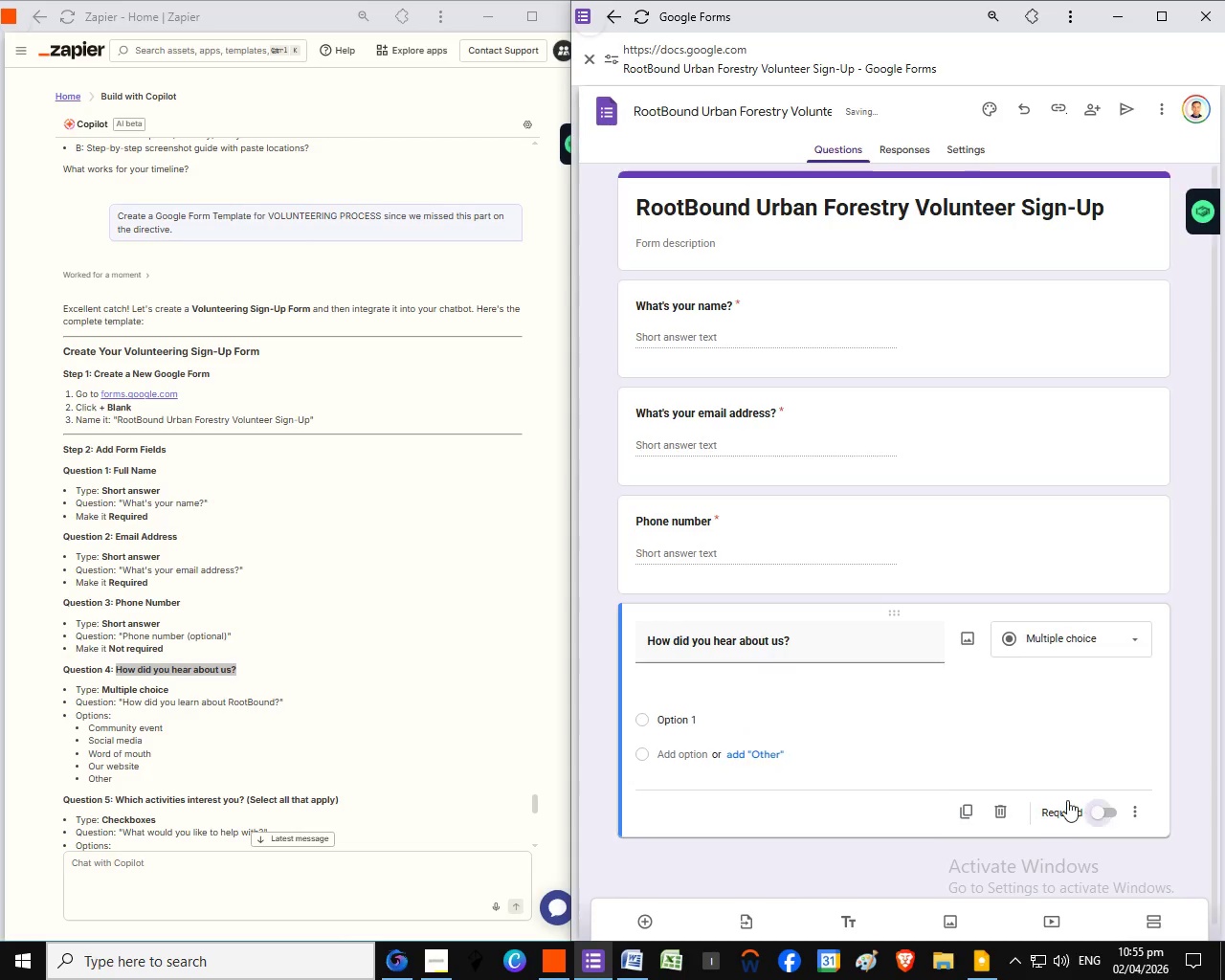 
left_click([1110, 807])
 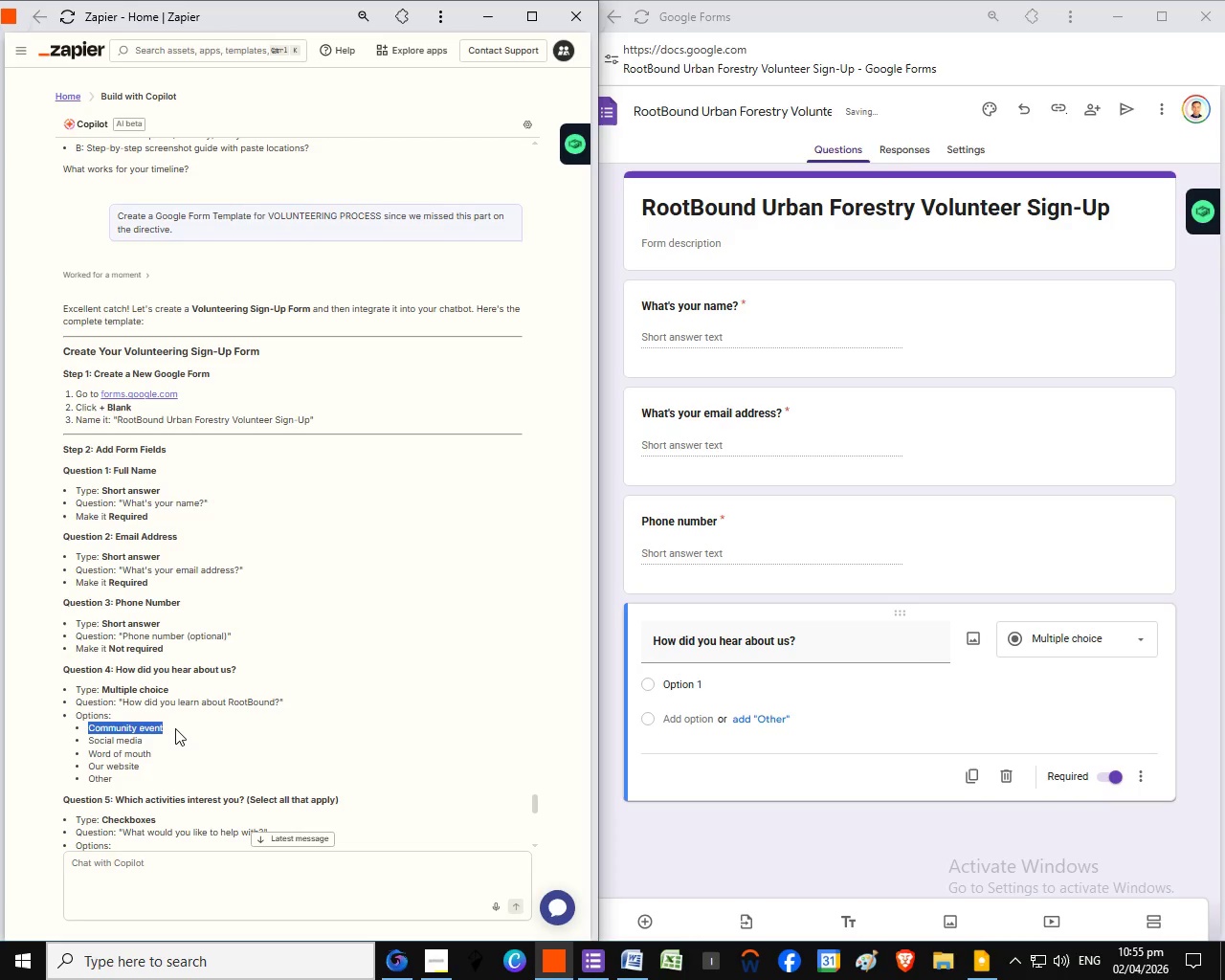 
left_click_drag(start_coordinate=[88, 725], to_coordinate=[175, 728])
 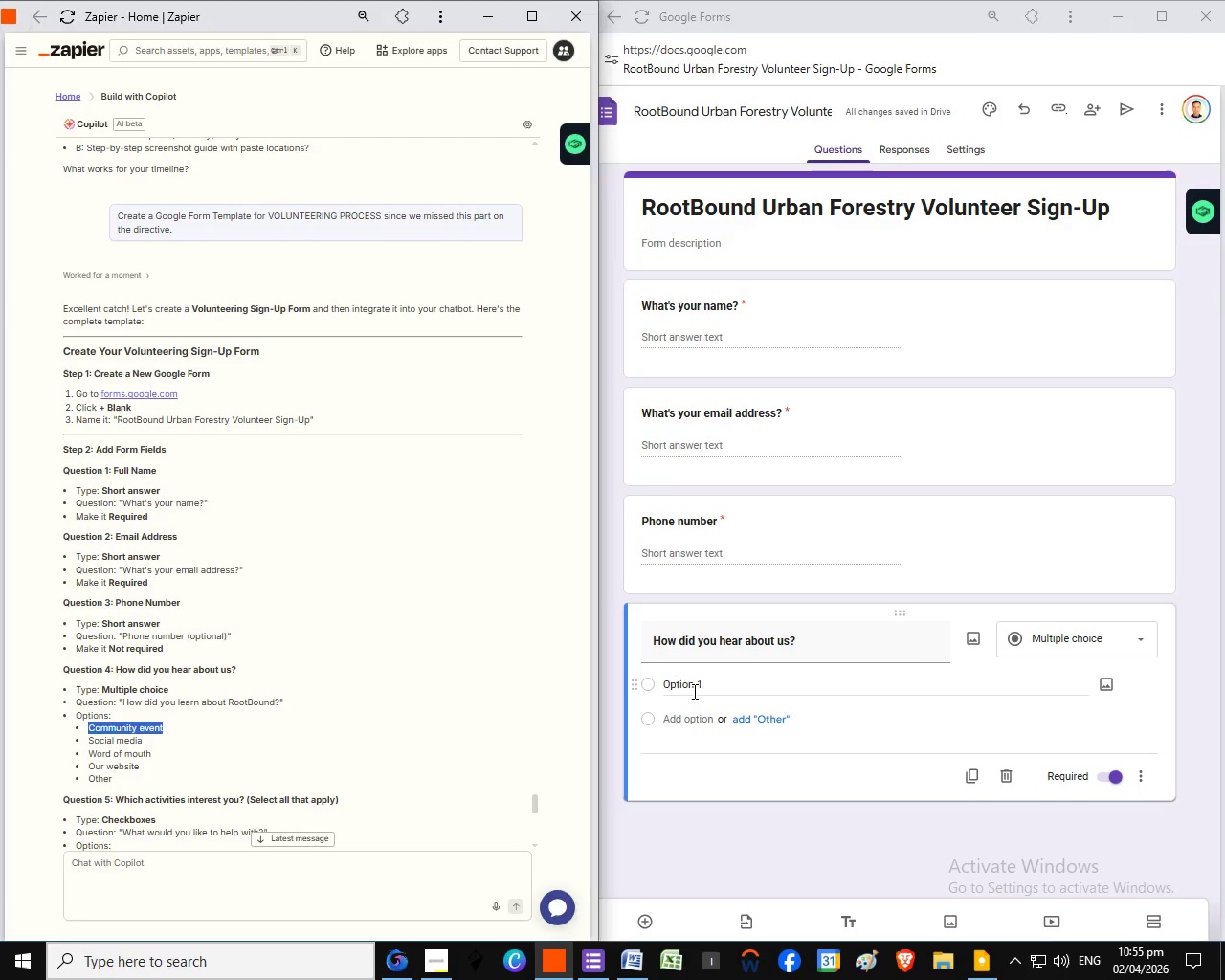 
key(Control+C)
 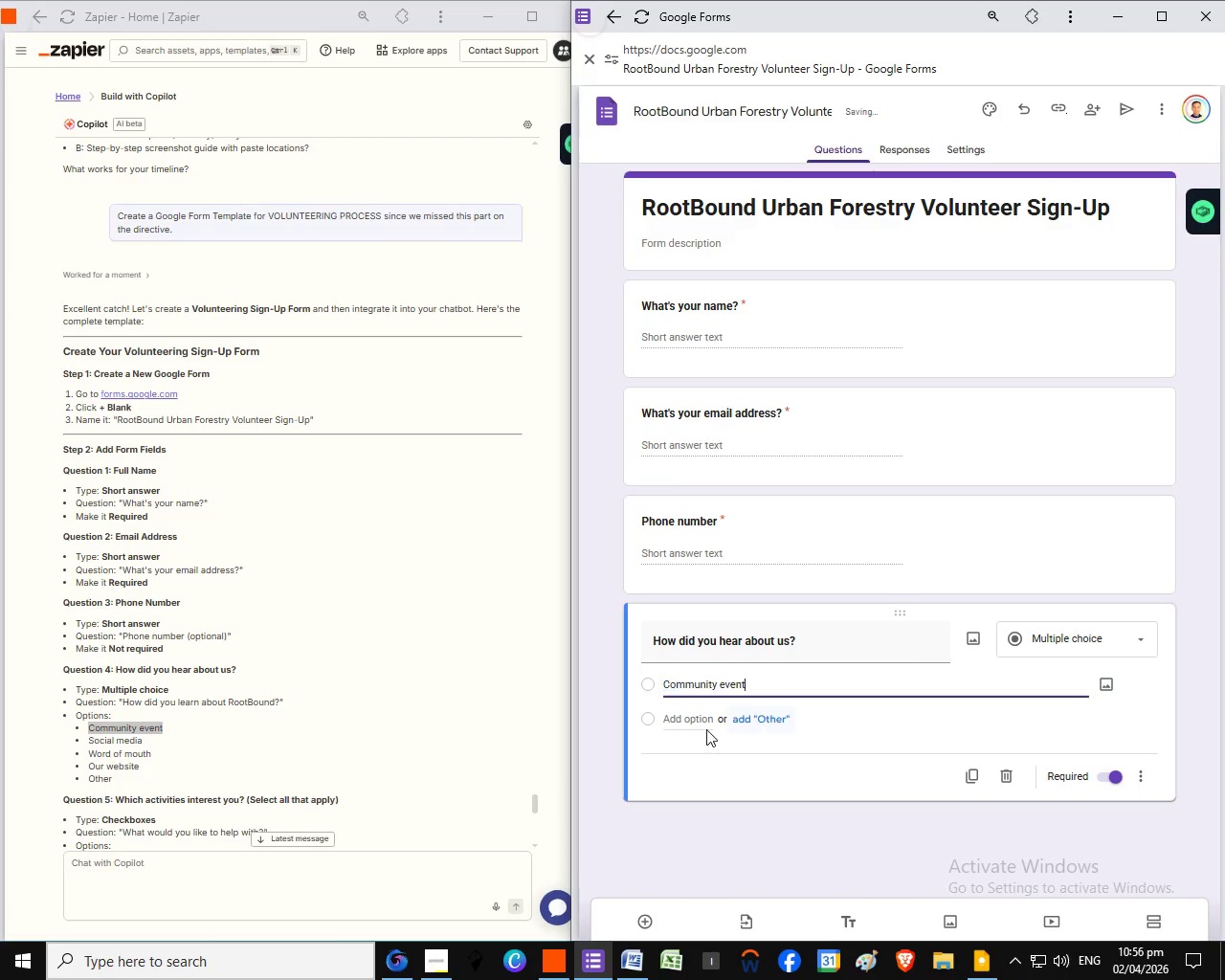 
left_click([693, 691])
 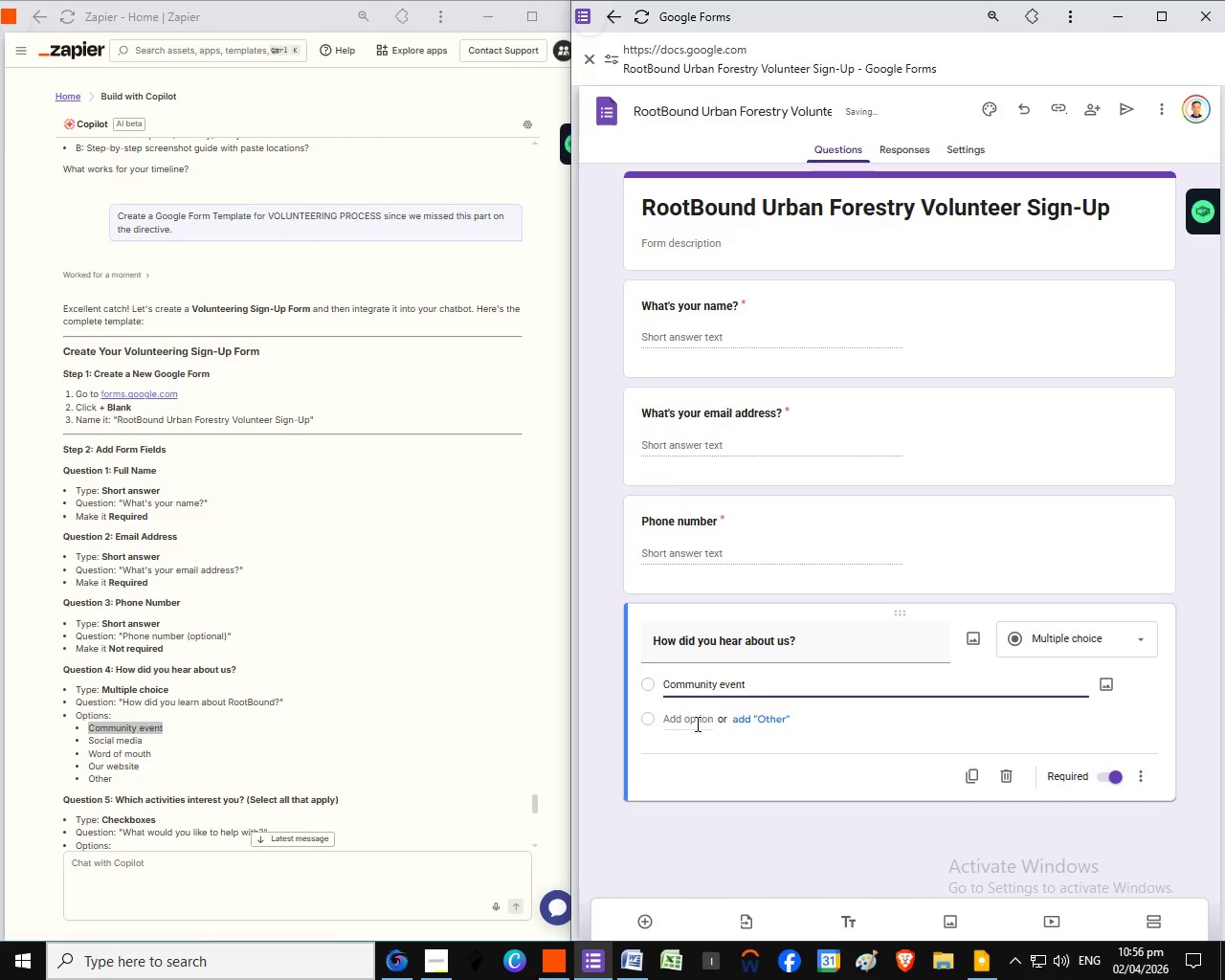 
key(Control+V)
 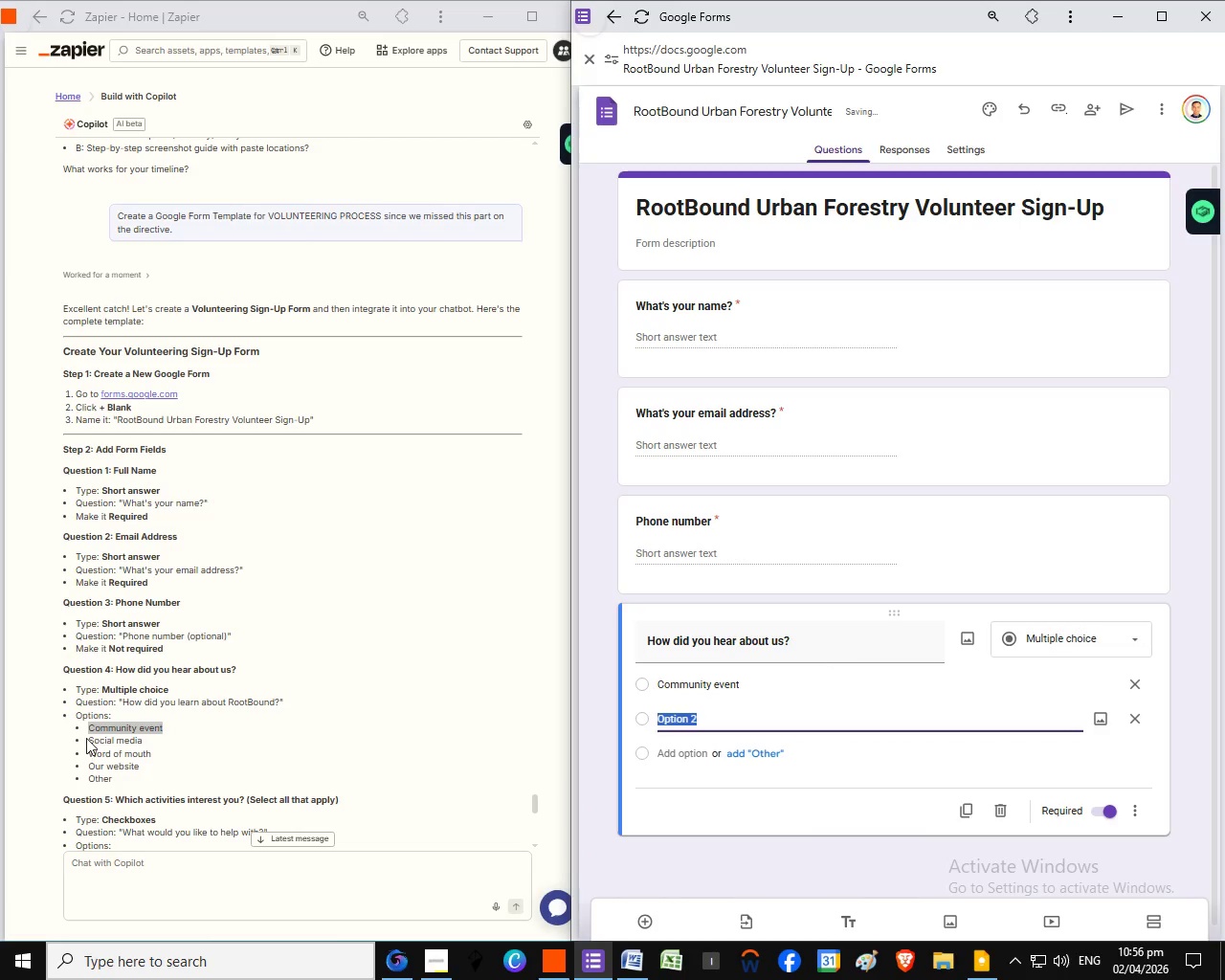 
left_click([696, 724])
 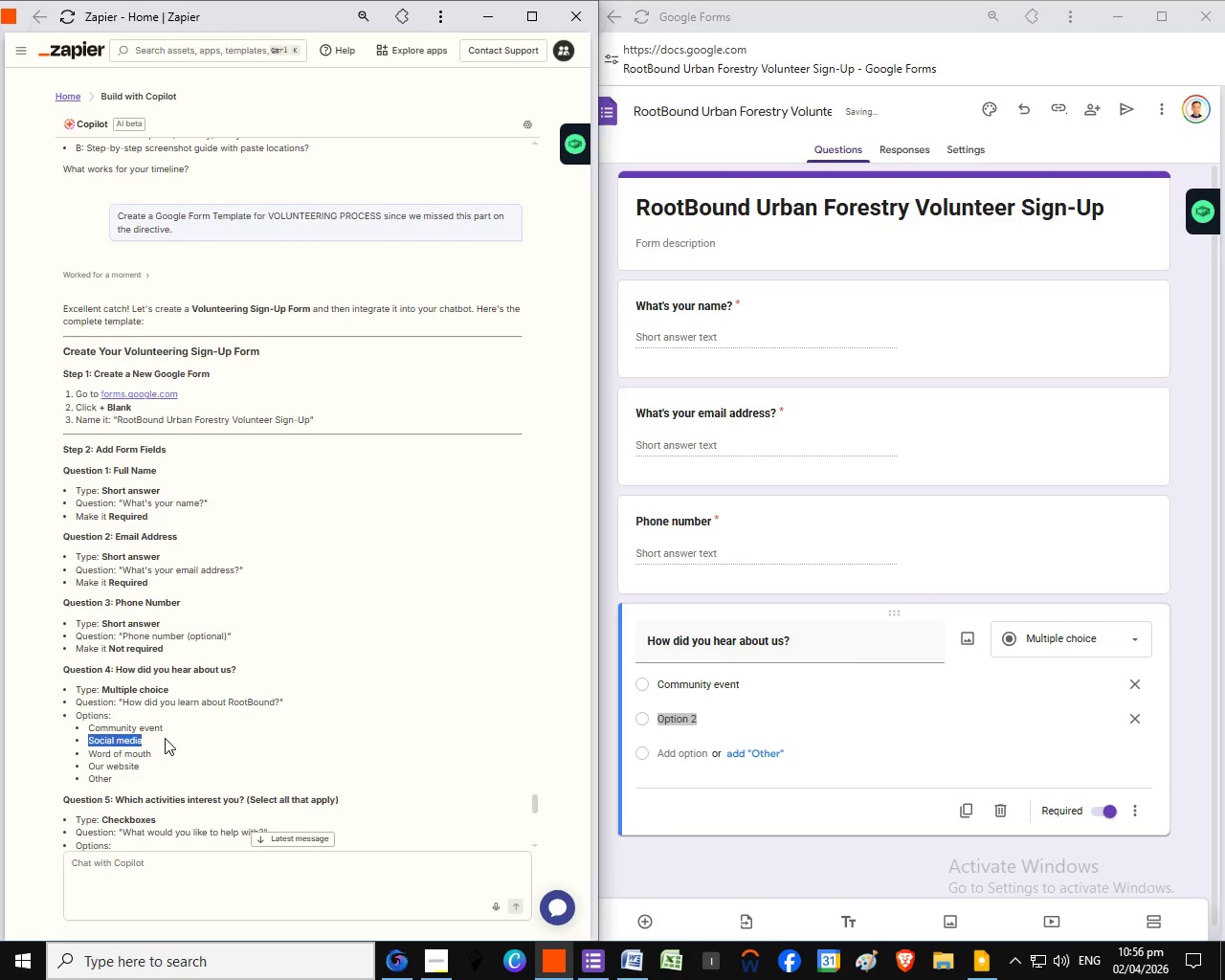 
left_click_drag(start_coordinate=[86, 738], to_coordinate=[165, 738])
 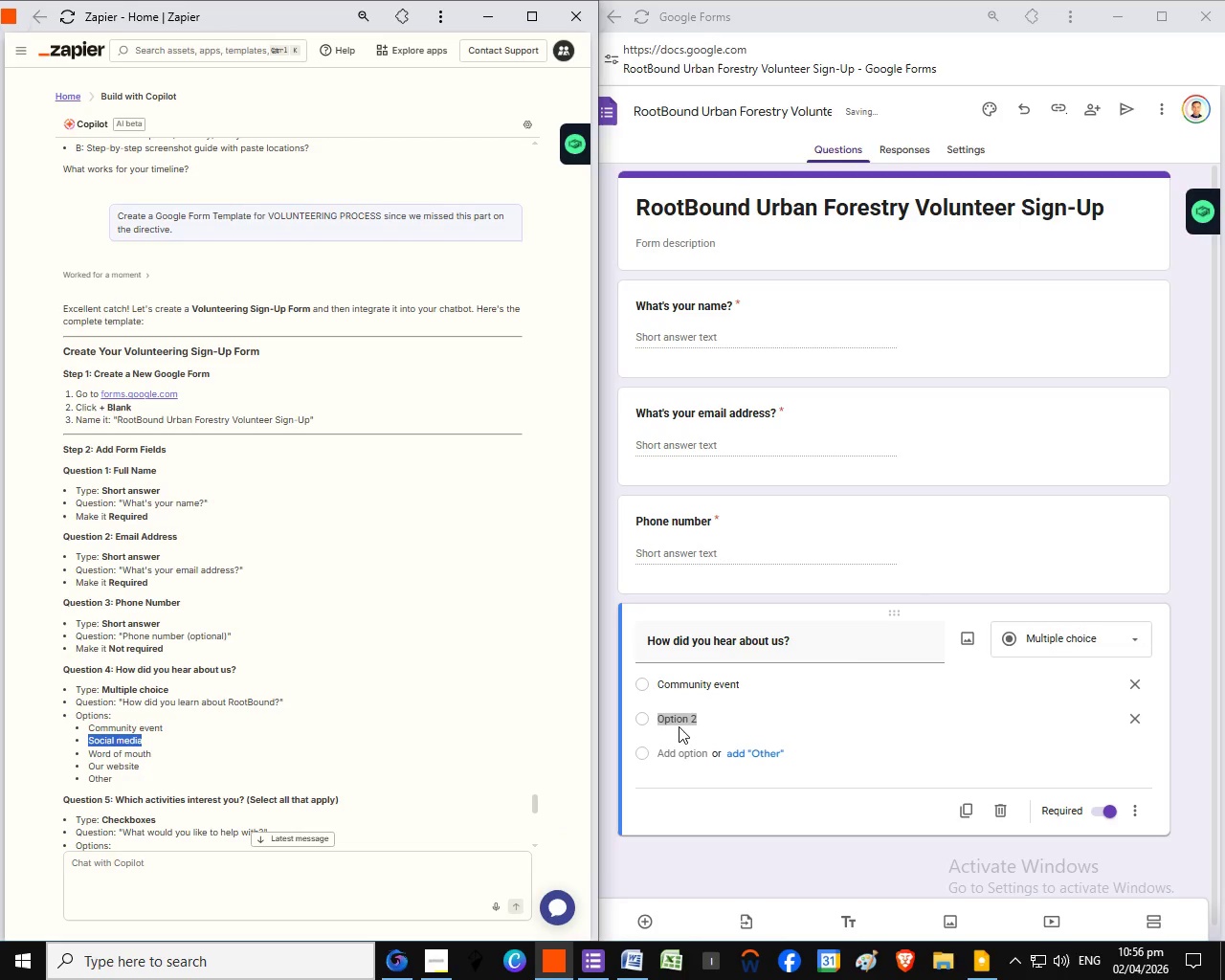 
key(Control+C)
 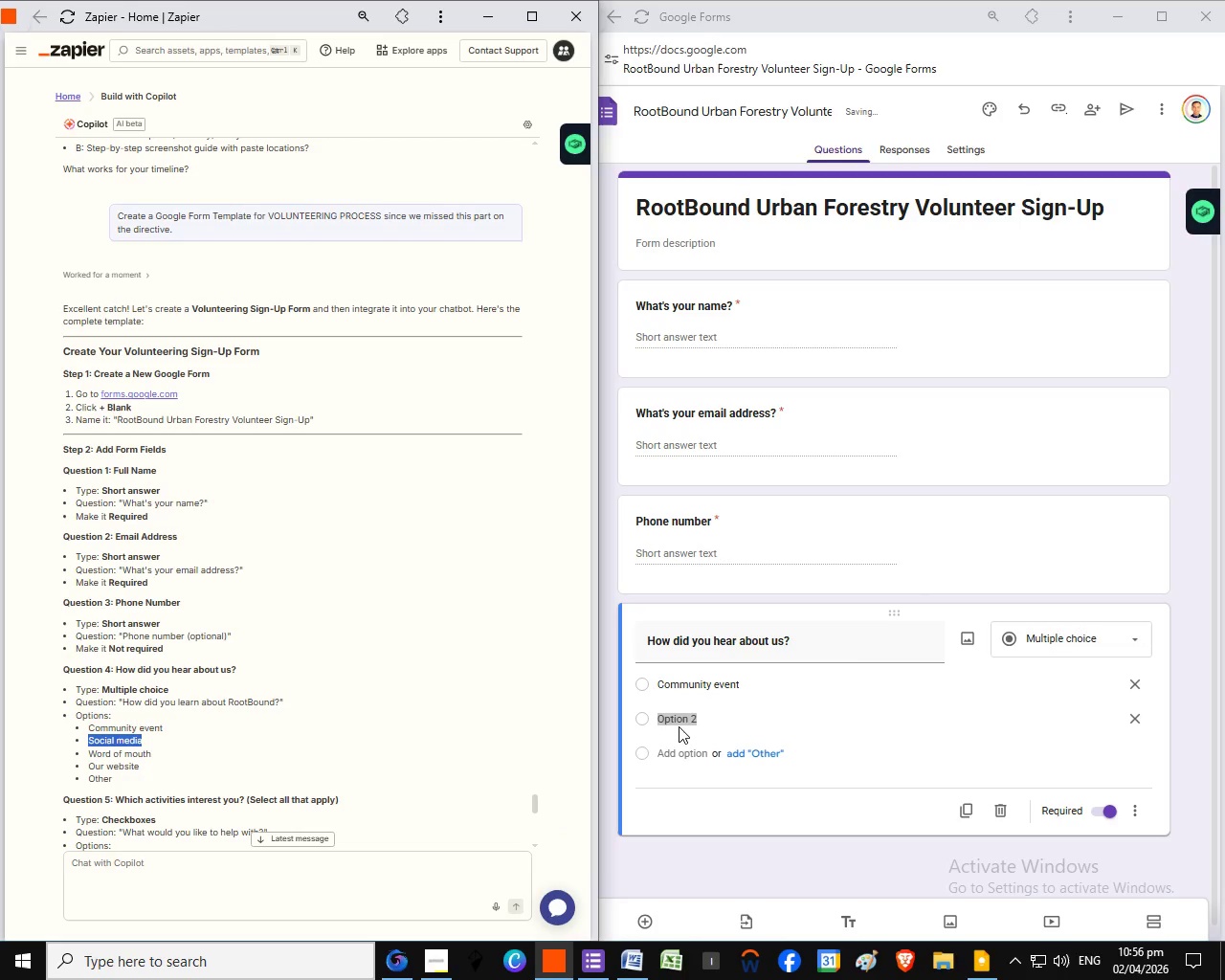 
left_click([679, 726])
 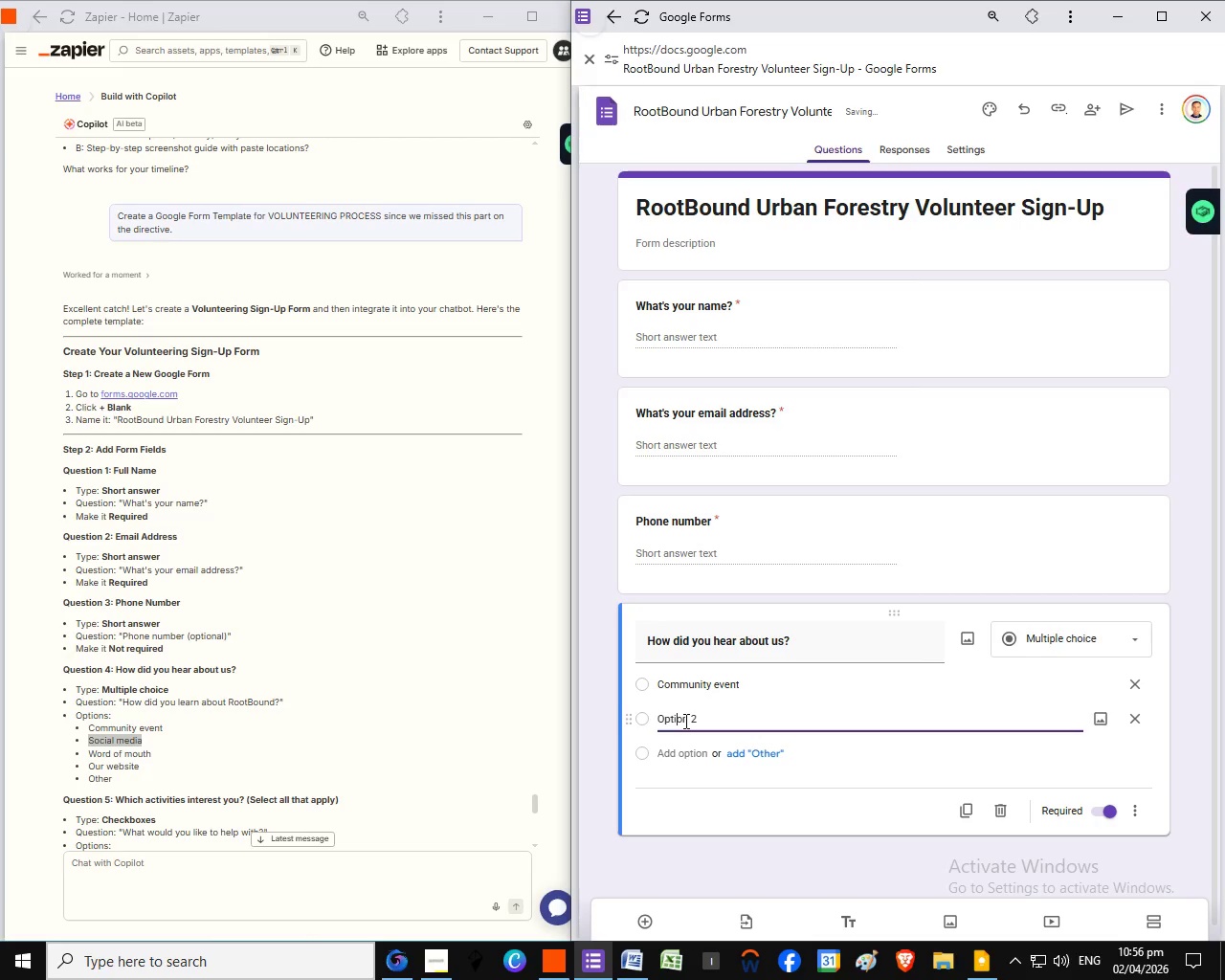 
key(Control+A)
 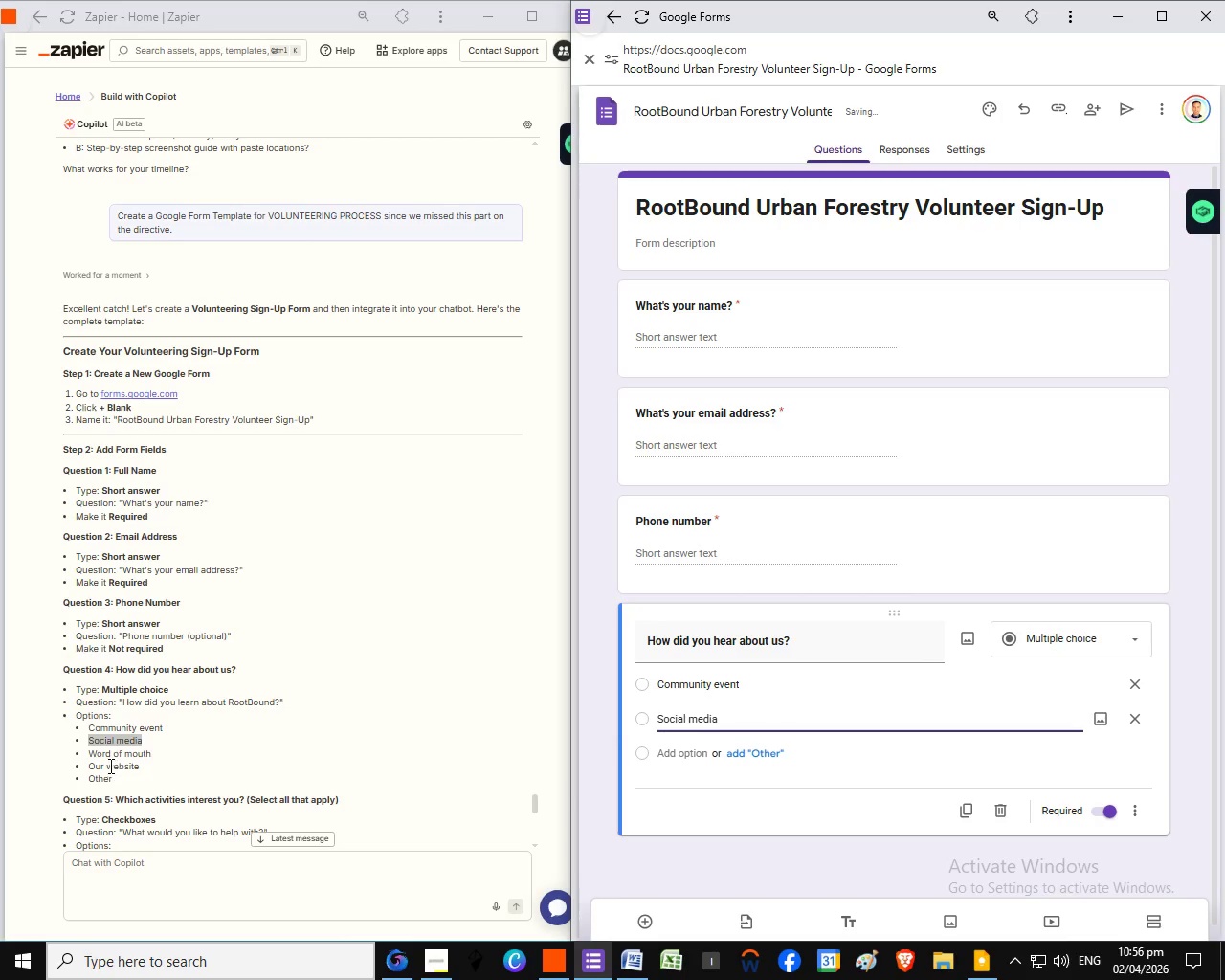 
key(Control+V)
 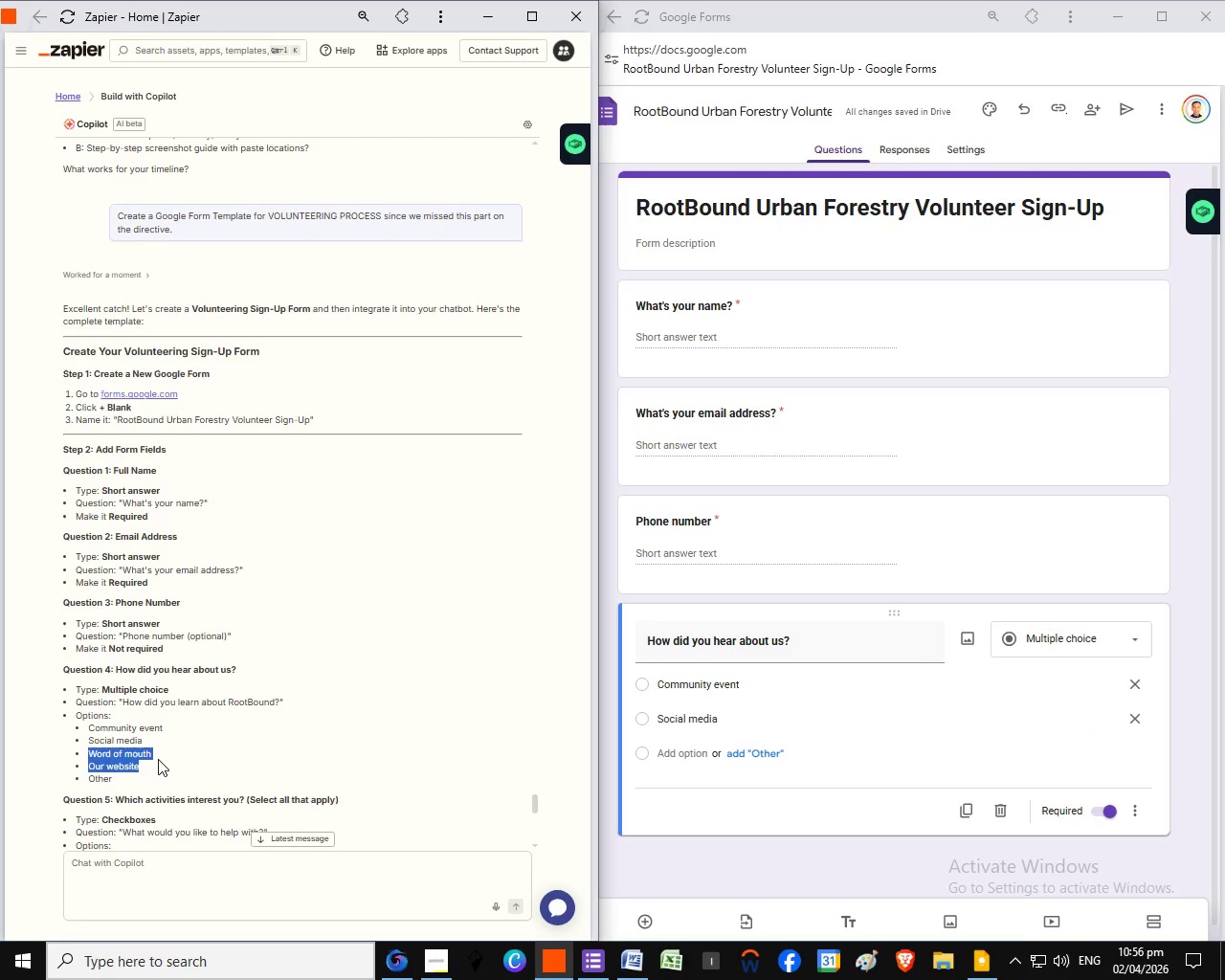 
left_click_drag(start_coordinate=[89, 751], to_coordinate=[158, 759])
 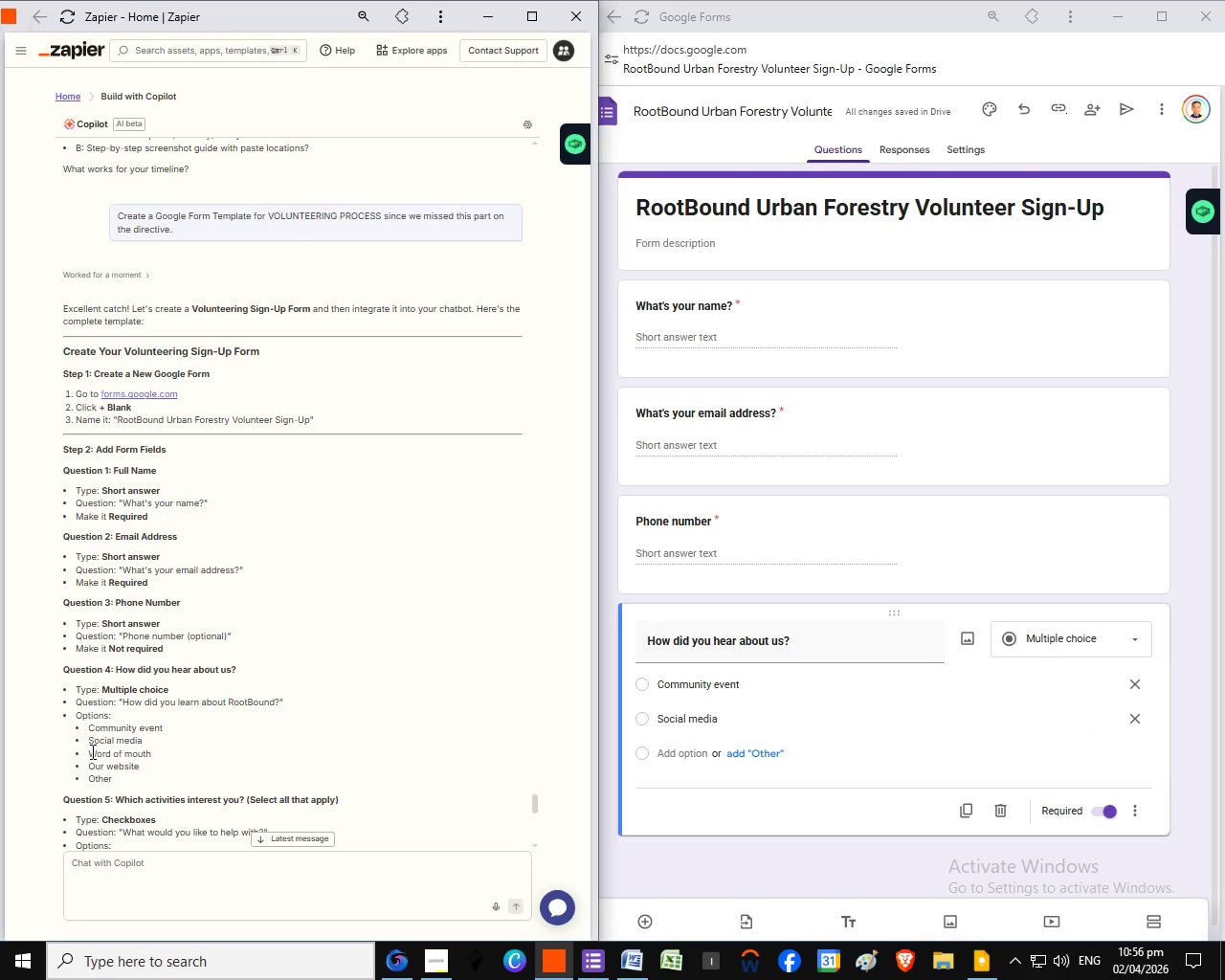 
key(Control+ControlLeft)
 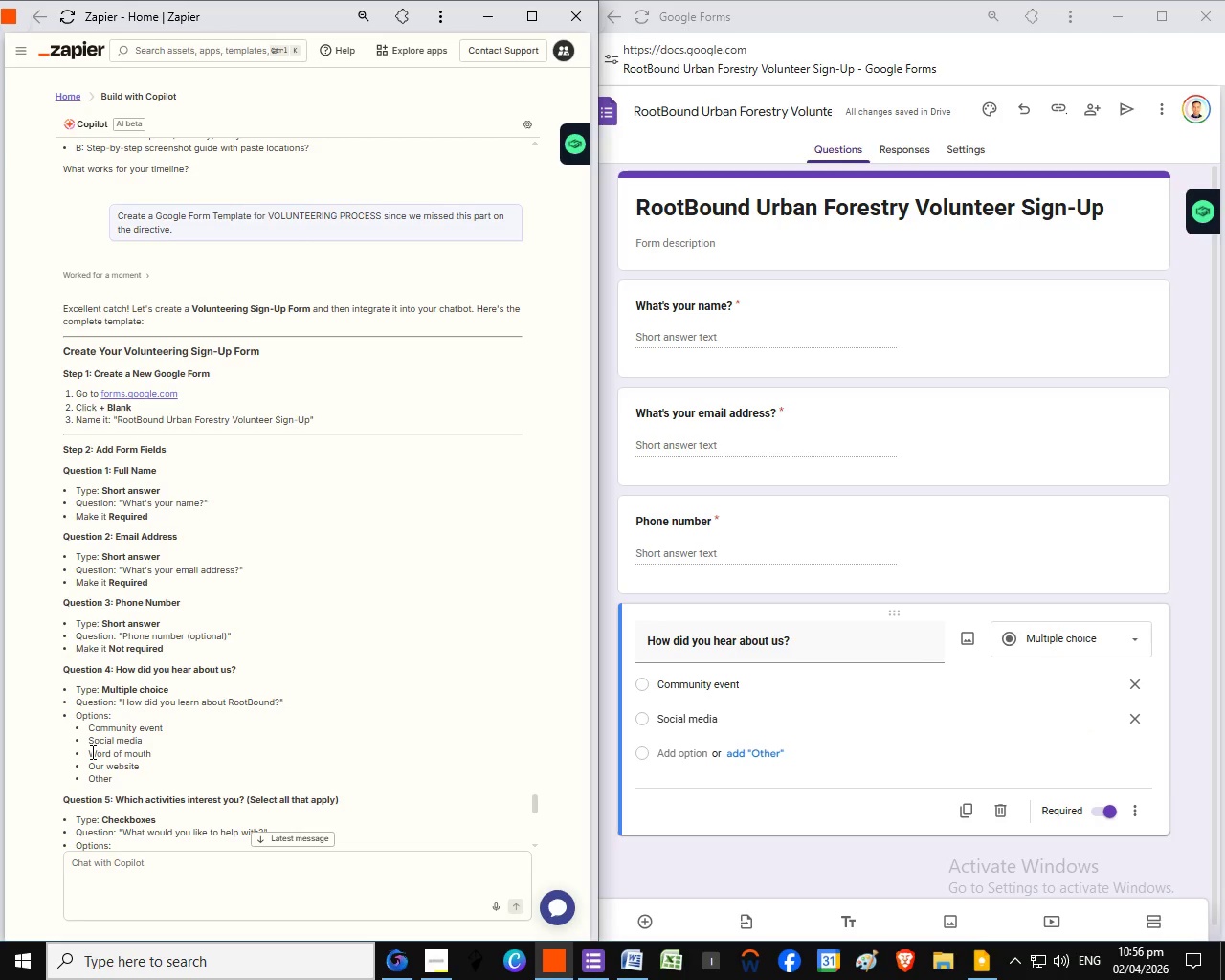 
left_click([145, 760])
 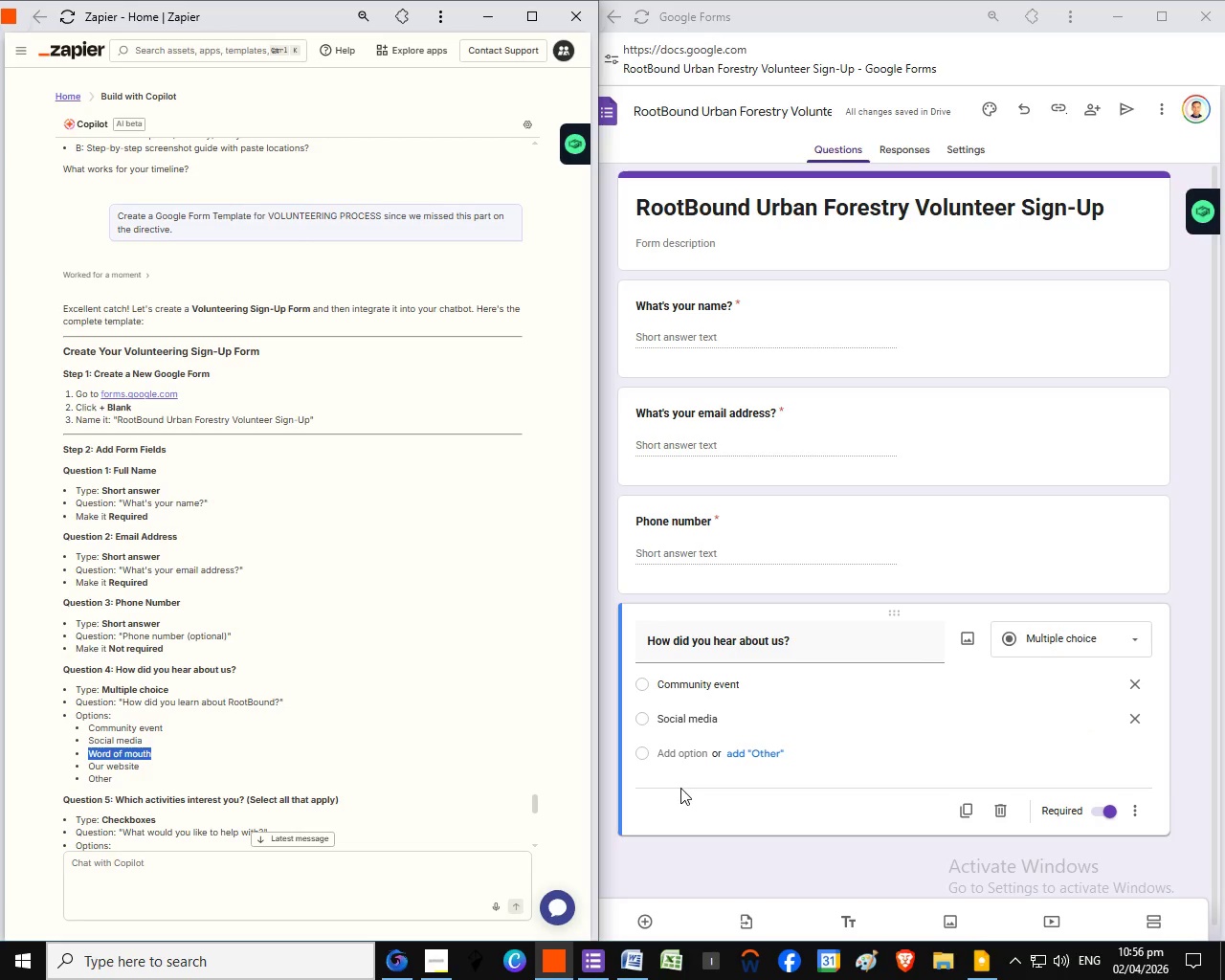 
left_click_drag(start_coordinate=[91, 751], to_coordinate=[190, 756])
 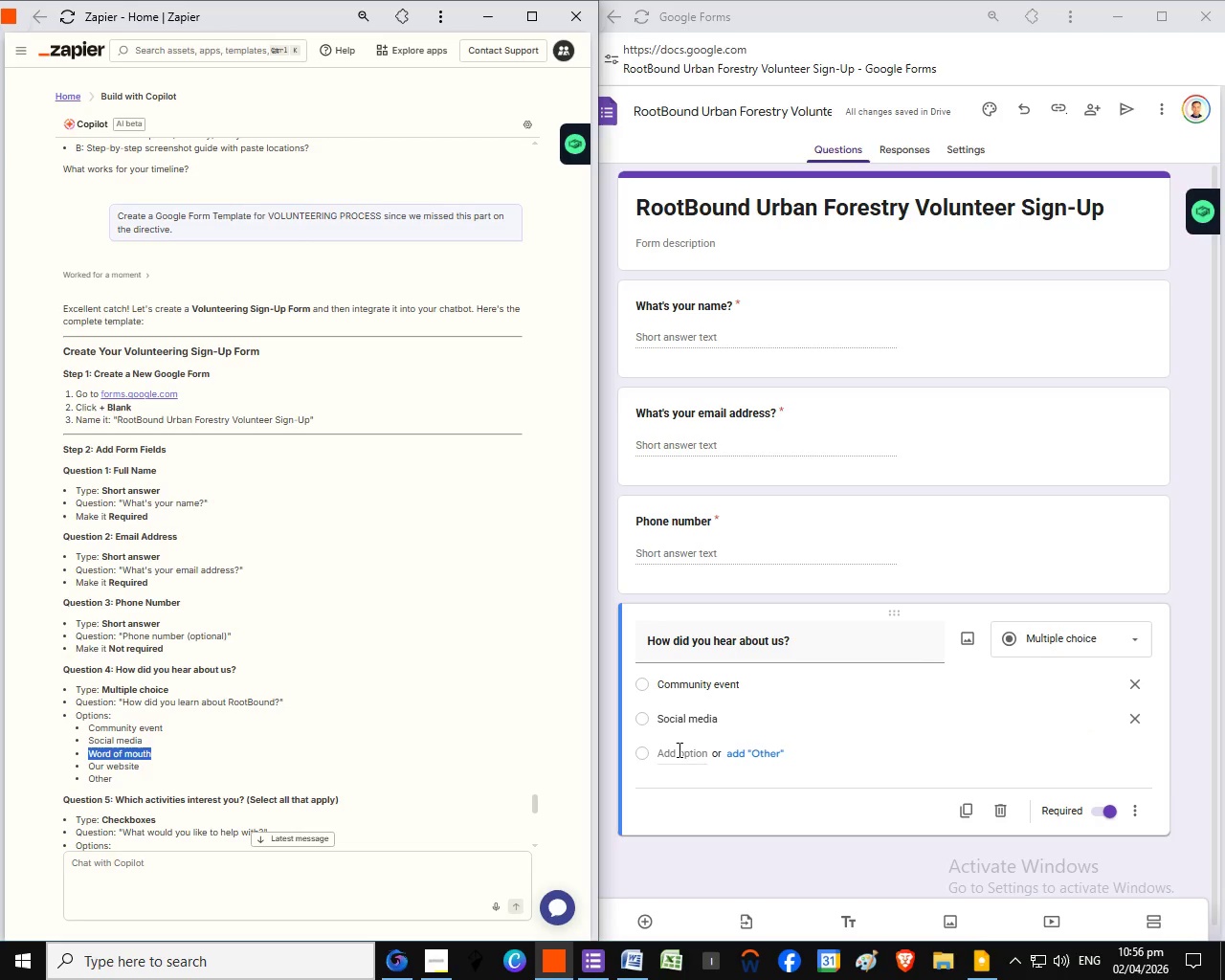 
key(Control+C)
 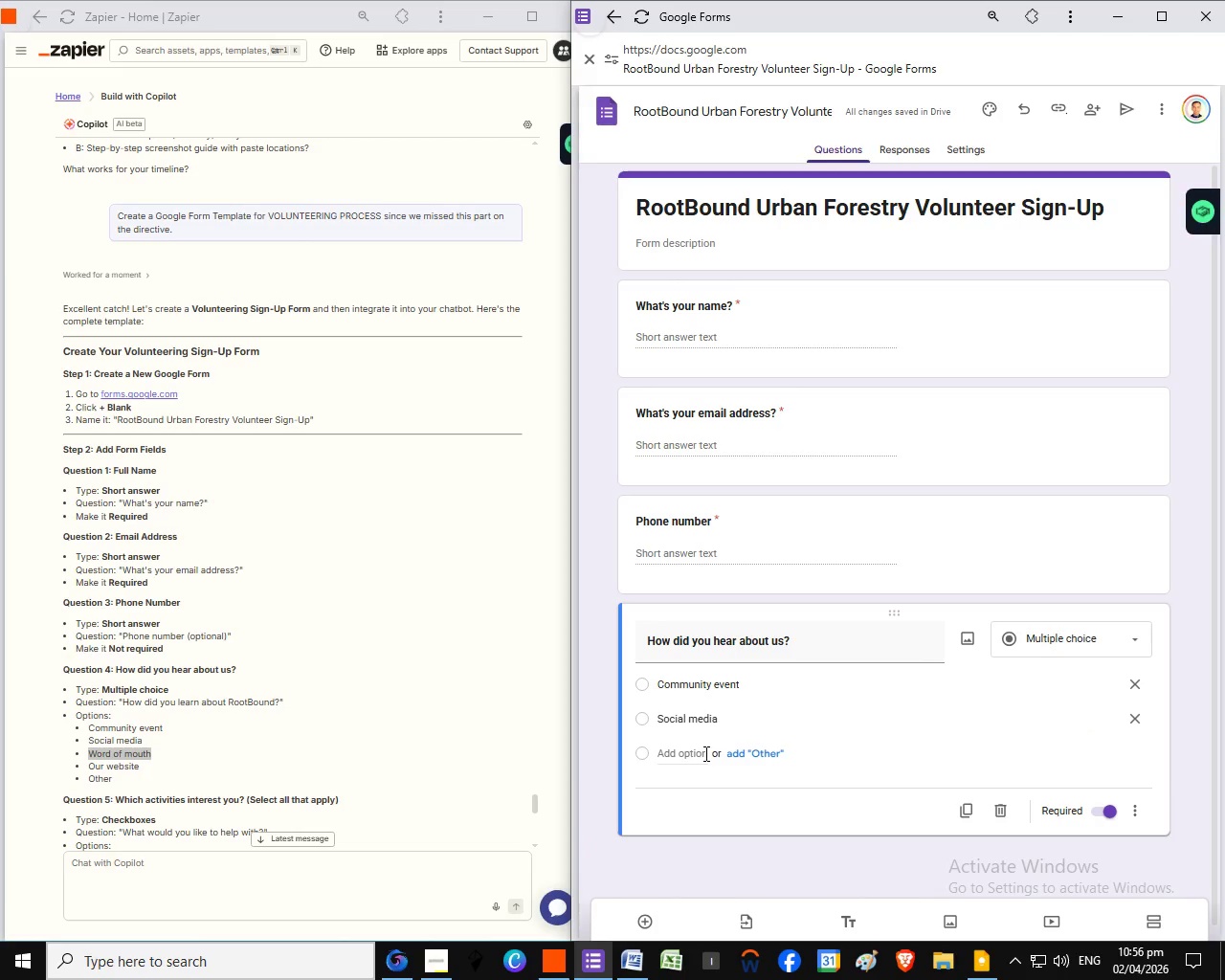 
left_click([678, 749])
 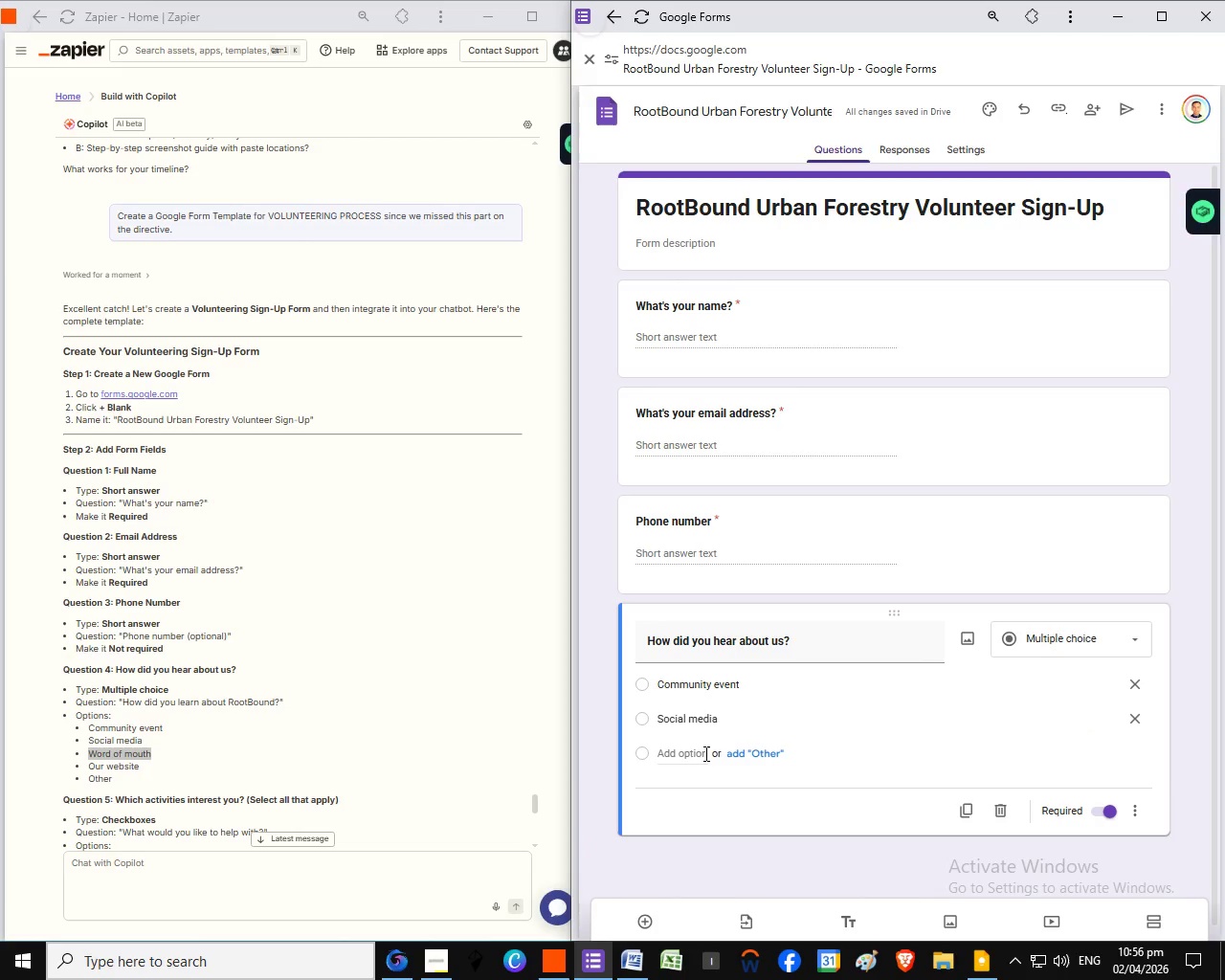 
key(Control+V)
 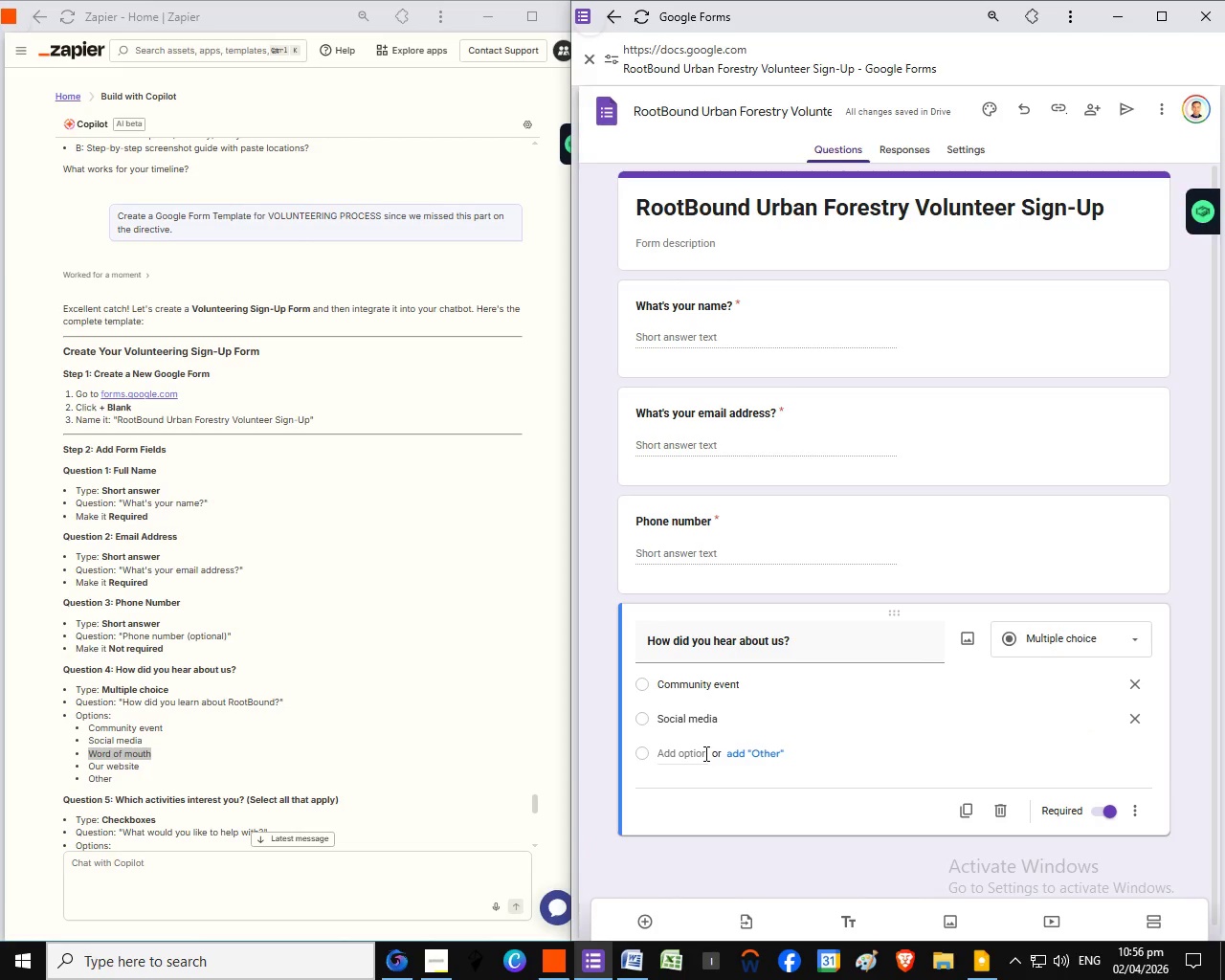 
left_click_drag(start_coordinate=[89, 768], to_coordinate=[143, 768])
 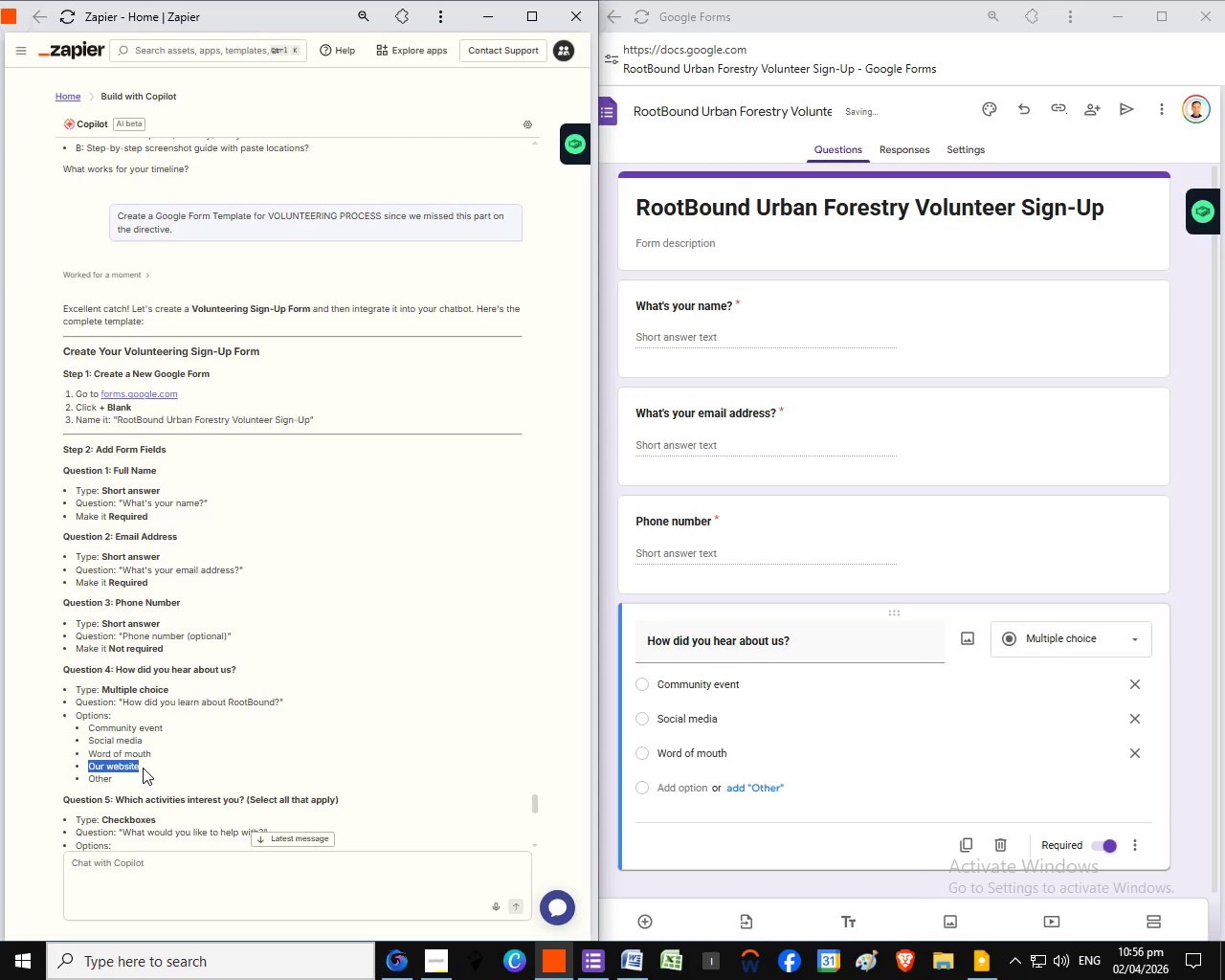 
key(Control+C)
 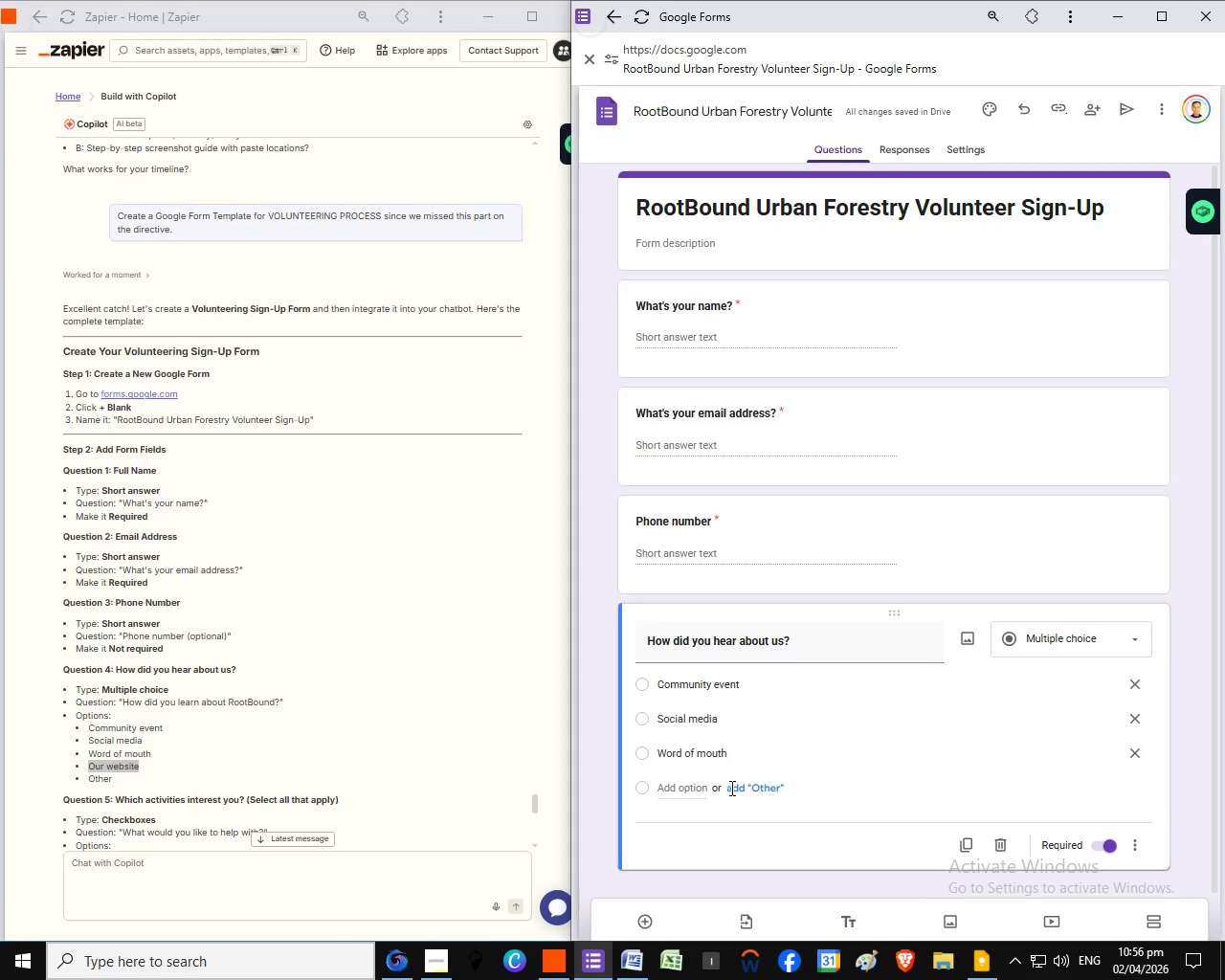 
left_click([688, 791])
 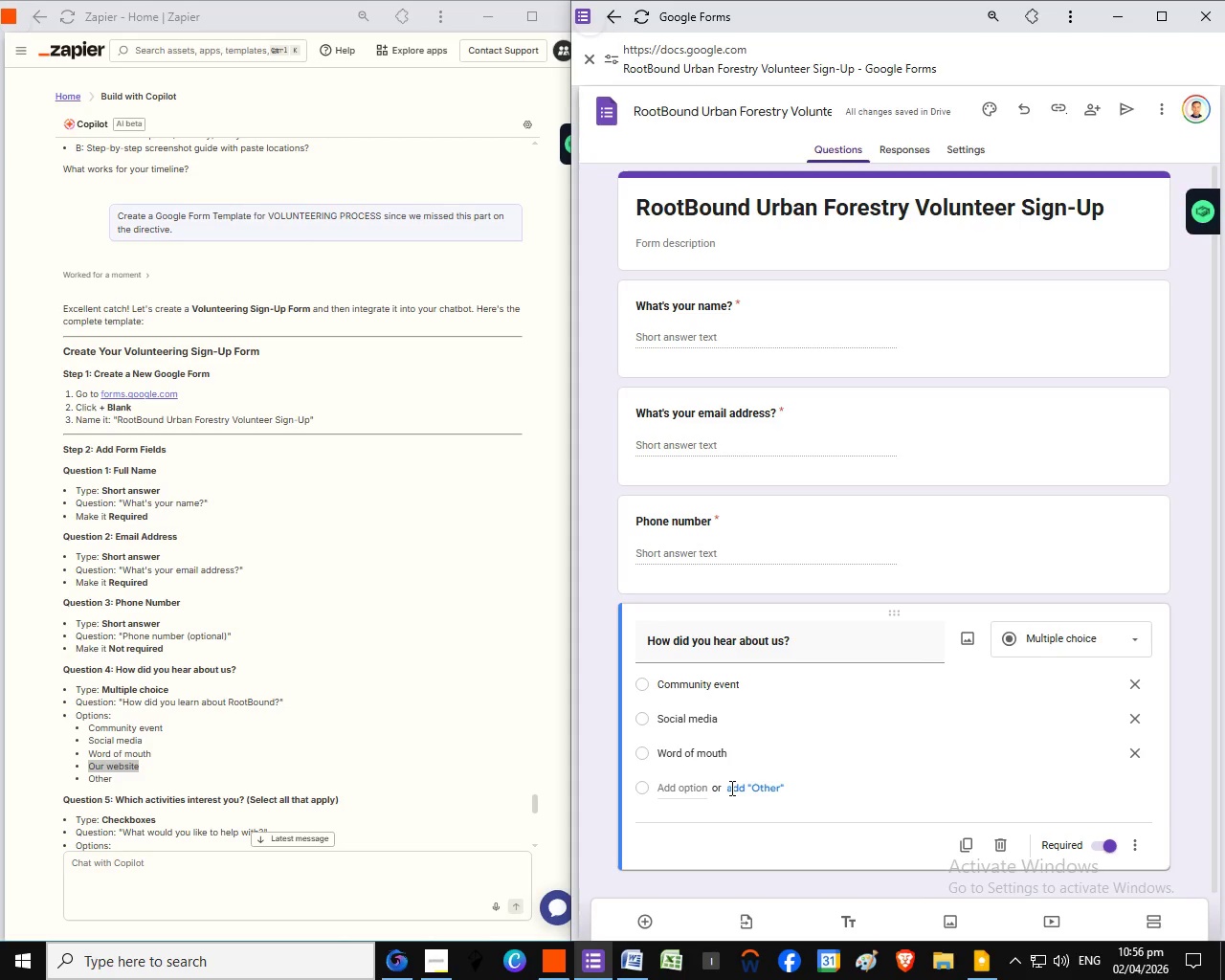 
key(Control+V)
 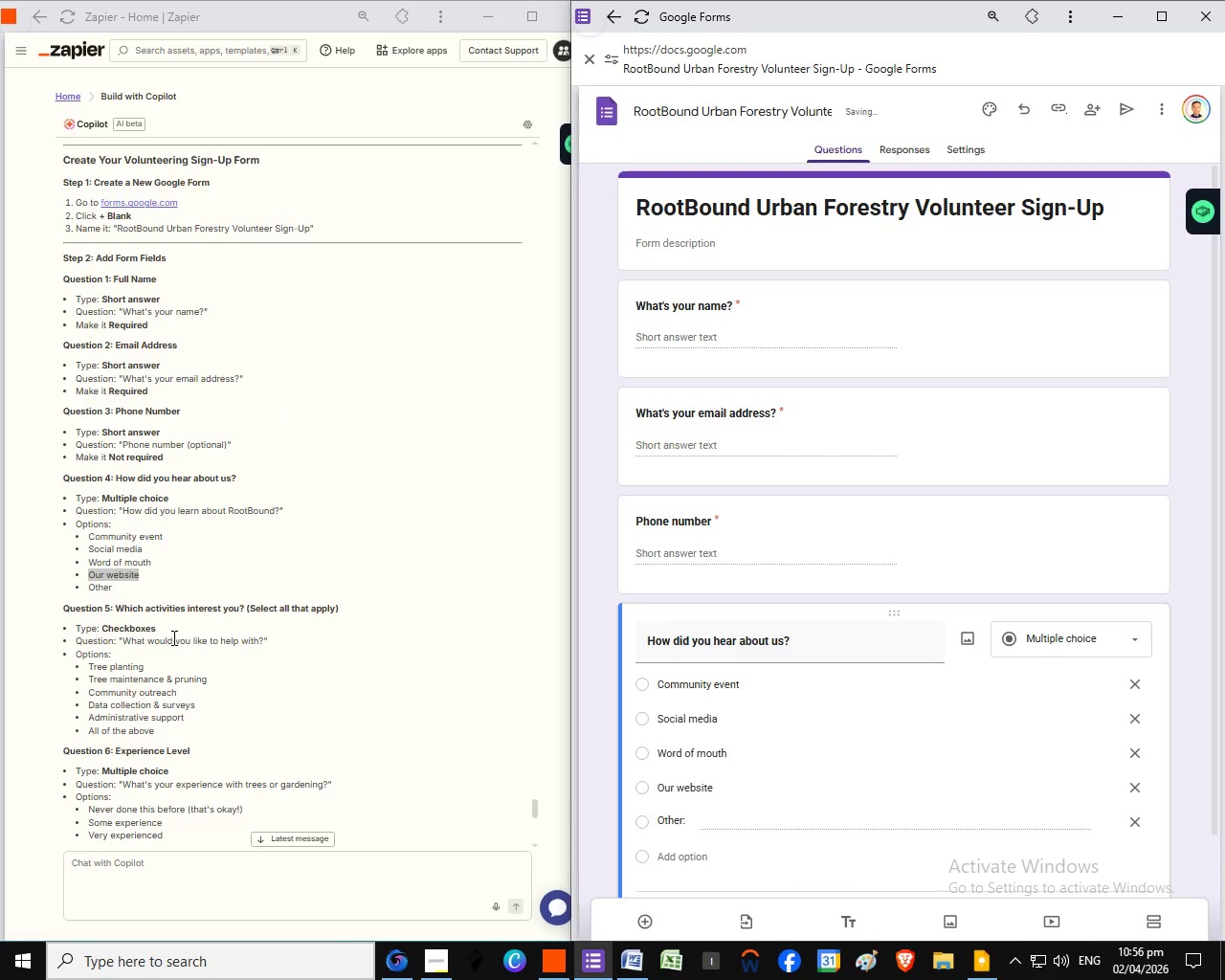 
scroll: coordinate [268, 788], scroll_direction: down, amount: 2.0
 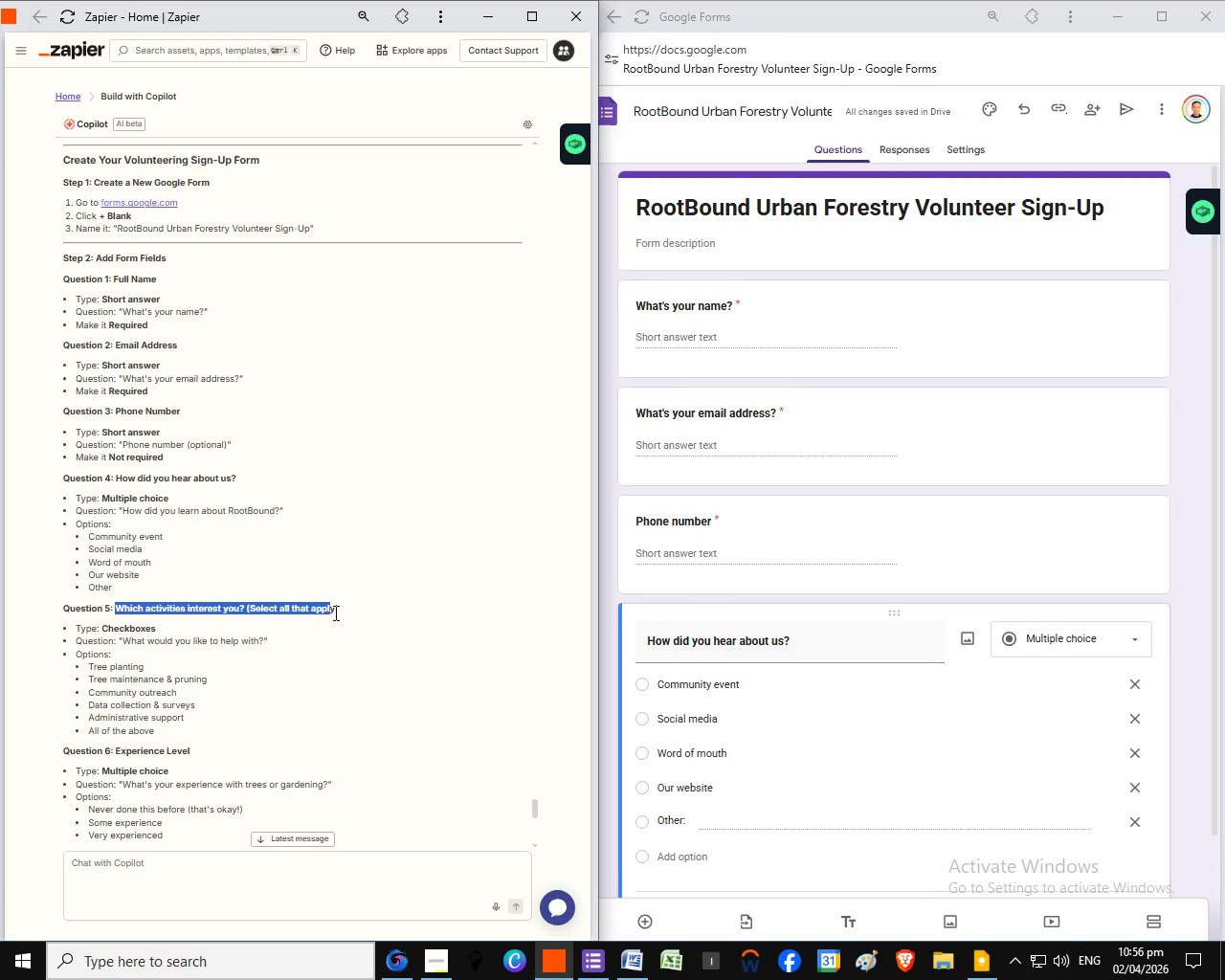 
left_click_drag(start_coordinate=[116, 608], to_coordinate=[340, 612])
 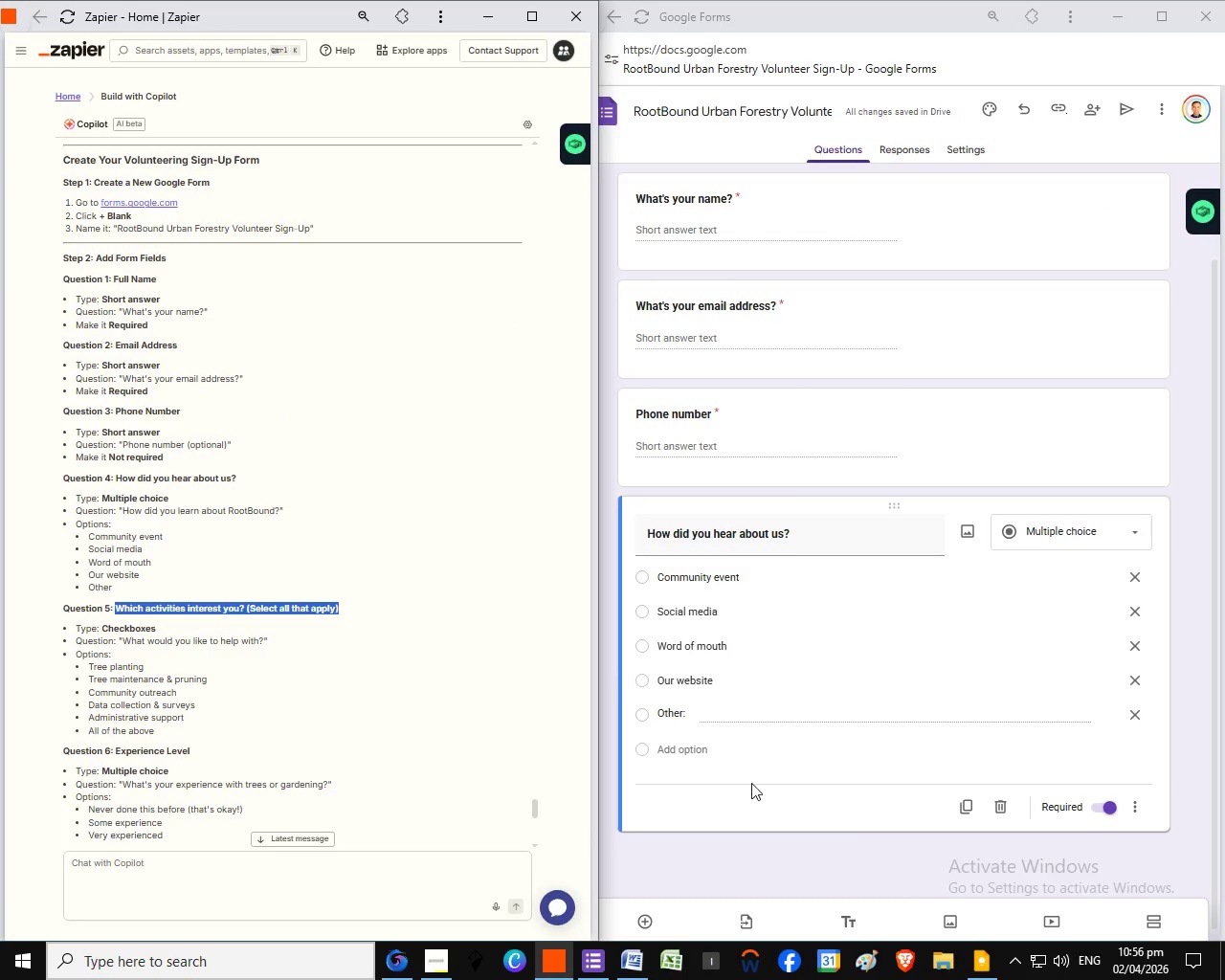 
key(Control+C)
 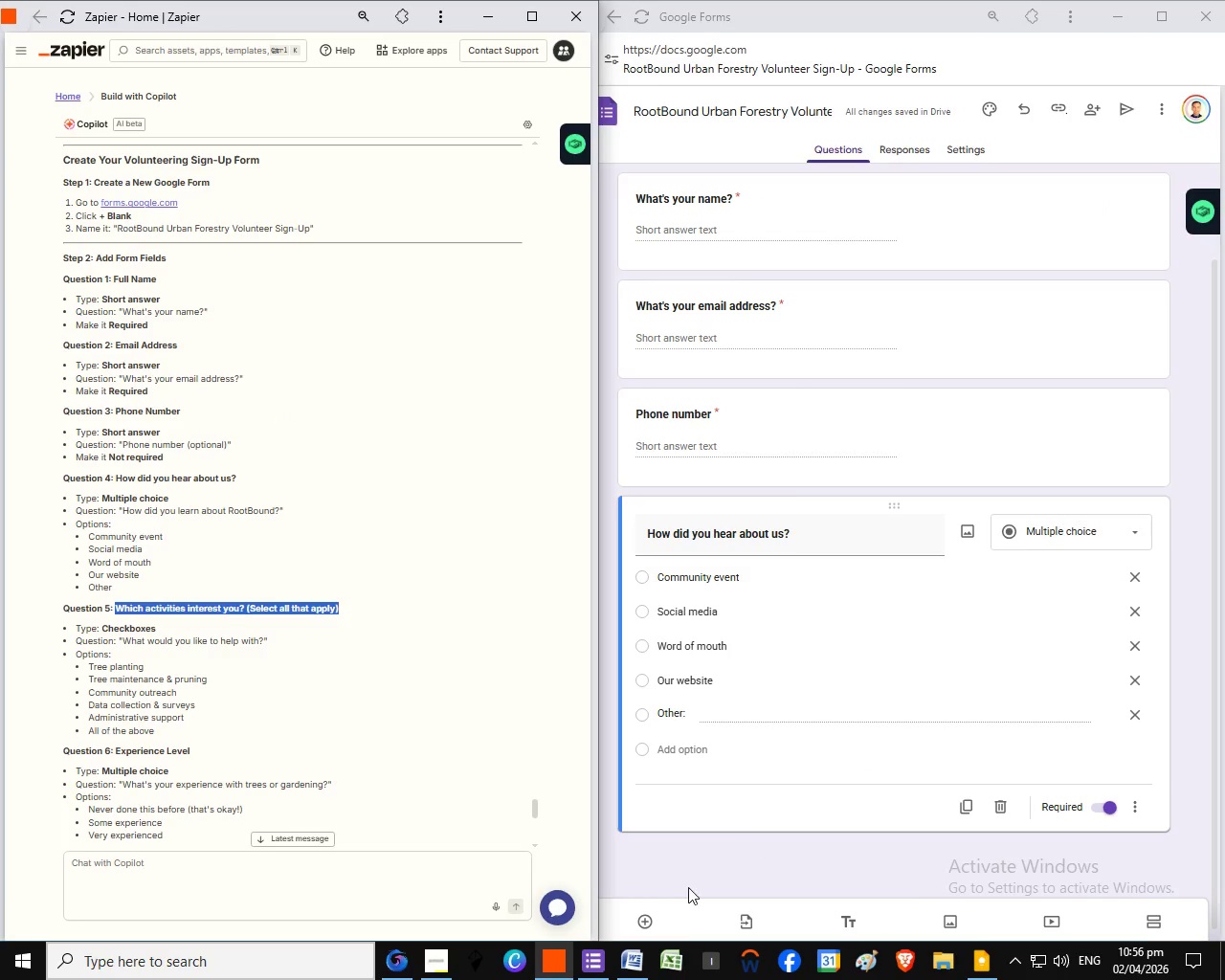 
scroll: coordinate [877, 787], scroll_direction: down, amount: 2.0
 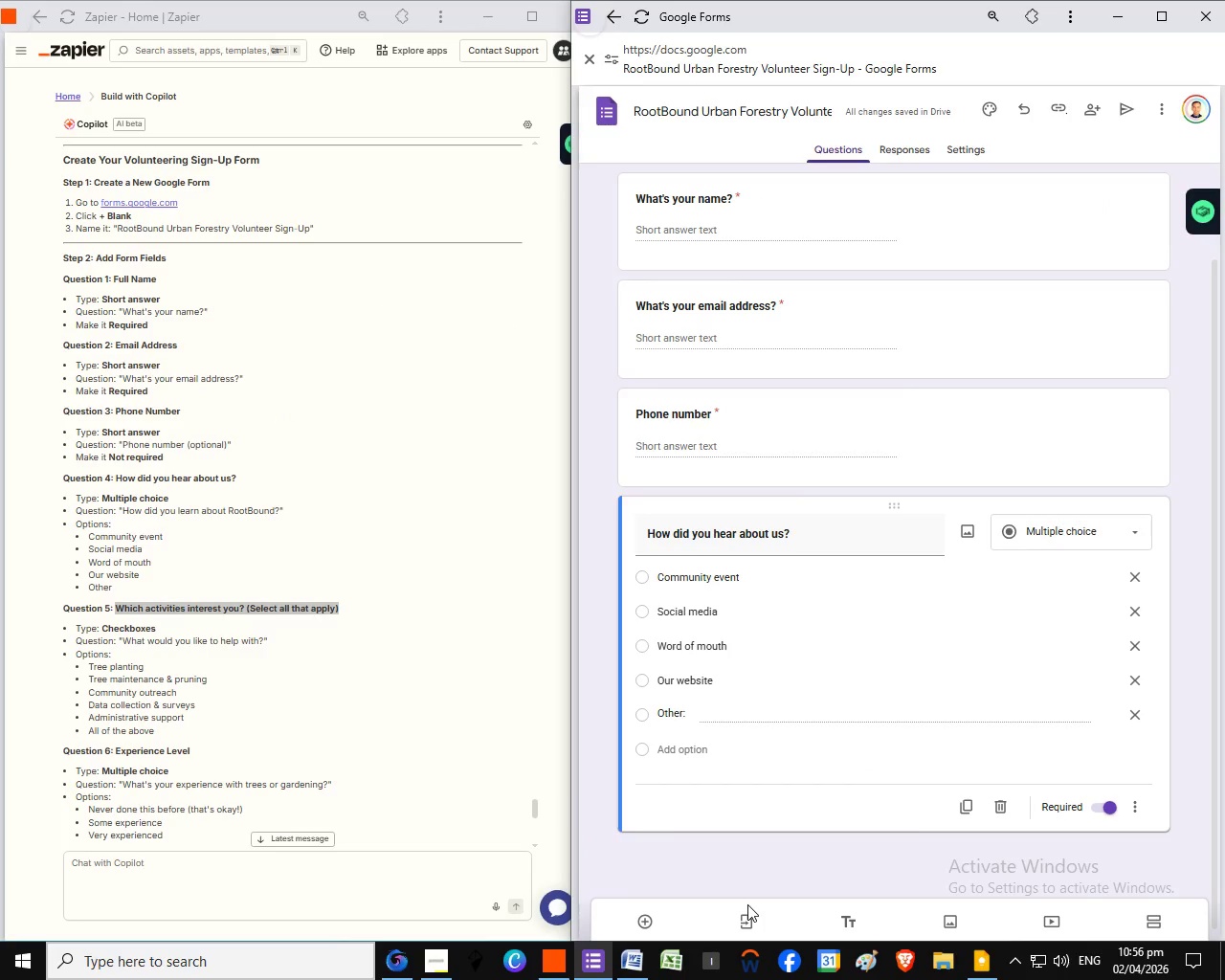 
left_click([645, 917])
 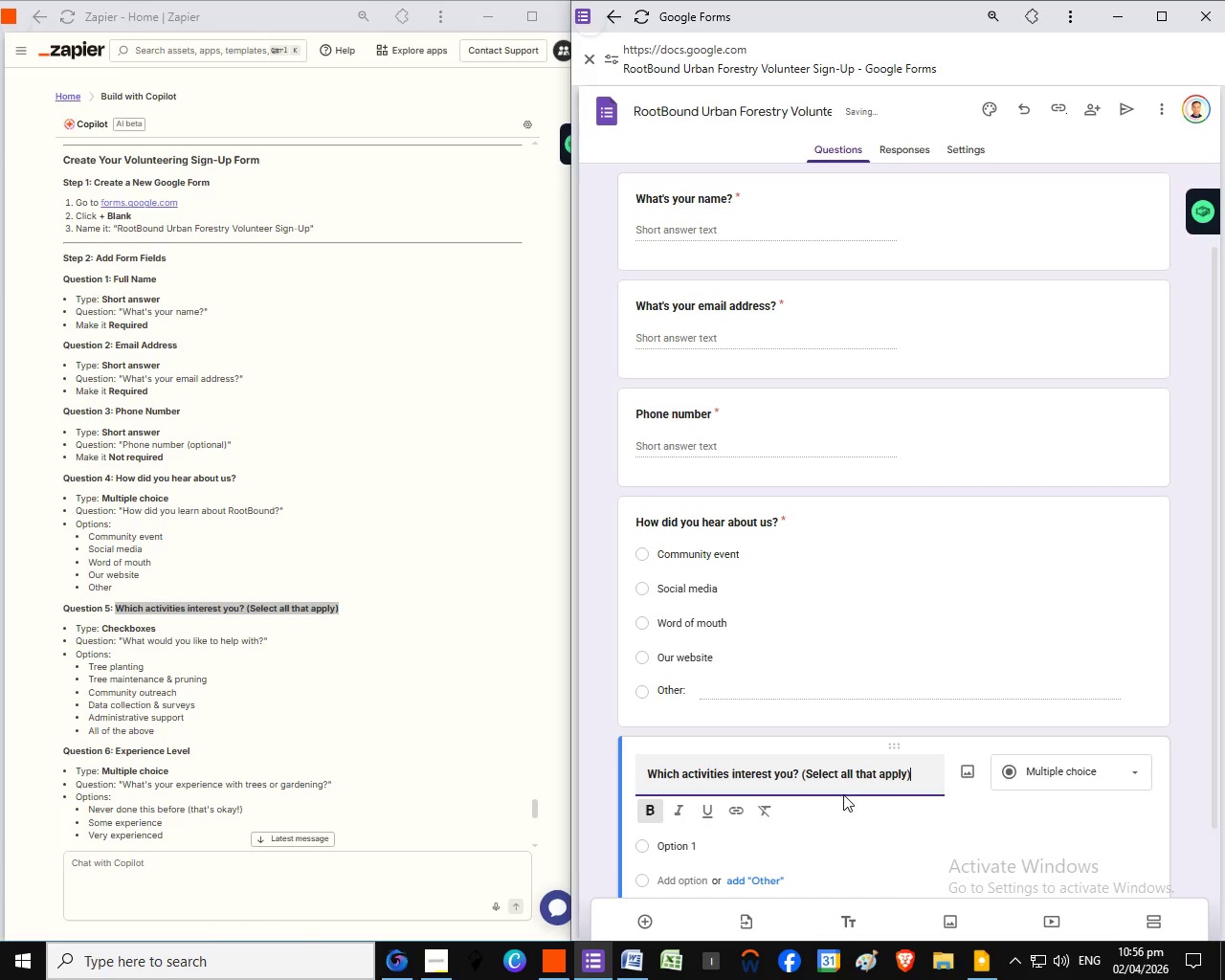 
key(Control+V)
 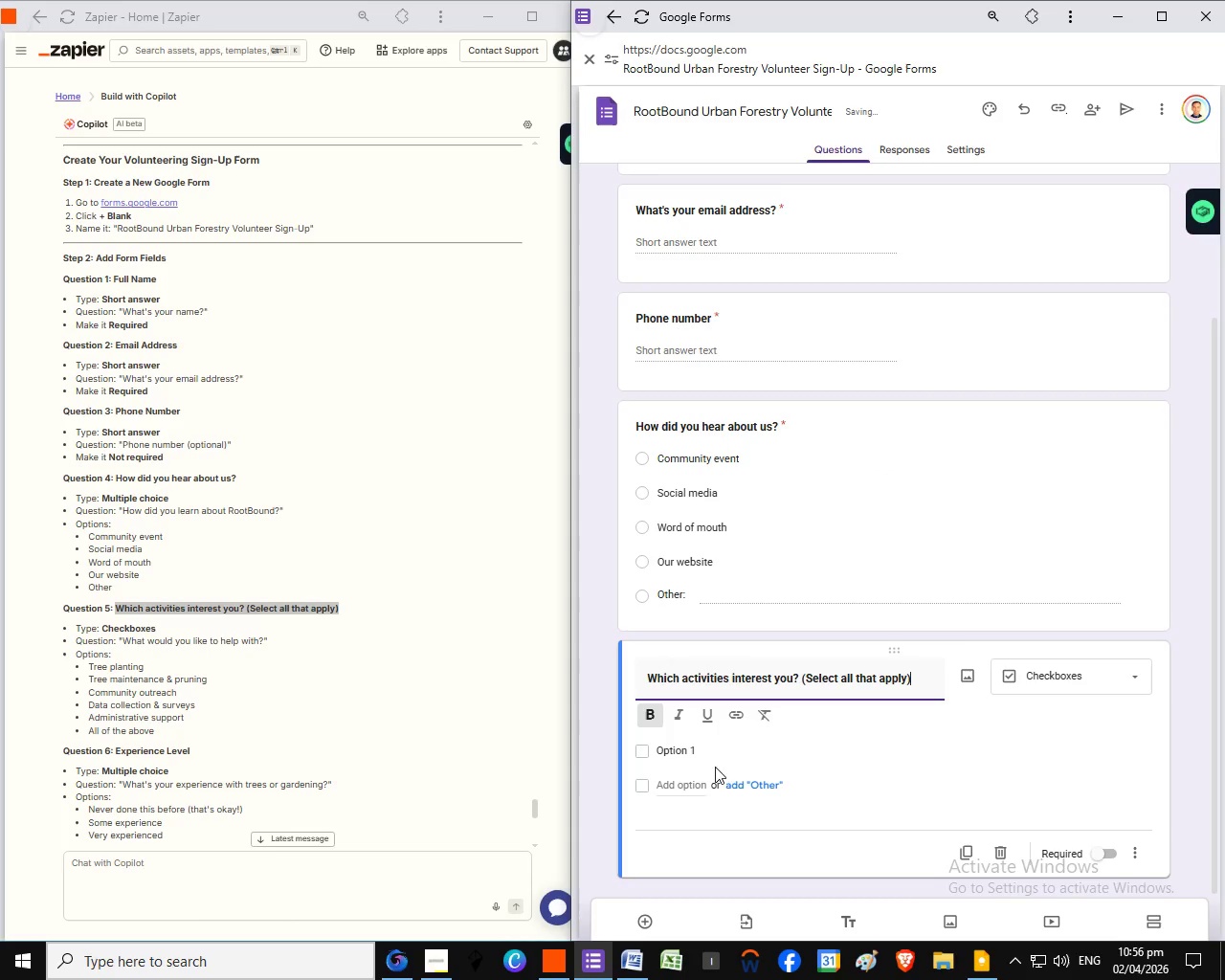 
scroll: coordinate [858, 803], scroll_direction: down, amount: 1.0
 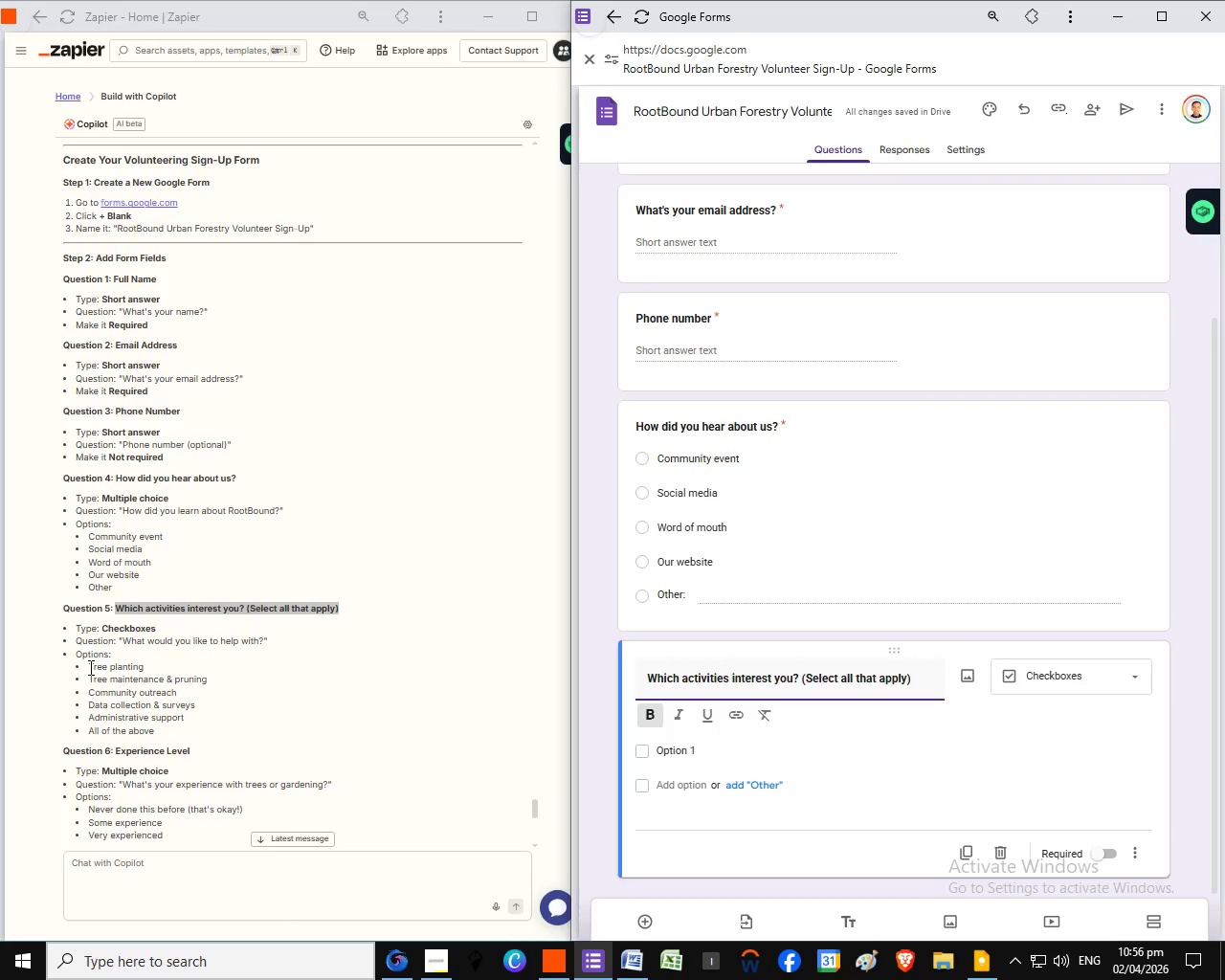 
left_click_drag(start_coordinate=[89, 667], to_coordinate=[152, 672])
 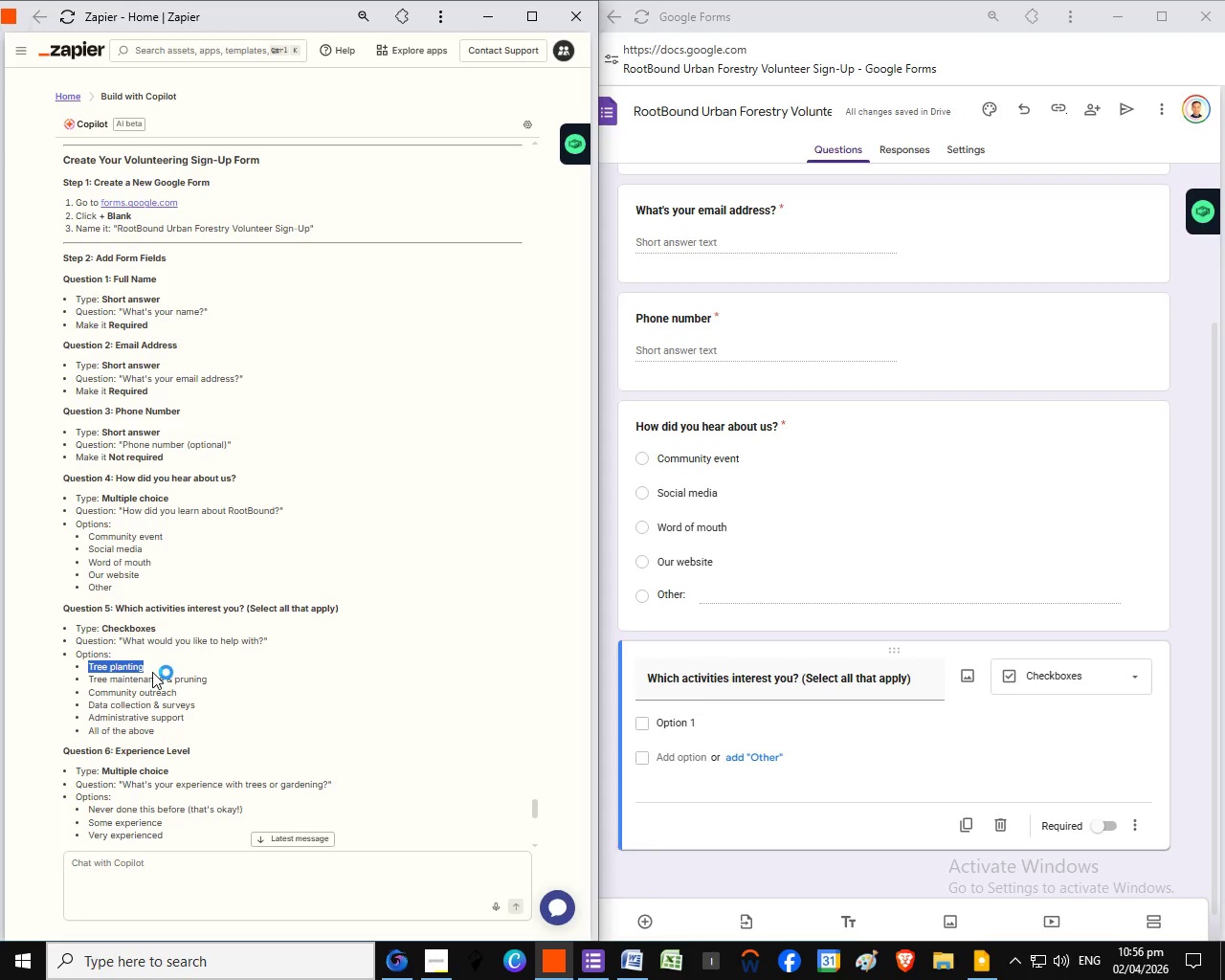 
key(Control+C)
 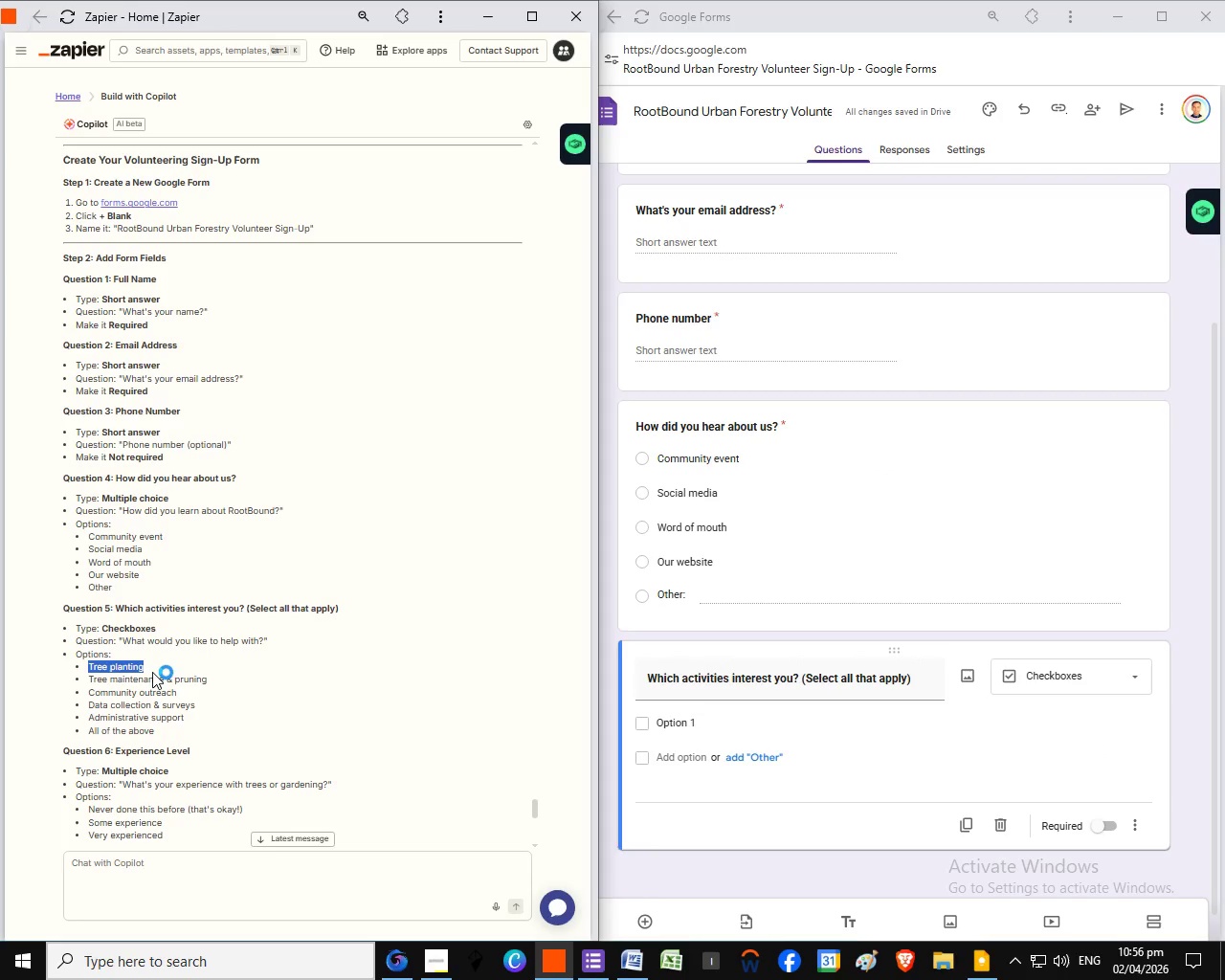 
left_click([685, 731])
 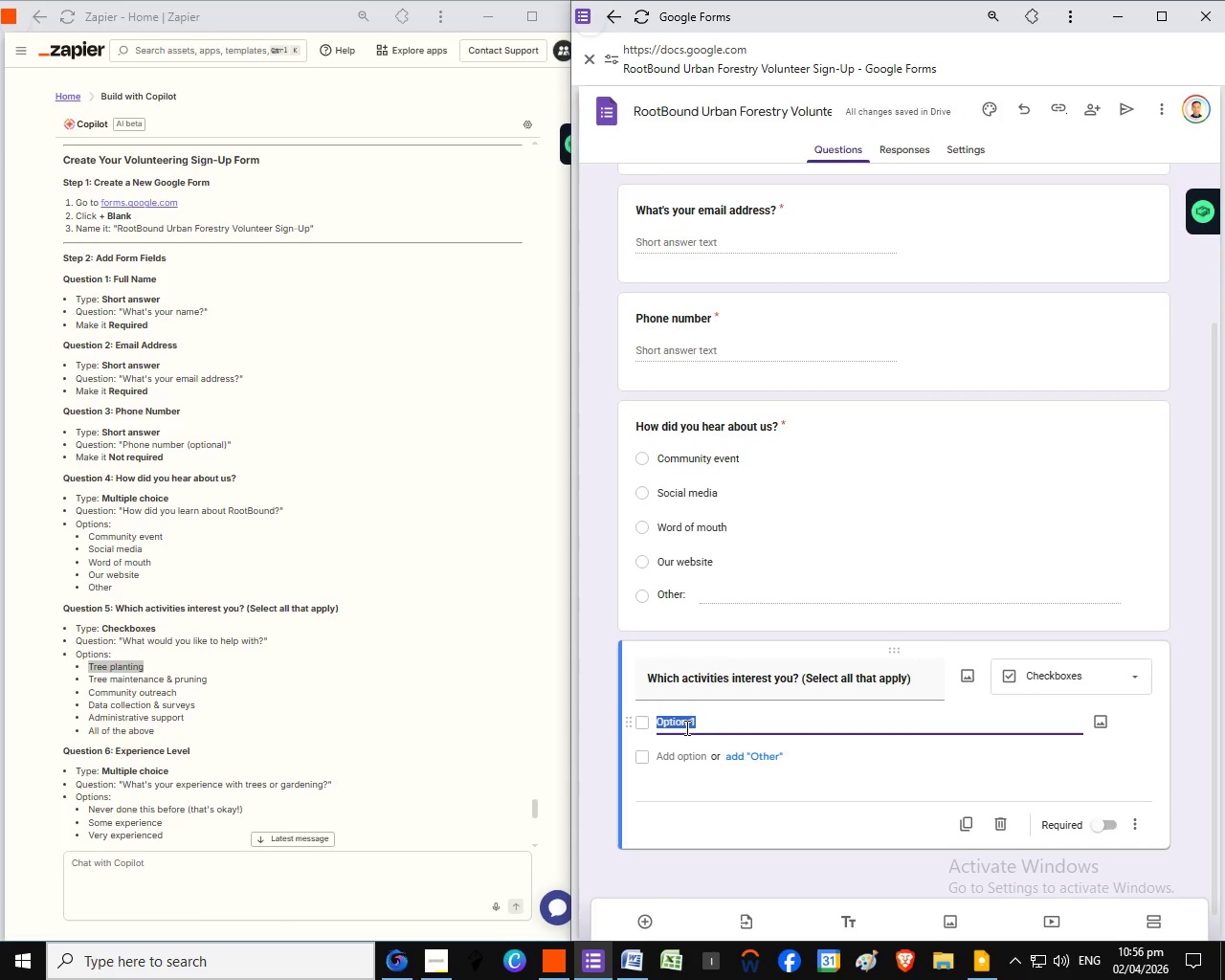 
key(Control+V)
 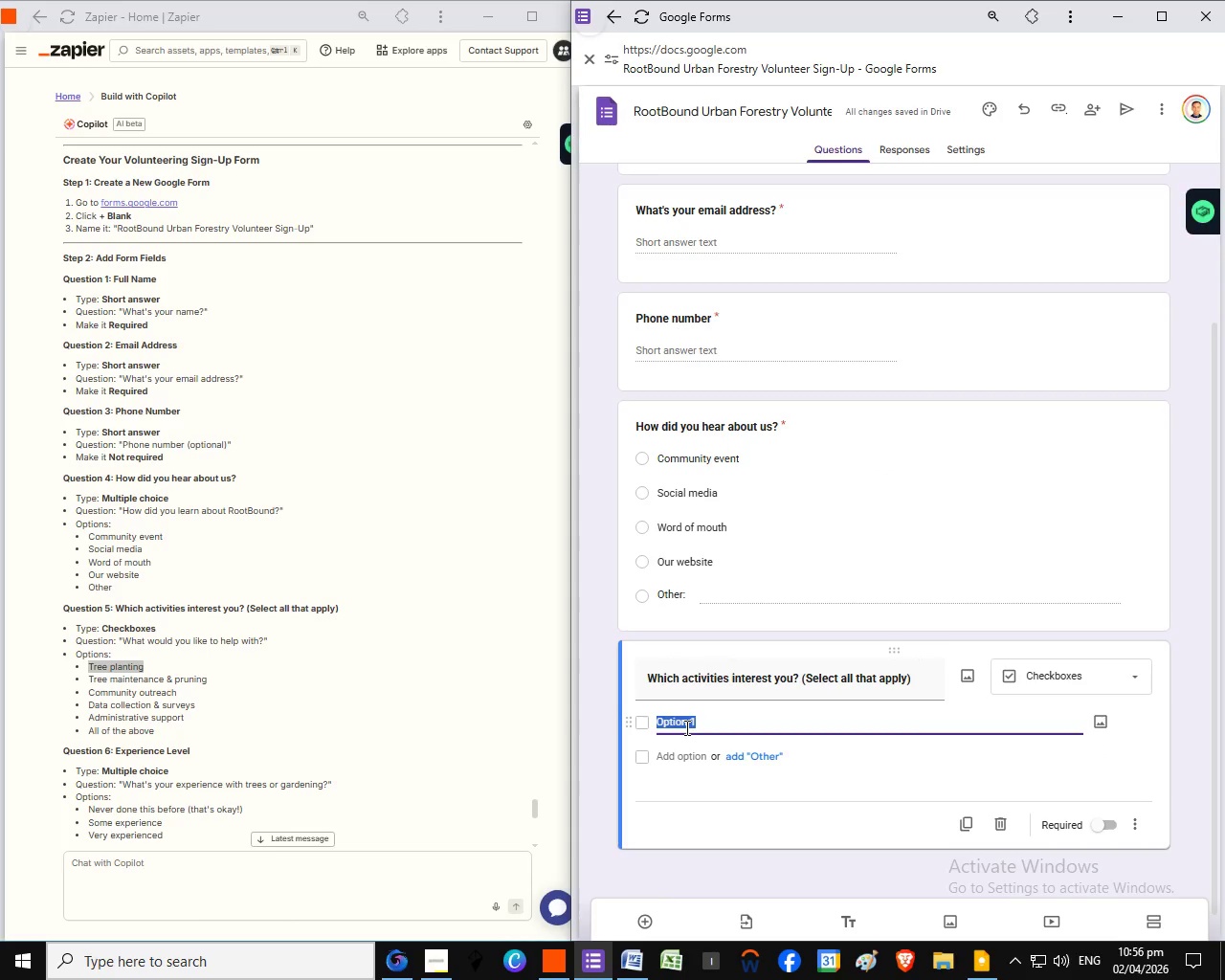 
left_click_drag(start_coordinate=[86, 676], to_coordinate=[214, 676])
 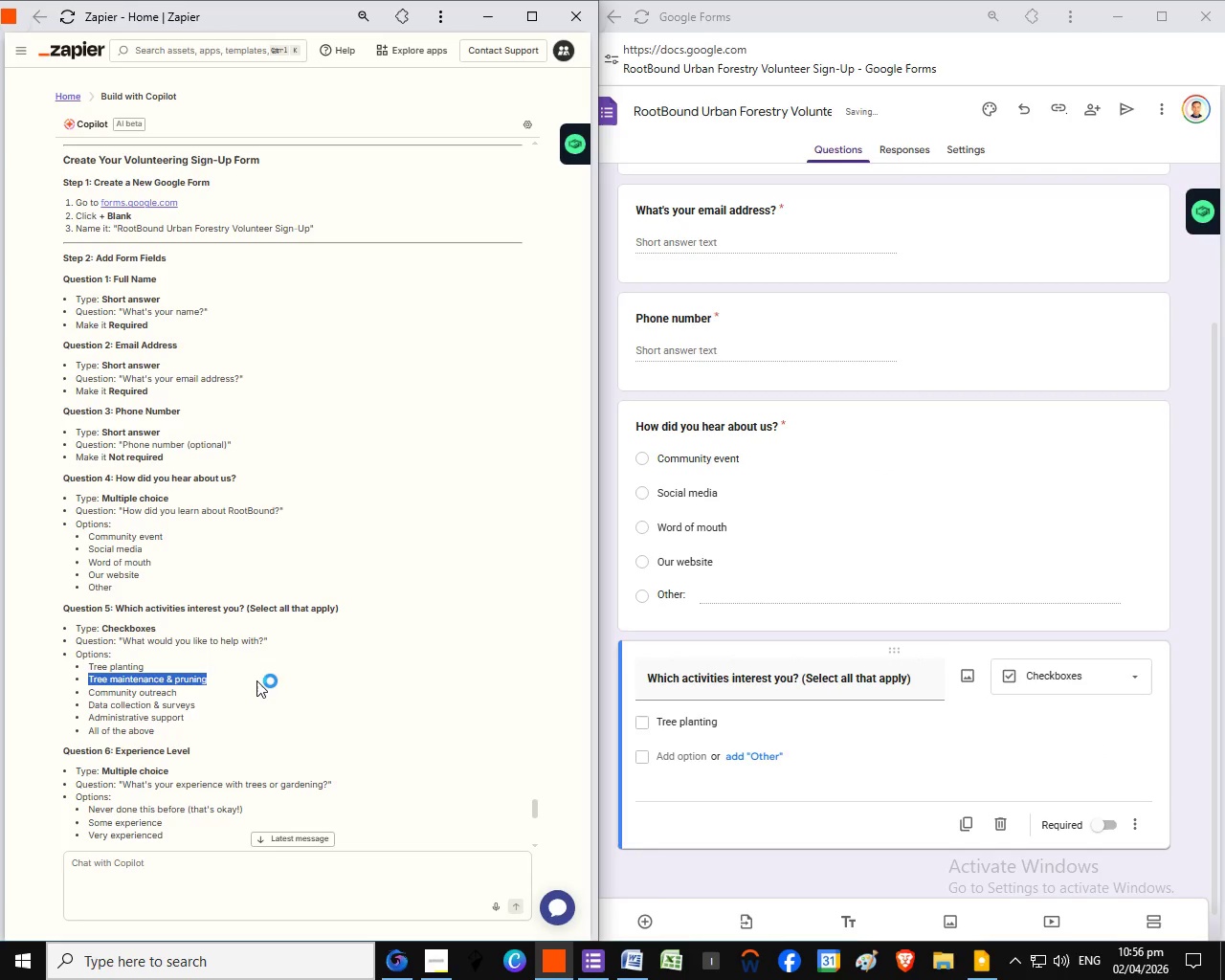 
key(Control+C)
 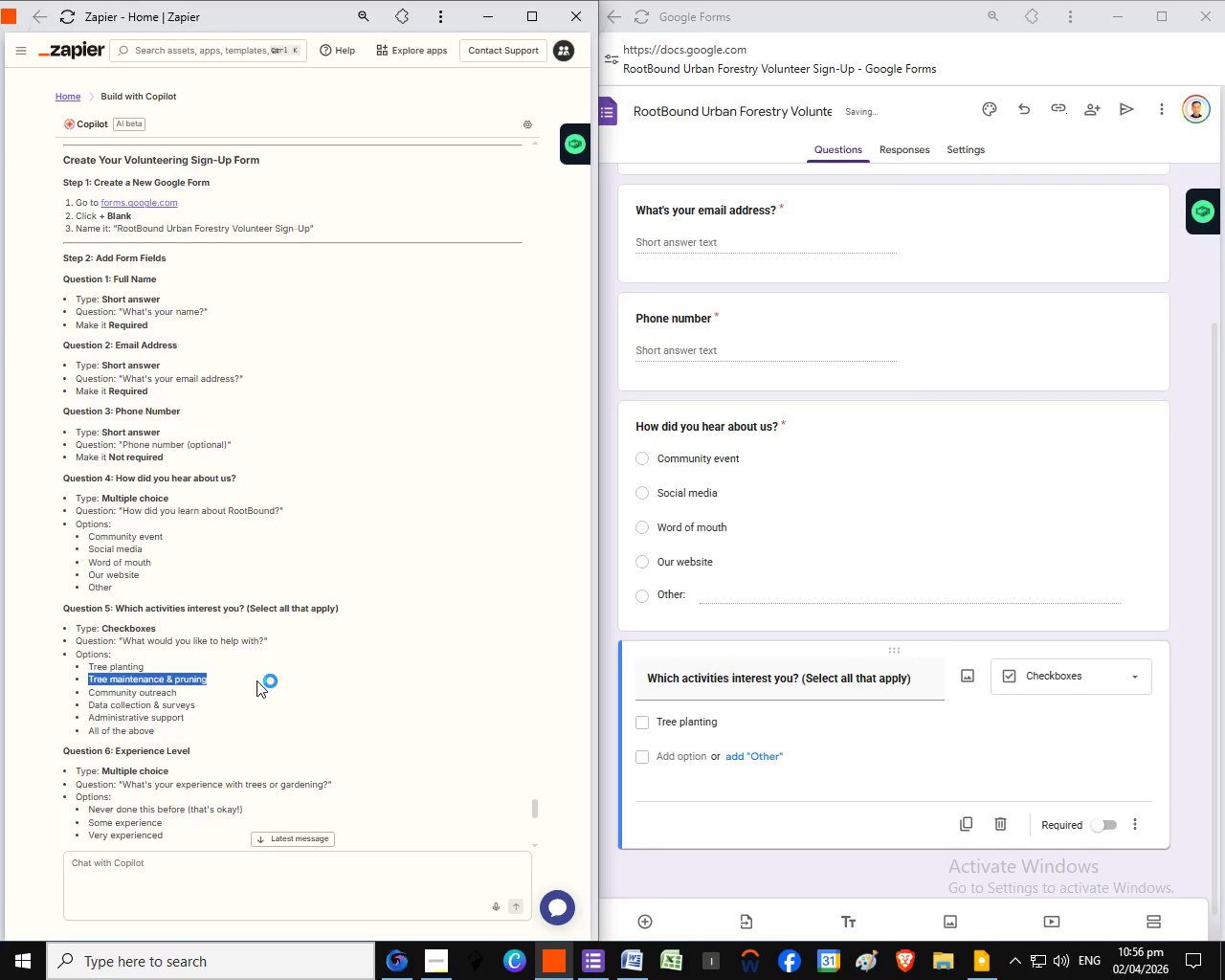 
left_click([697, 756])
 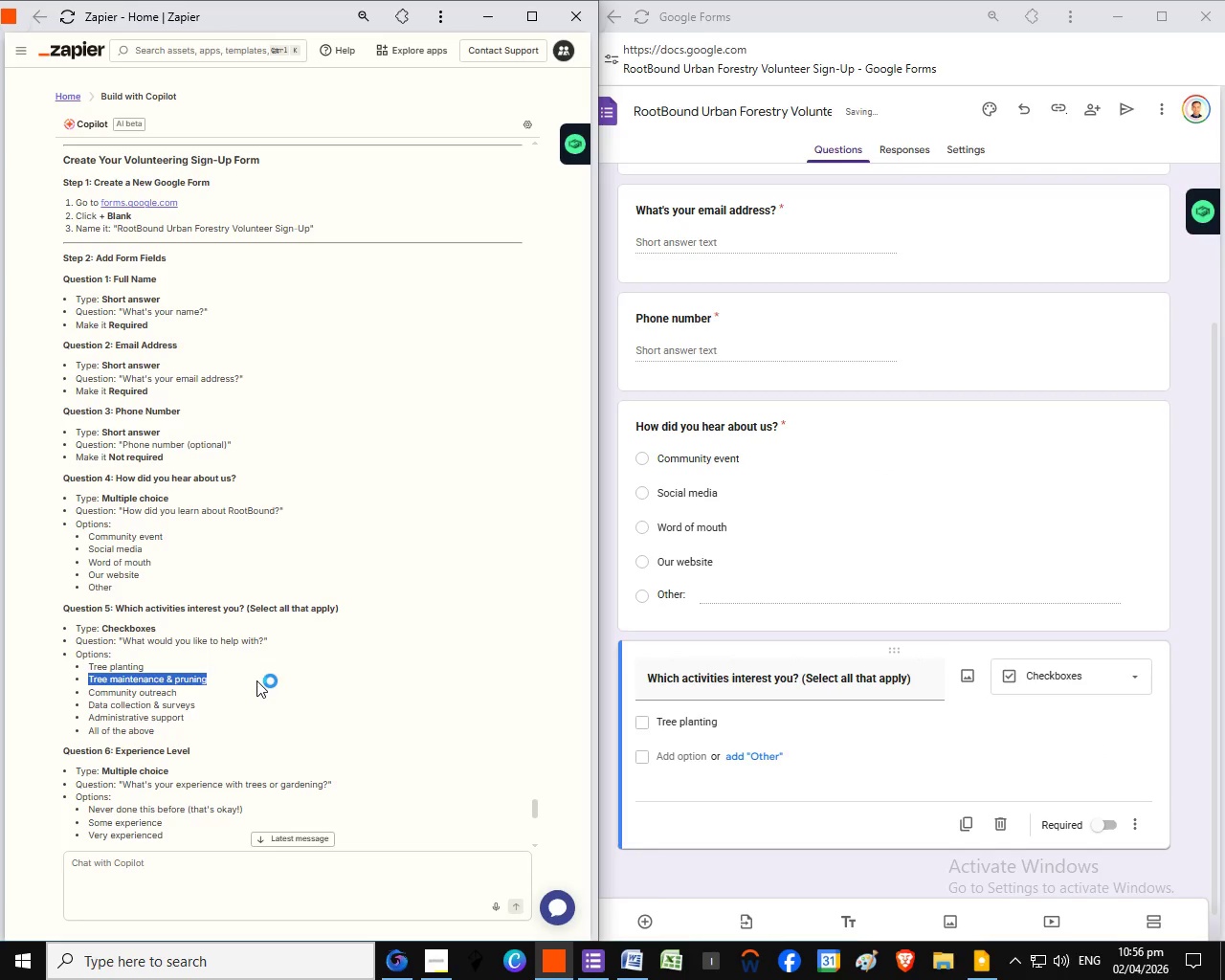 
key(Control+V)
 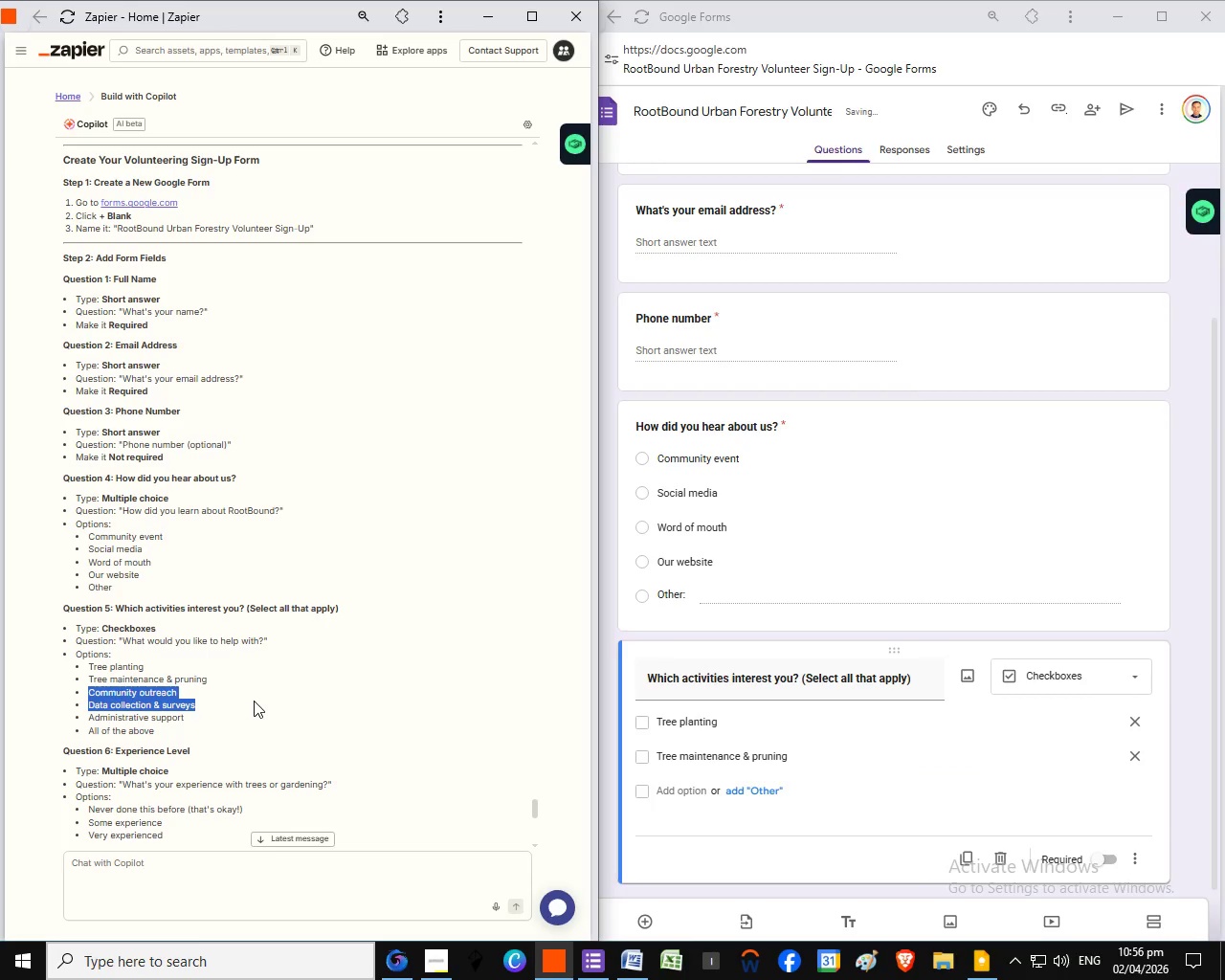 
left_click_drag(start_coordinate=[88, 695], to_coordinate=[191, 698])
 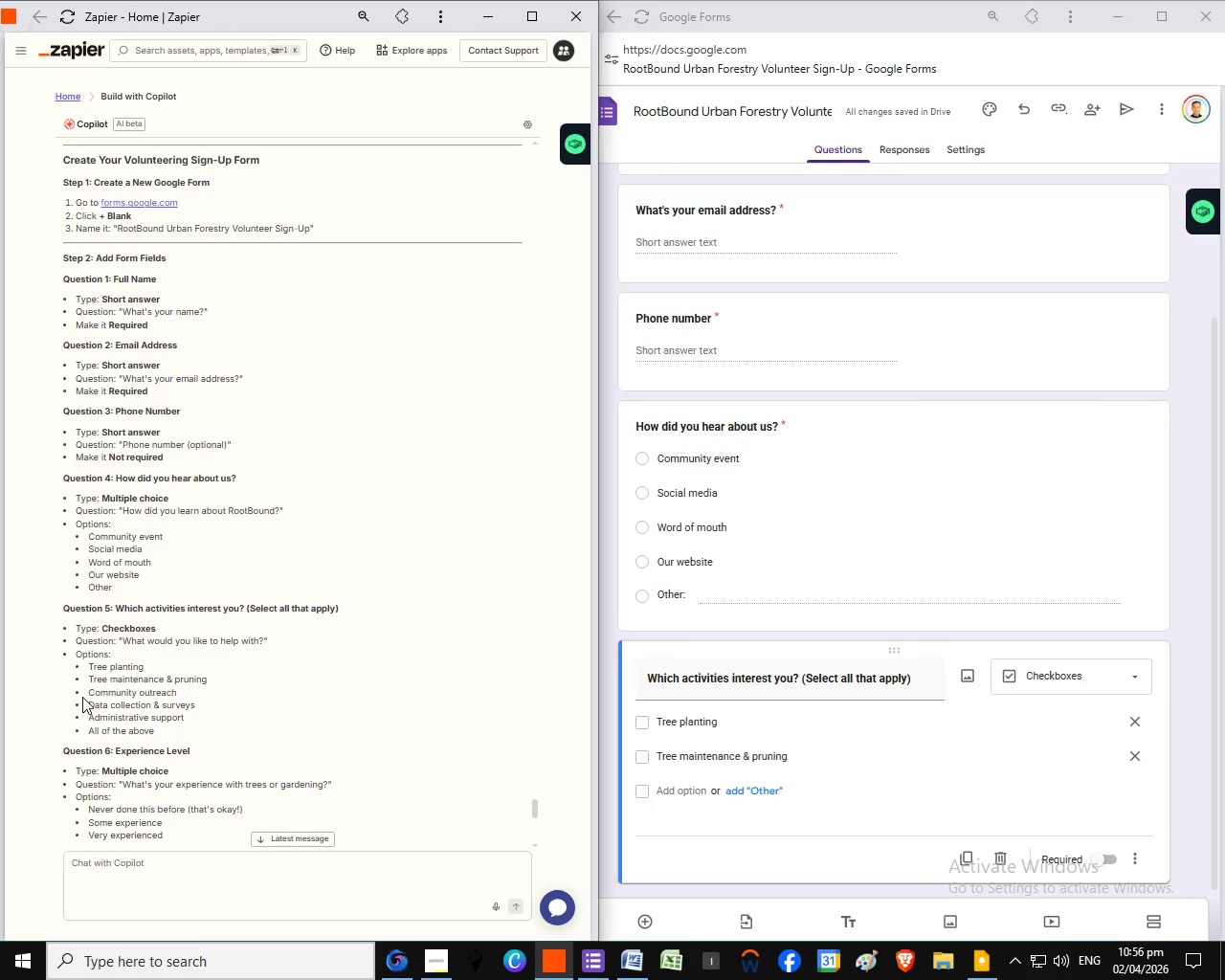 
left_click([146, 697])
 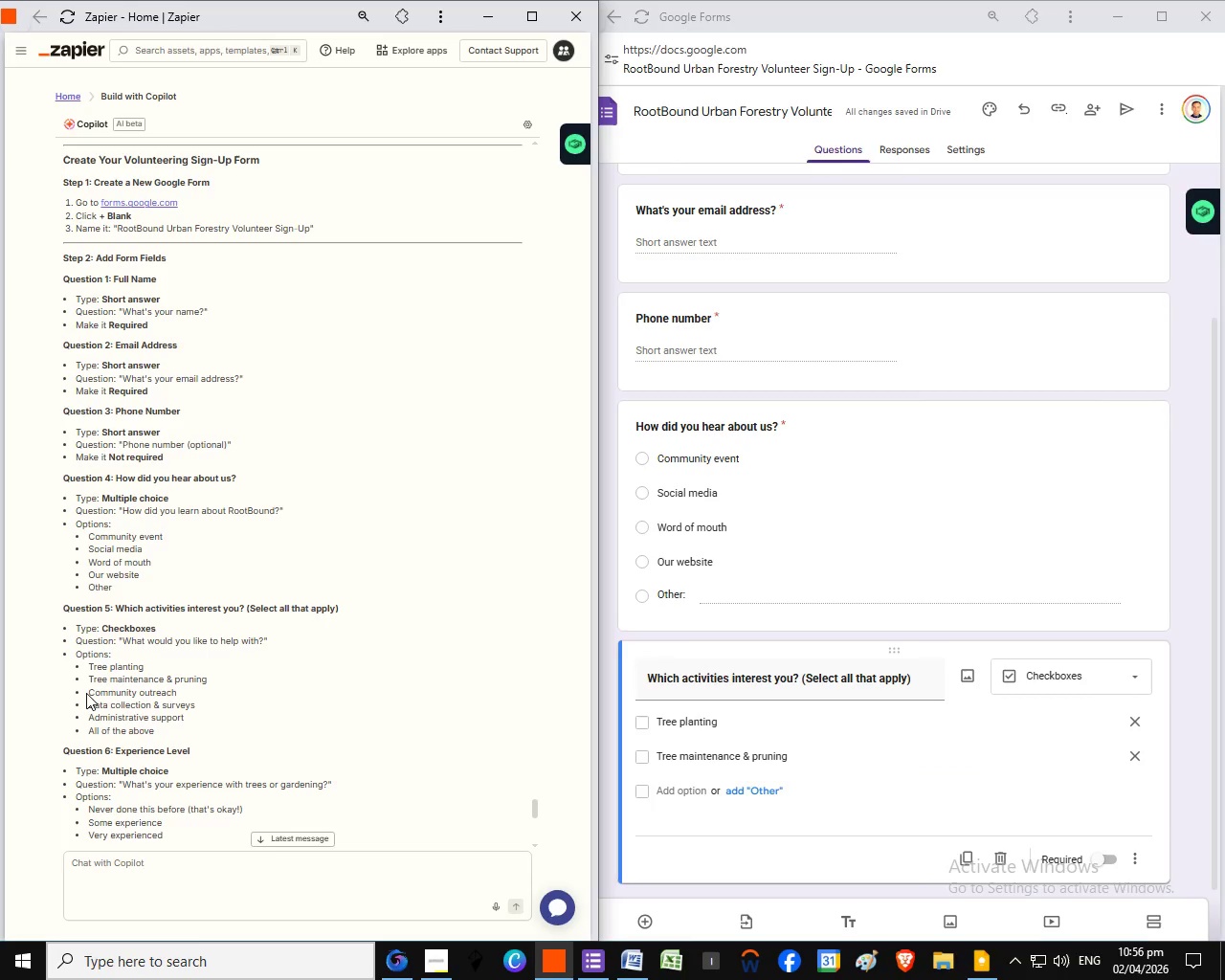 
left_click_drag(start_coordinate=[86, 694], to_coordinate=[175, 693])
 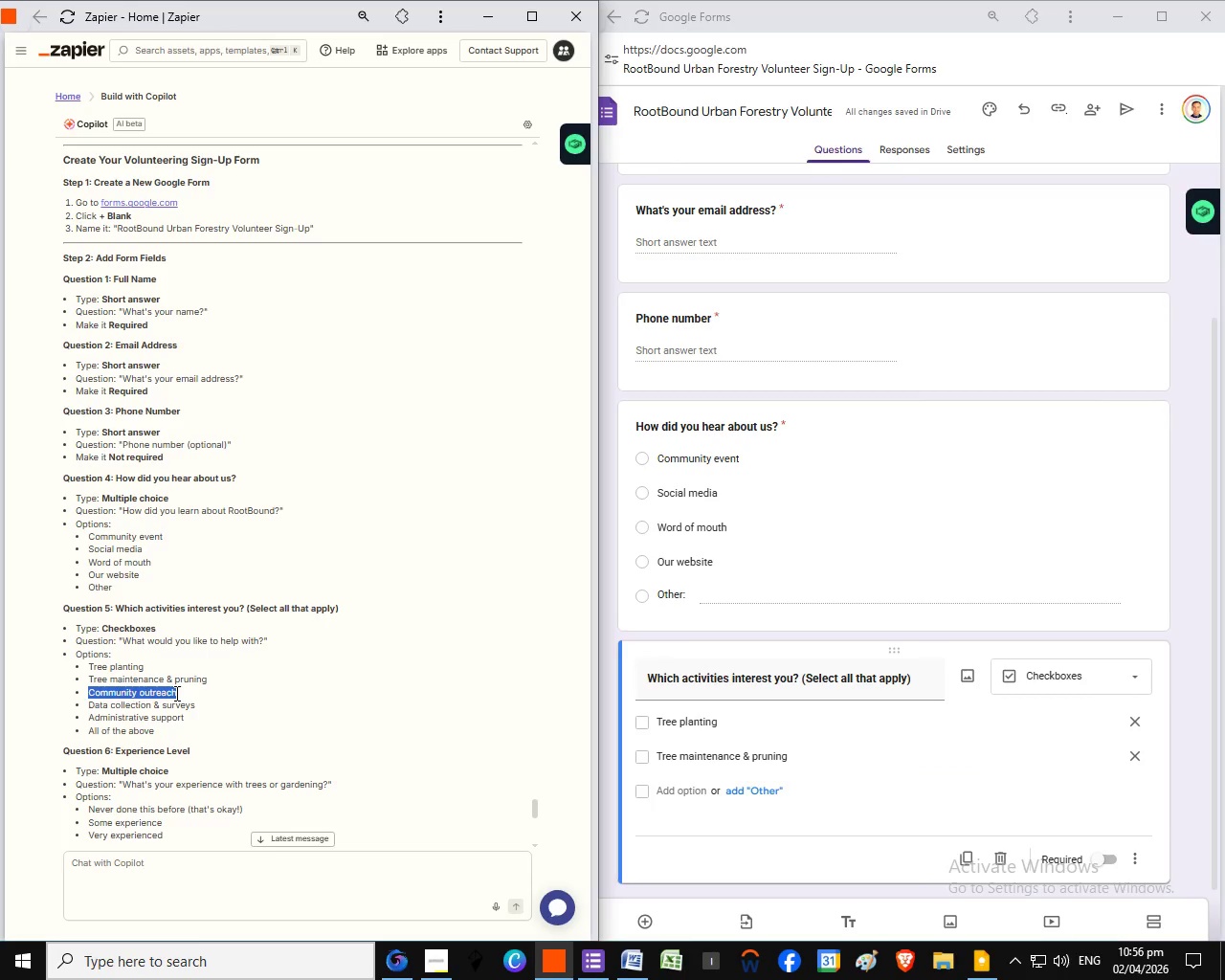 
key(Control+C)
 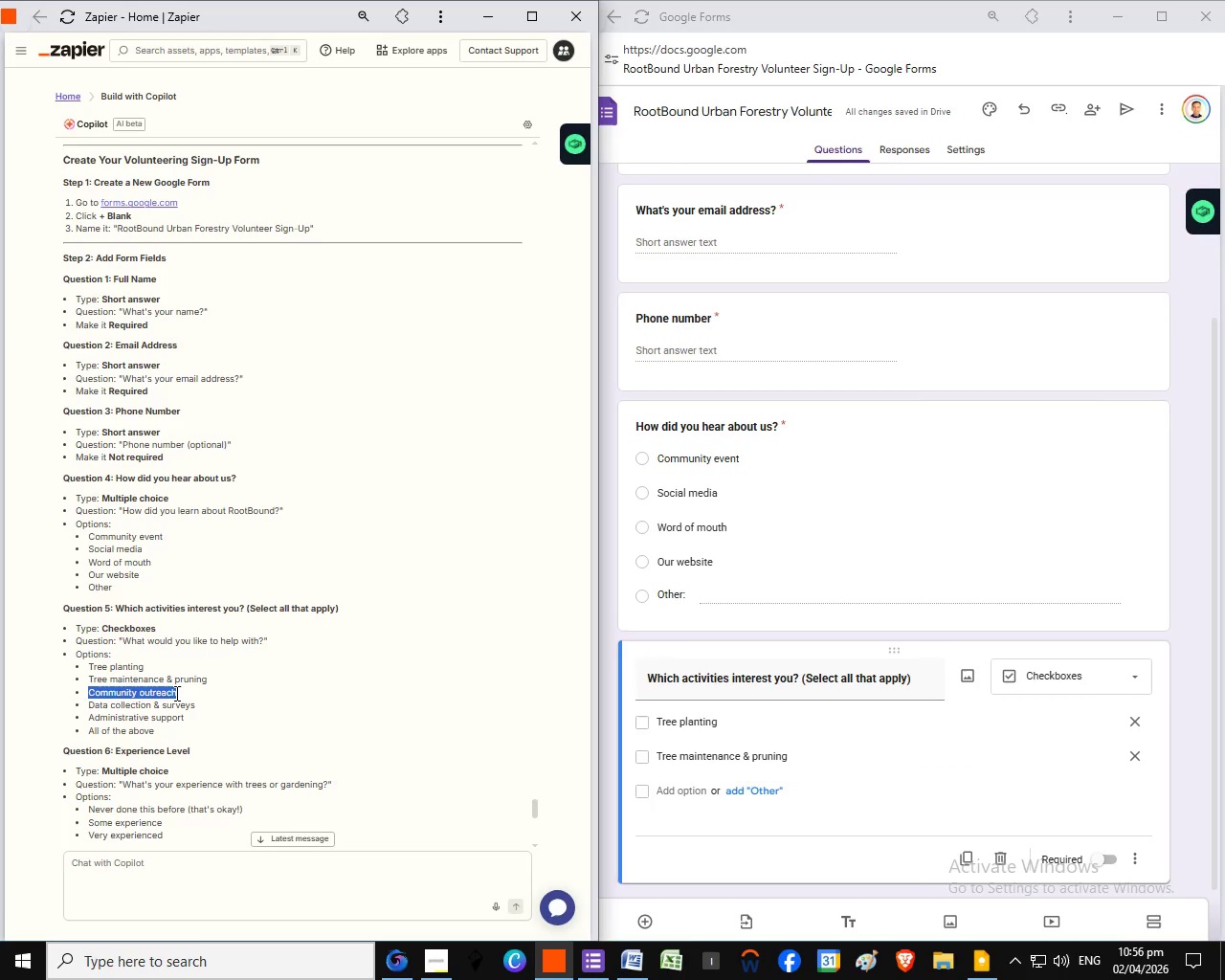 
left_click([677, 785])
 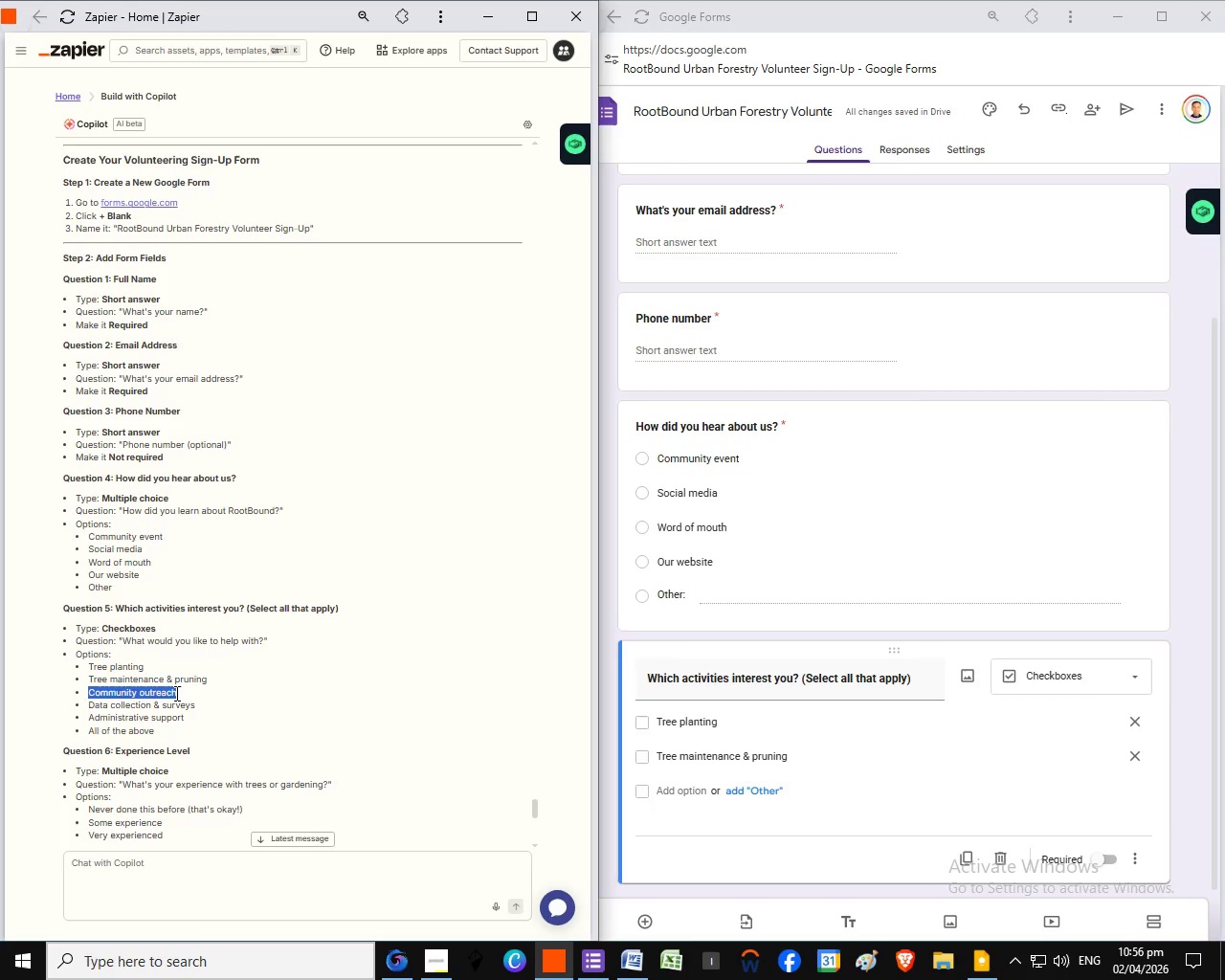 
key(Control+V)
 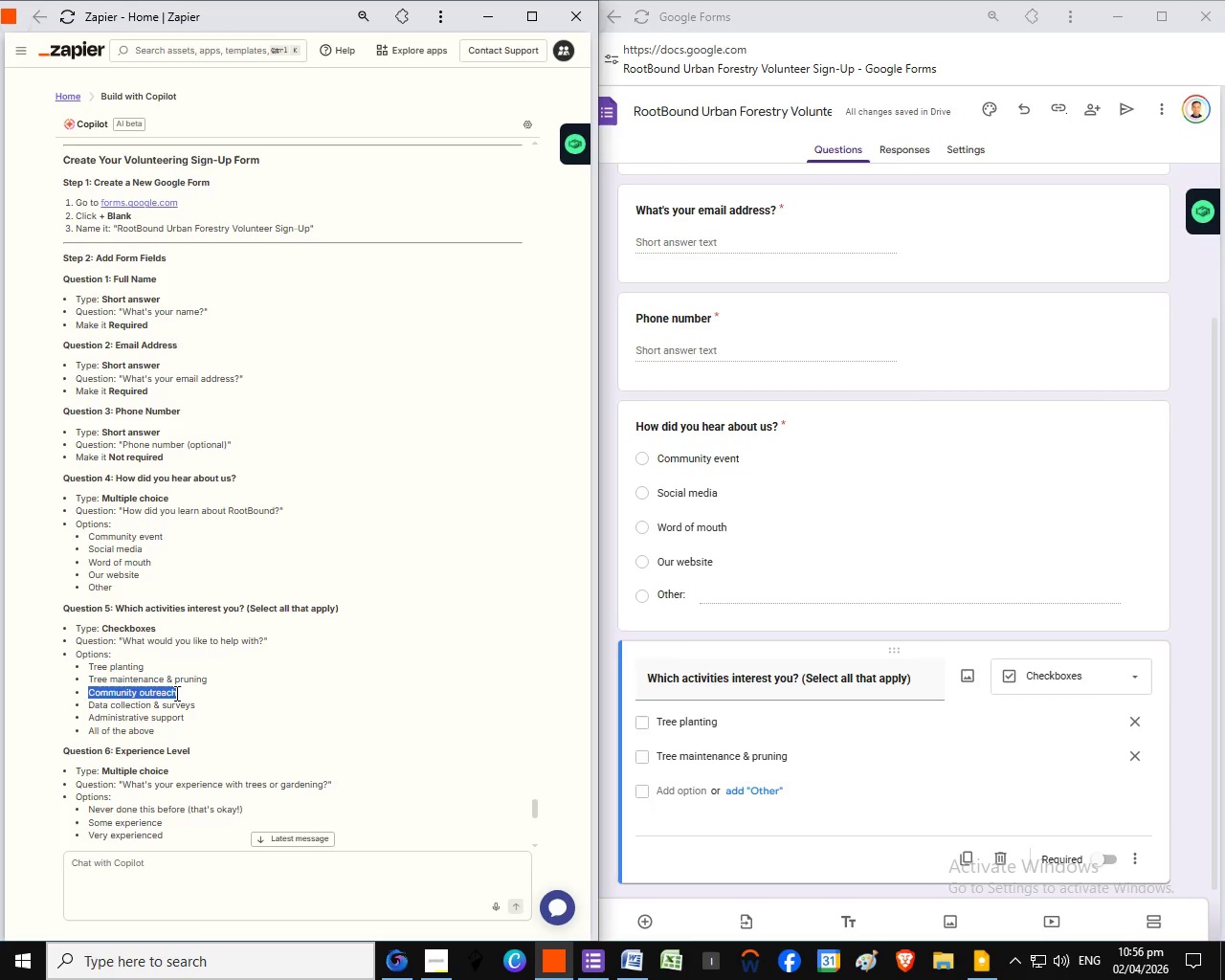 
left_click([685, 816])
 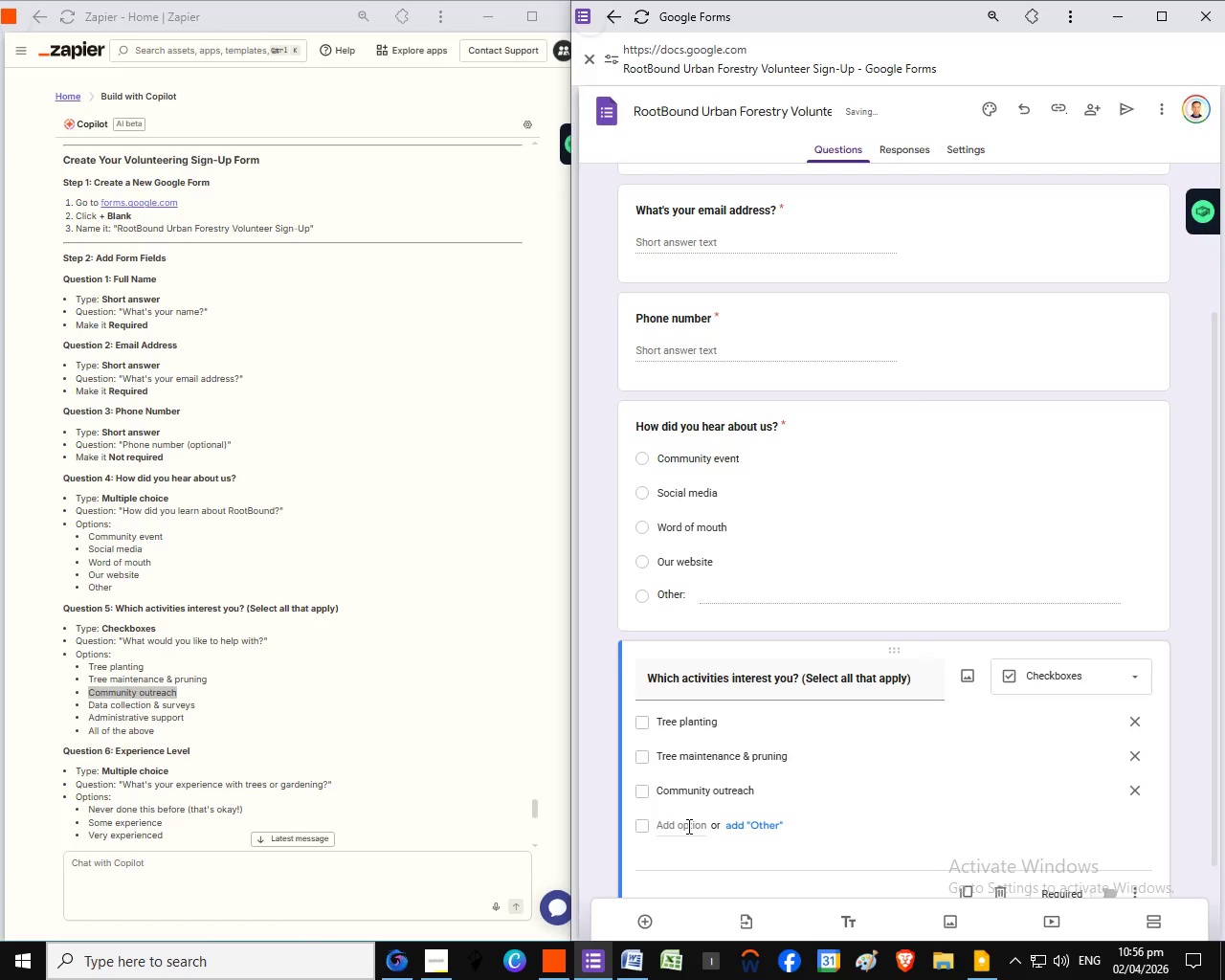 
left_click([687, 826])
 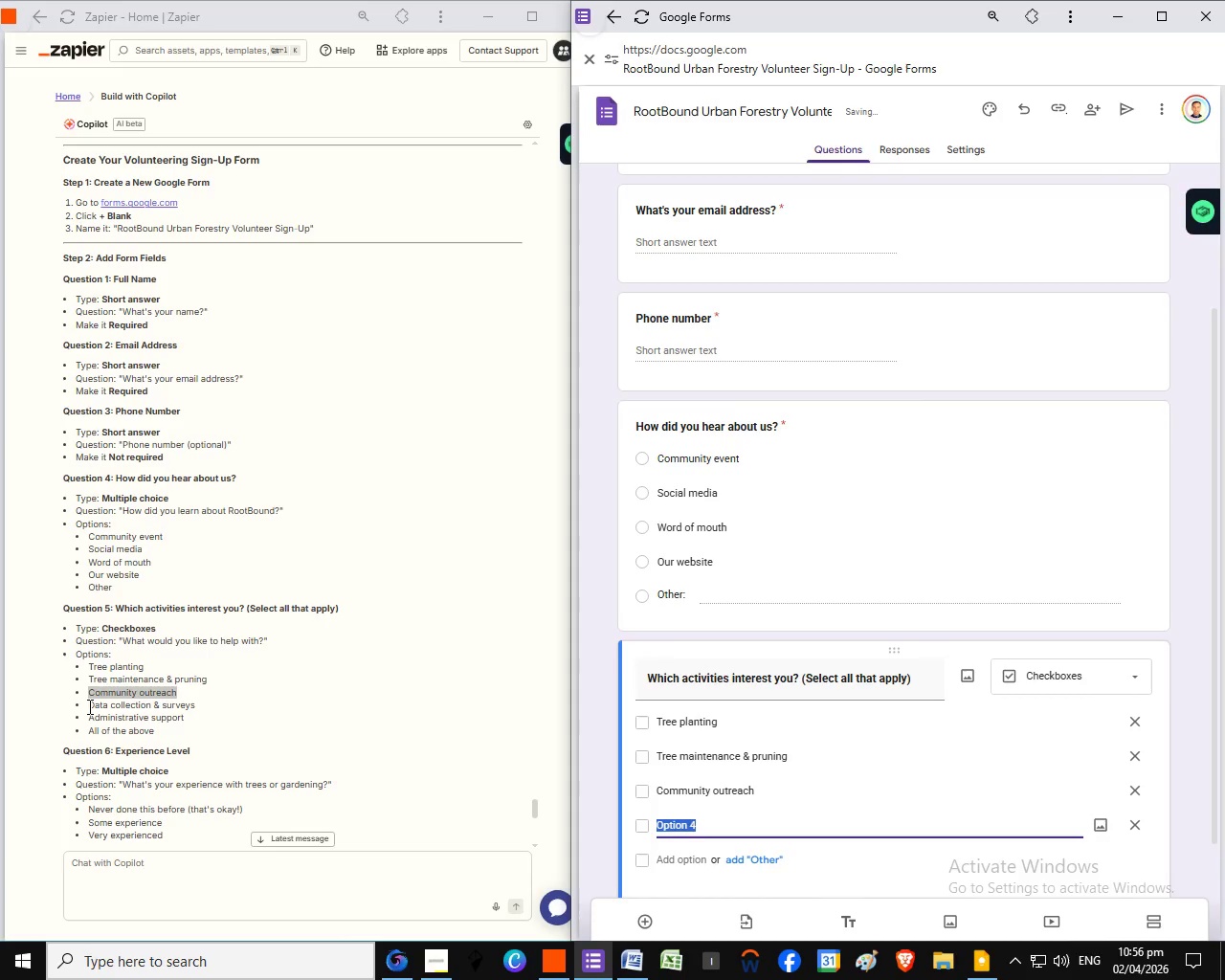 
left_click_drag(start_coordinate=[88, 706], to_coordinate=[205, 708])
 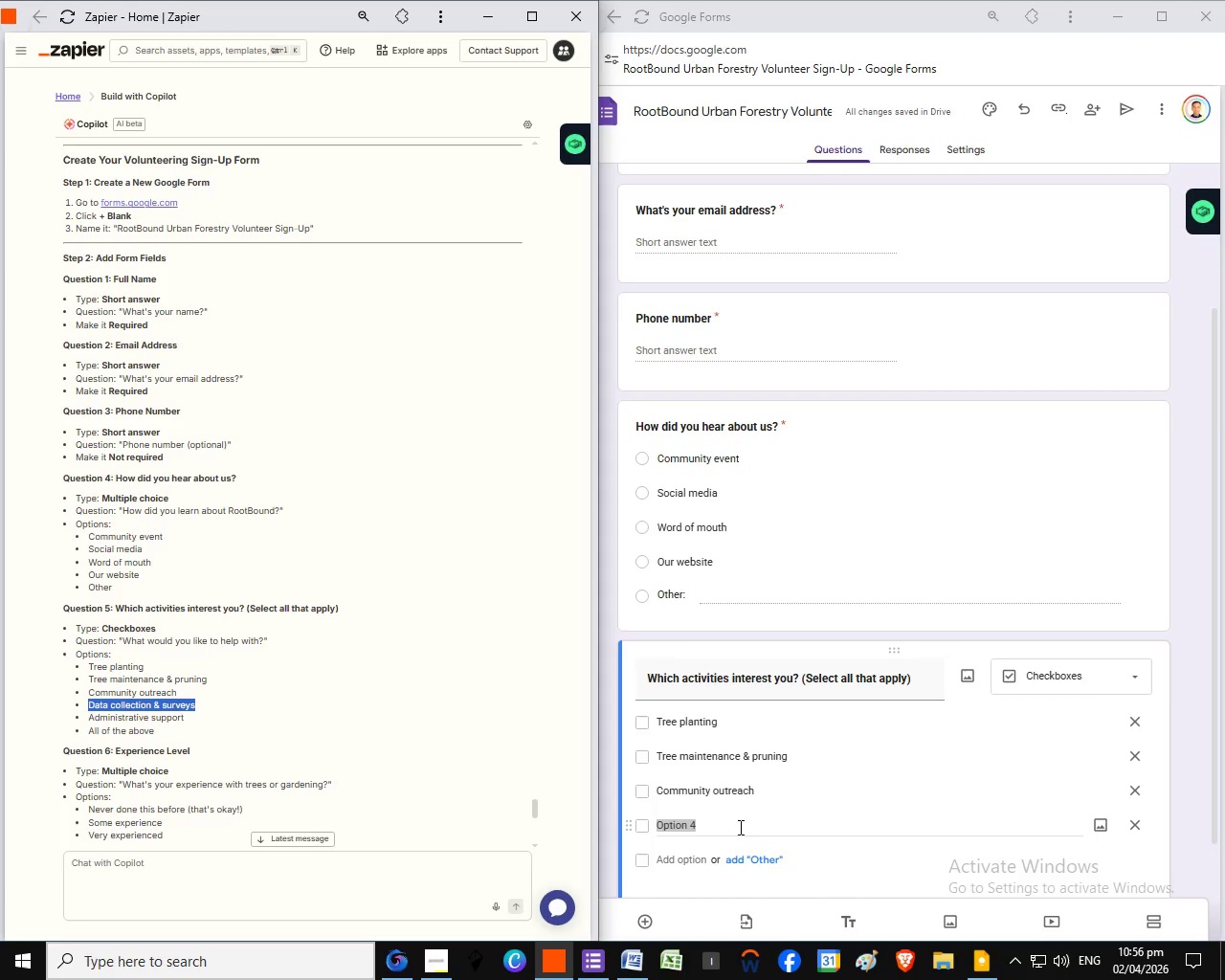 
key(Control+C)
 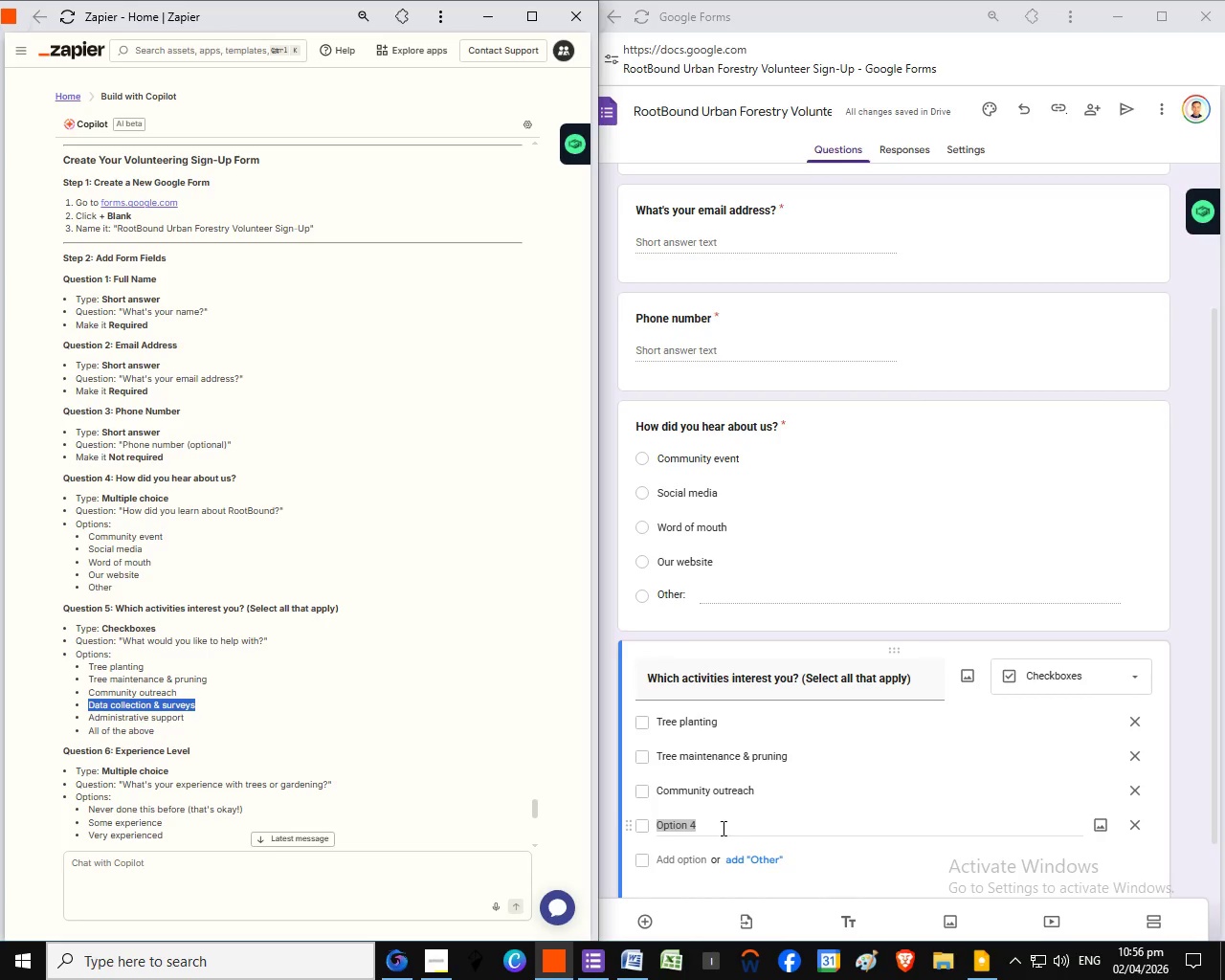 
key(Control+V)
 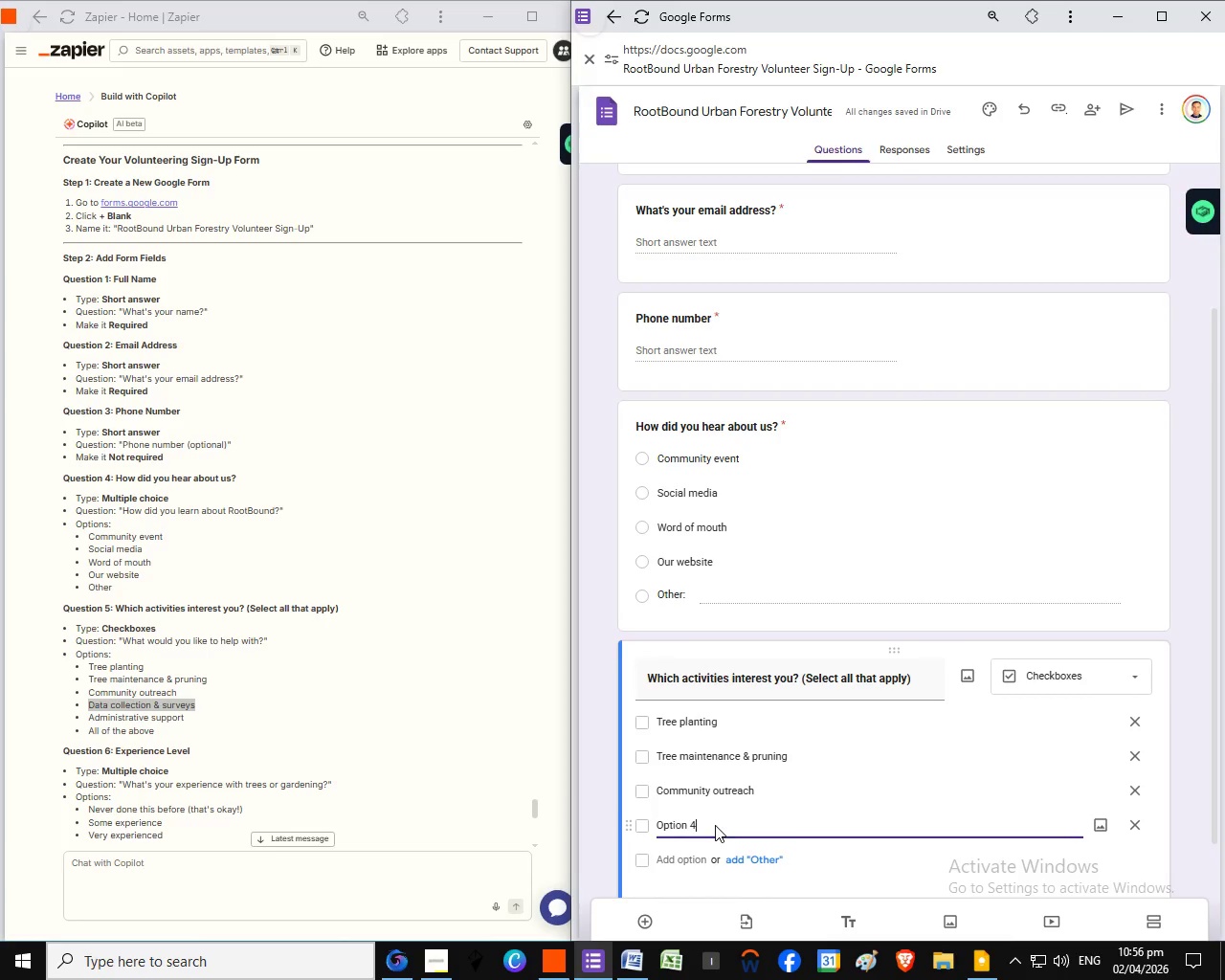 
left_click([713, 825])
 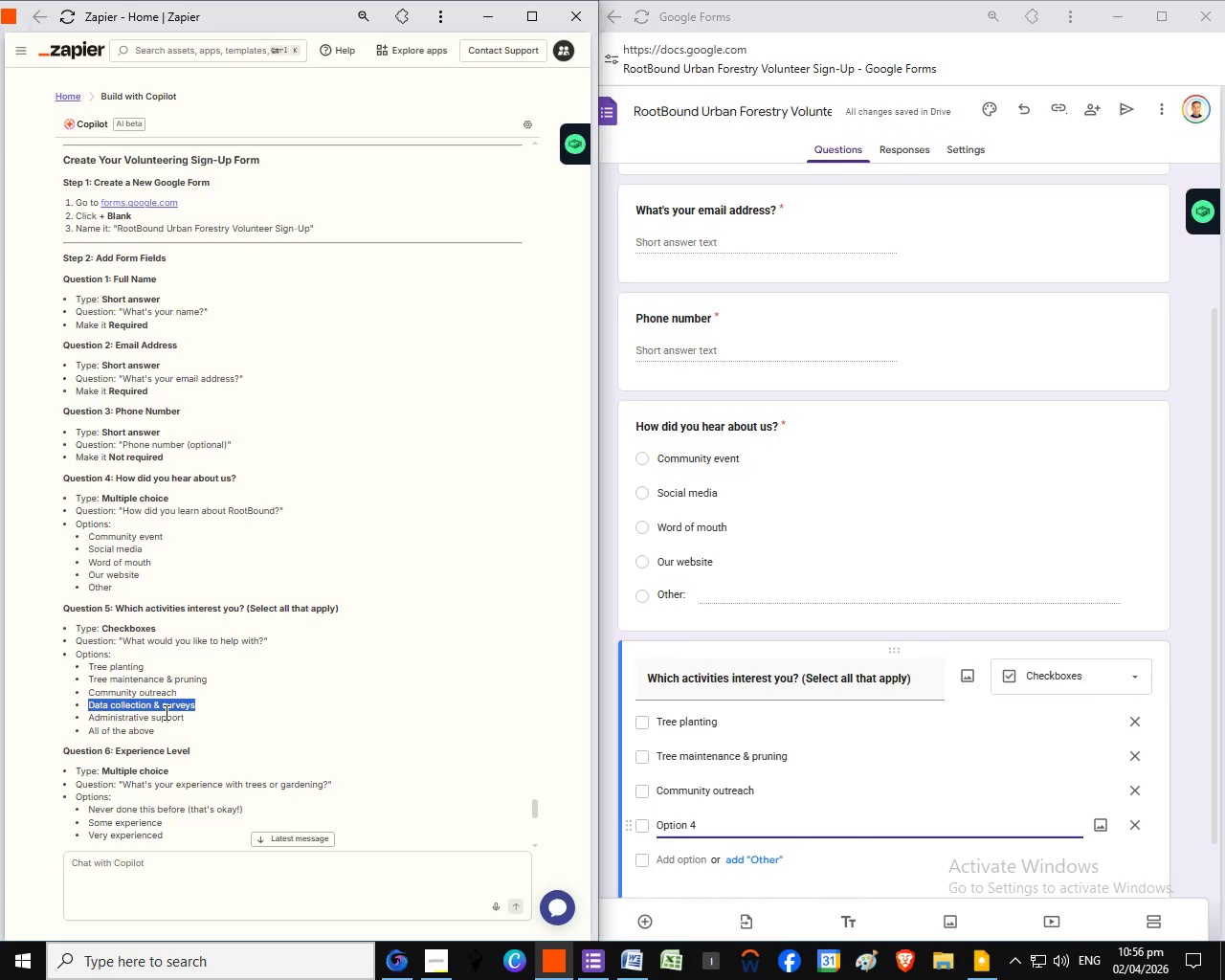 
right_click([145, 704])
 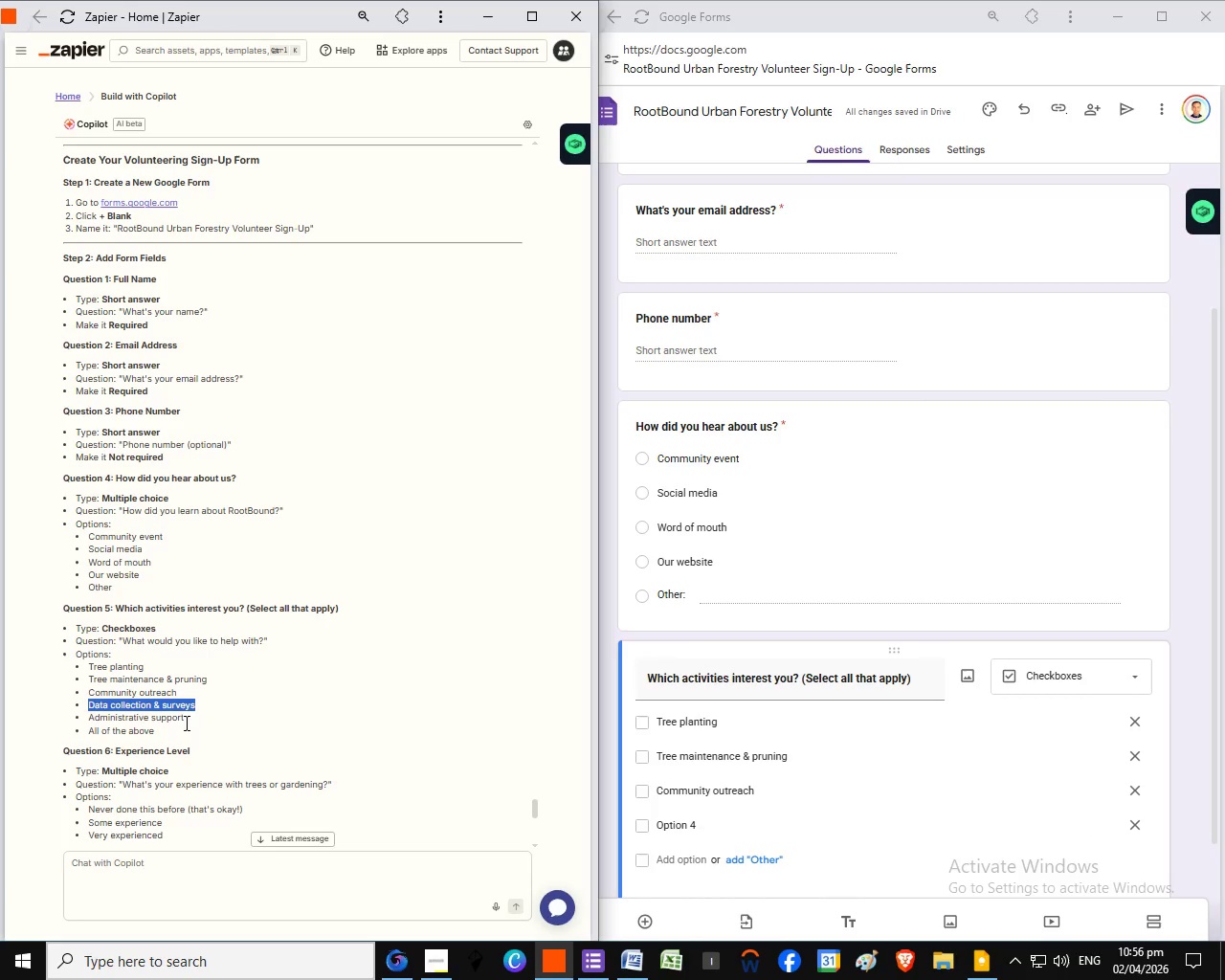 
mouse_move([173, 696])
 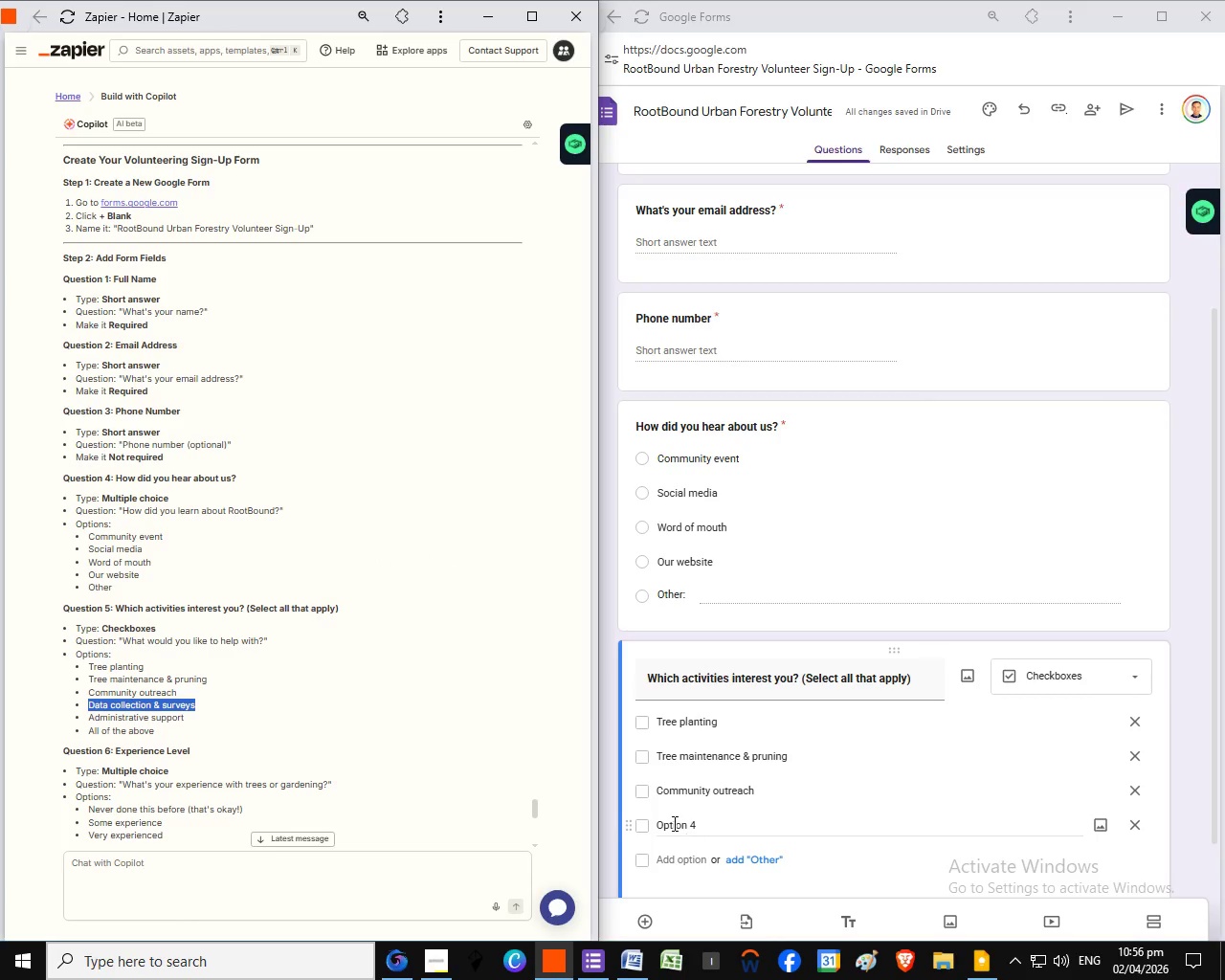 
left_click([212, 441])
 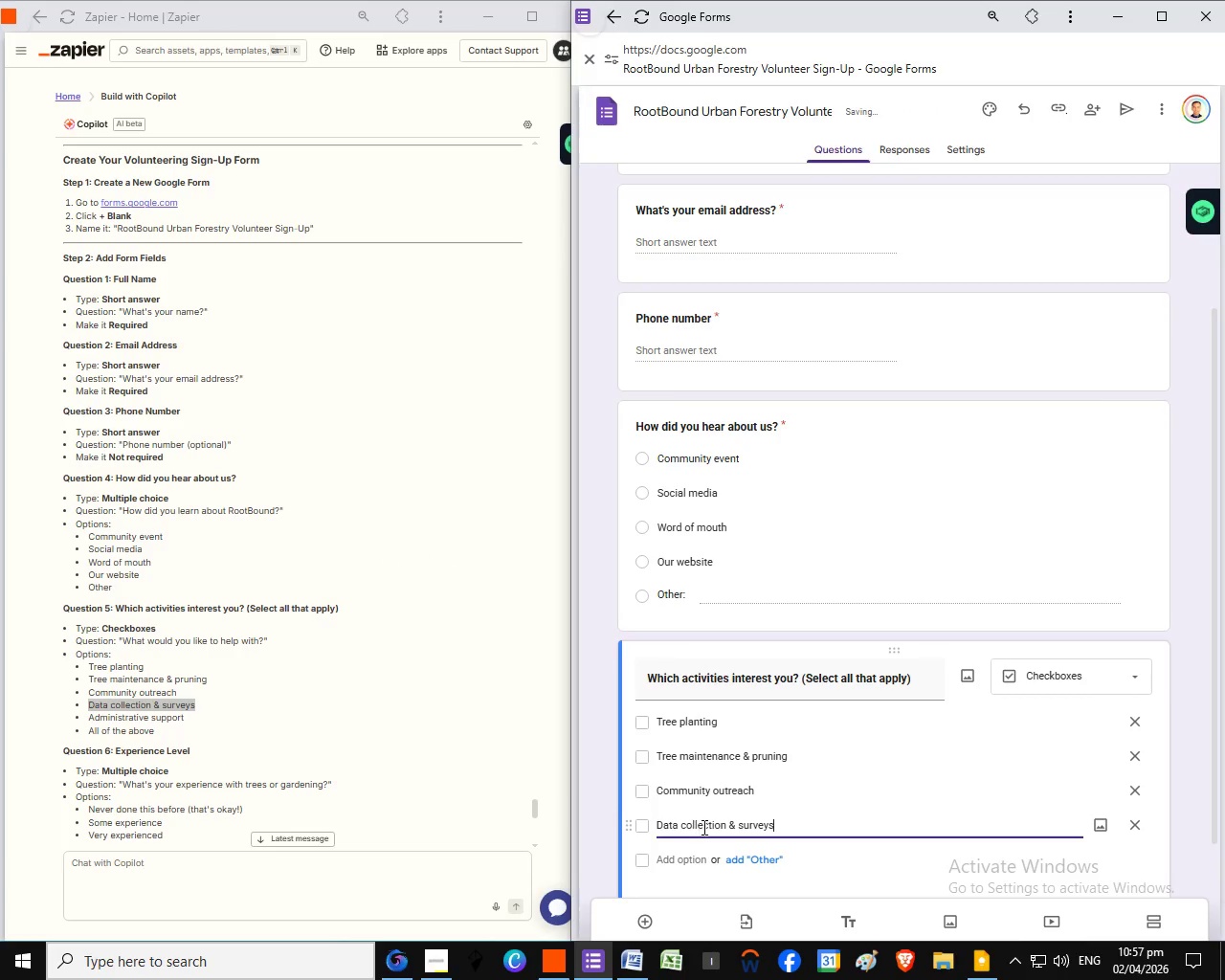 
key(Control+A)
 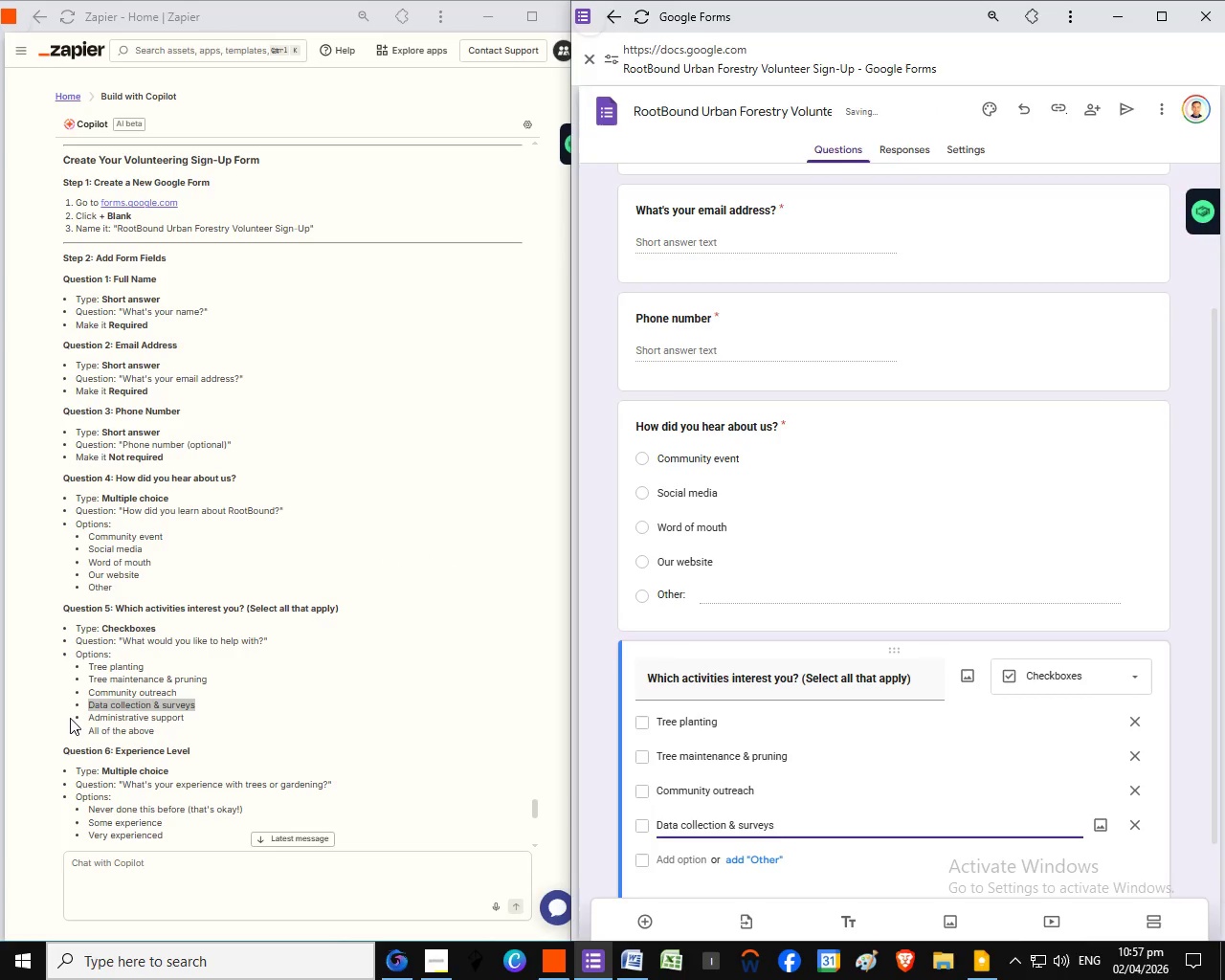 
key(Control+V)
 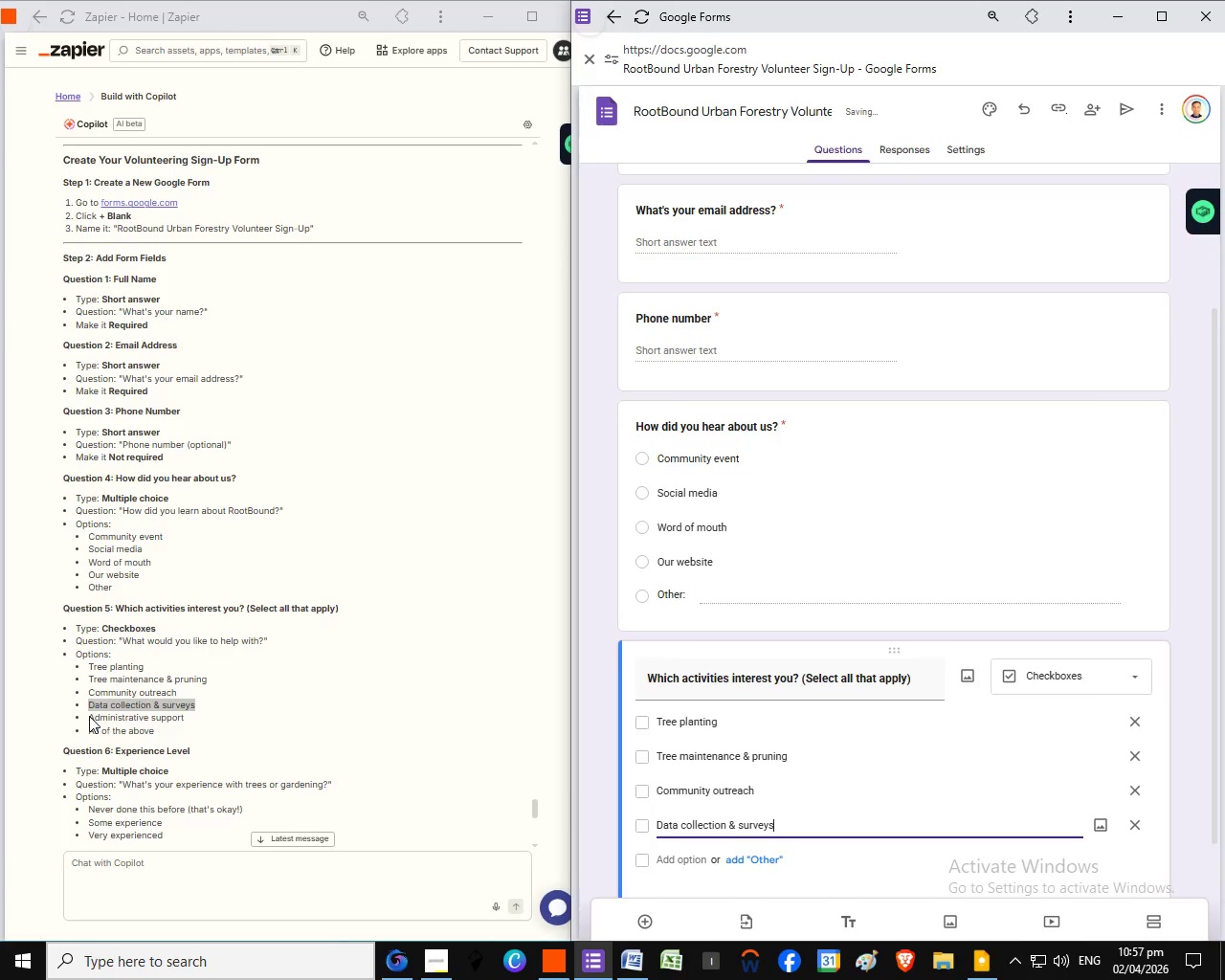 
left_click_drag(start_coordinate=[89, 717], to_coordinate=[216, 723])
 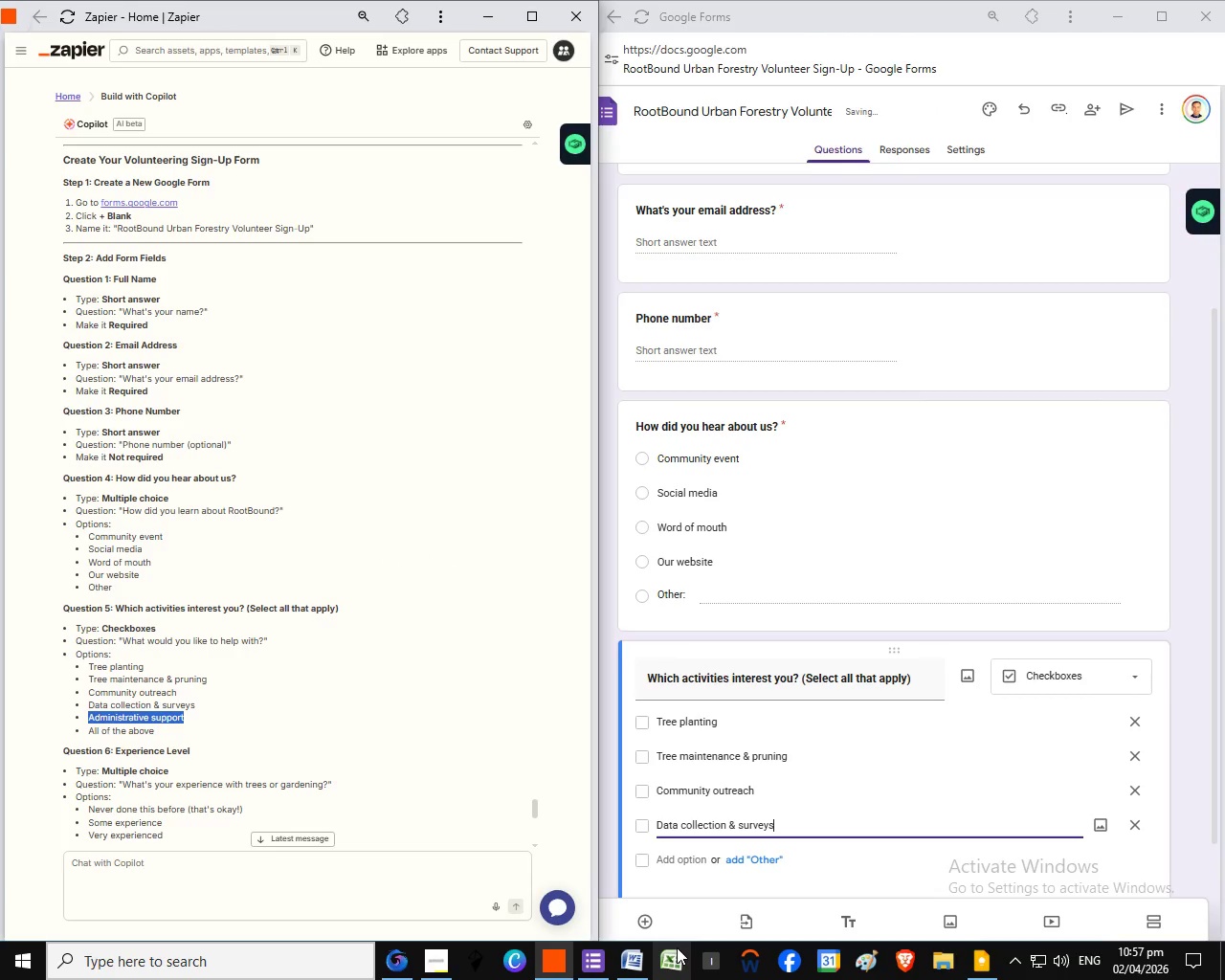 
key(Control+C)
 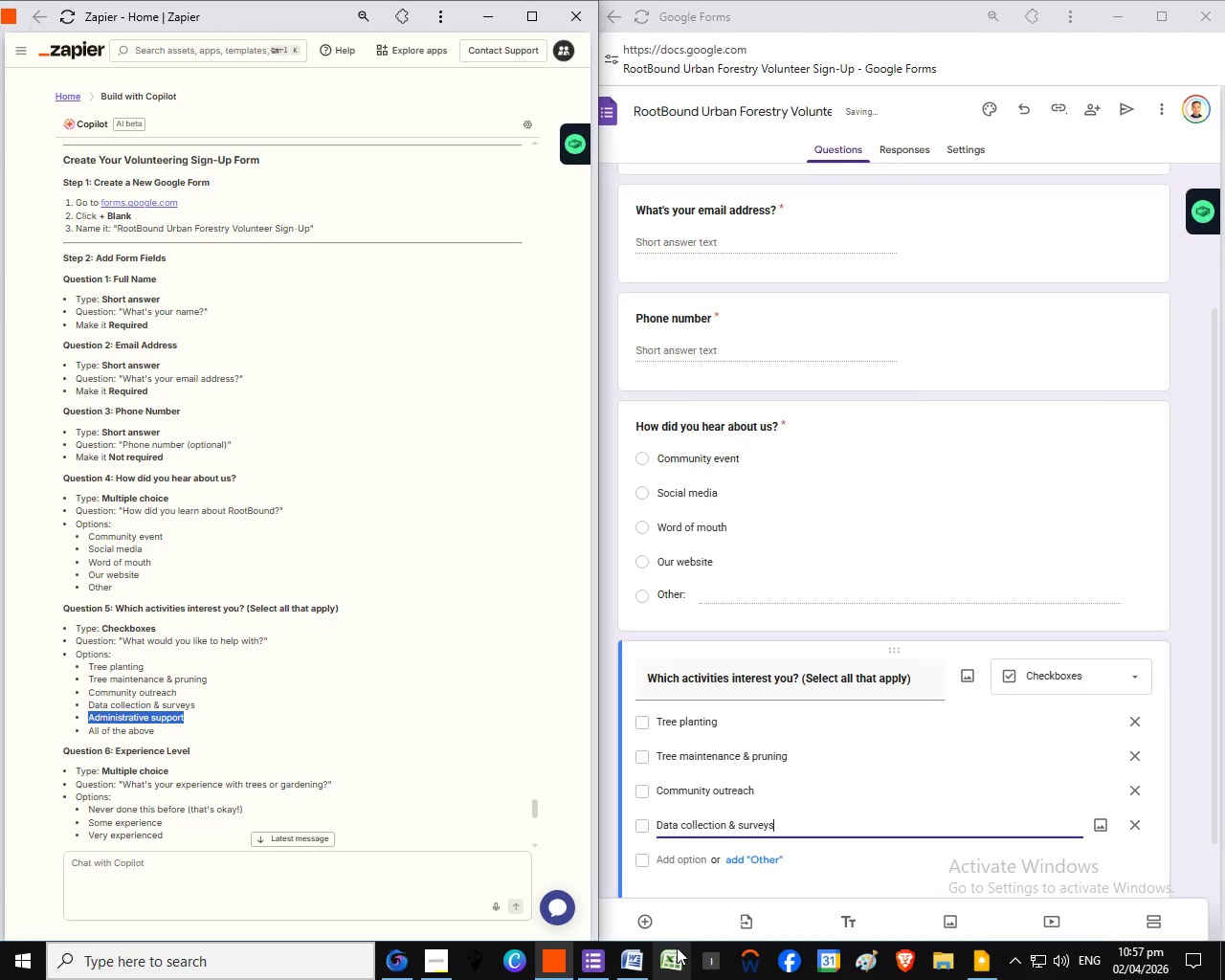 
left_click([681, 861])
 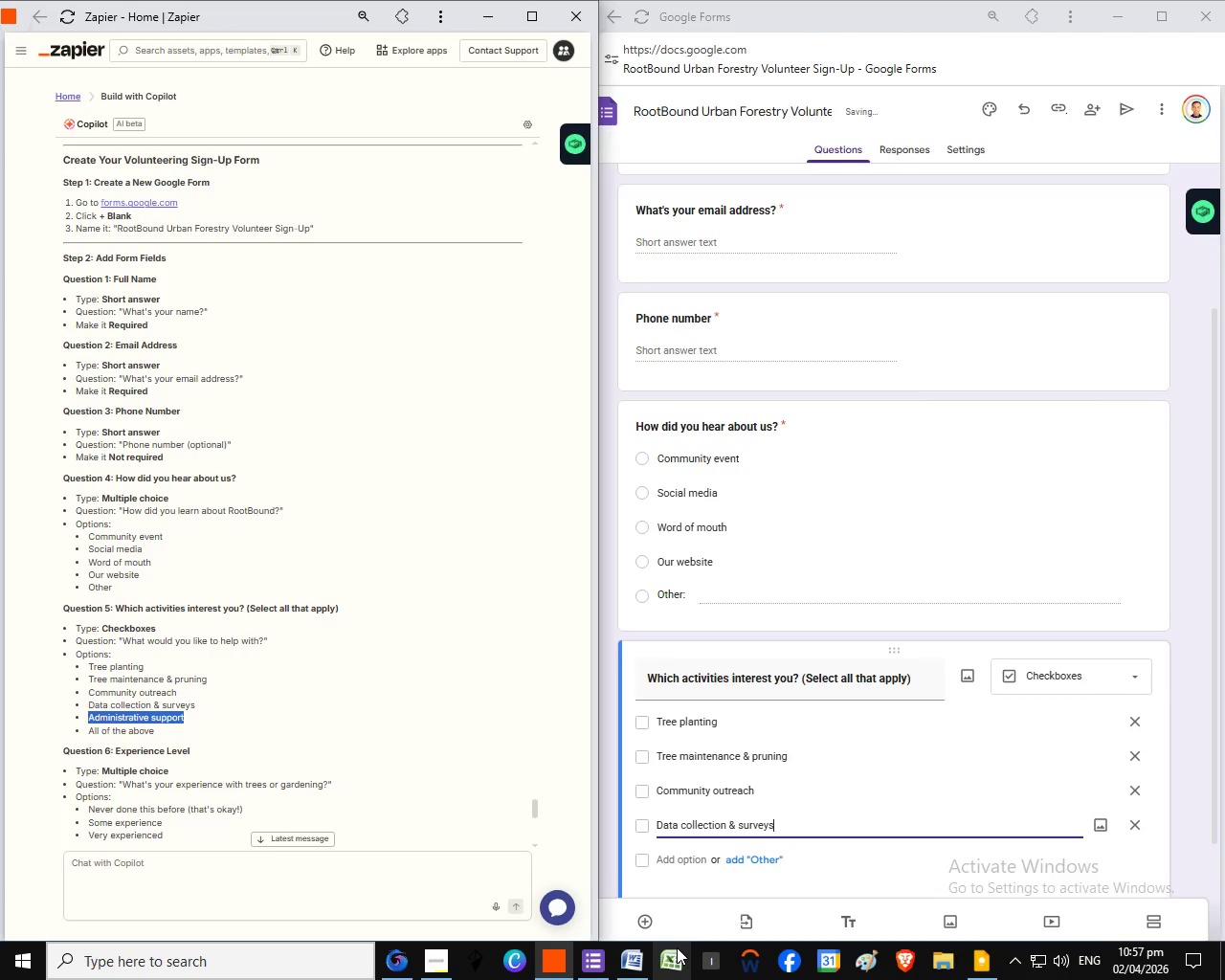 
key(Control+V)
 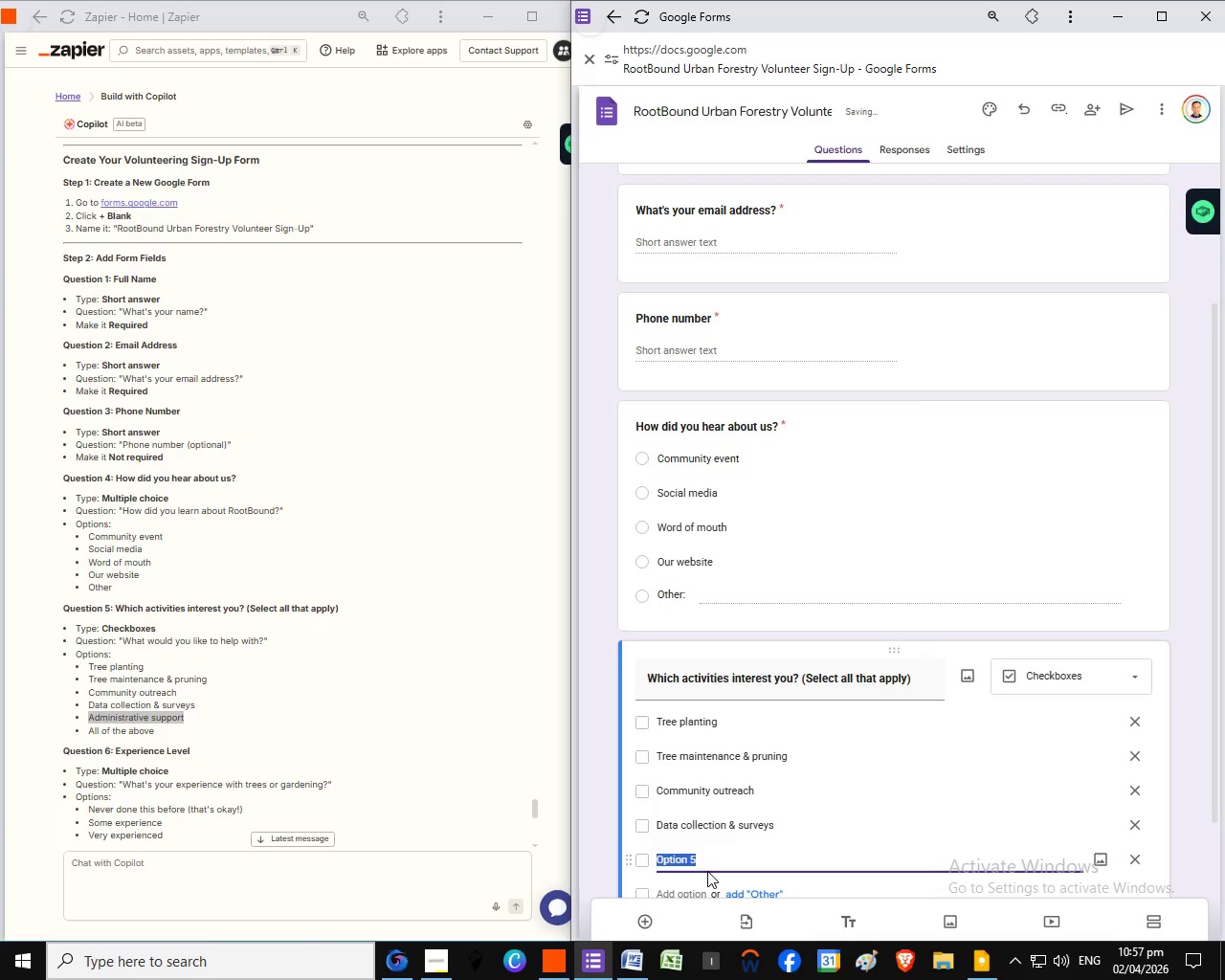 
scroll: coordinate [475, 753], scroll_direction: down, amount: 3.0
 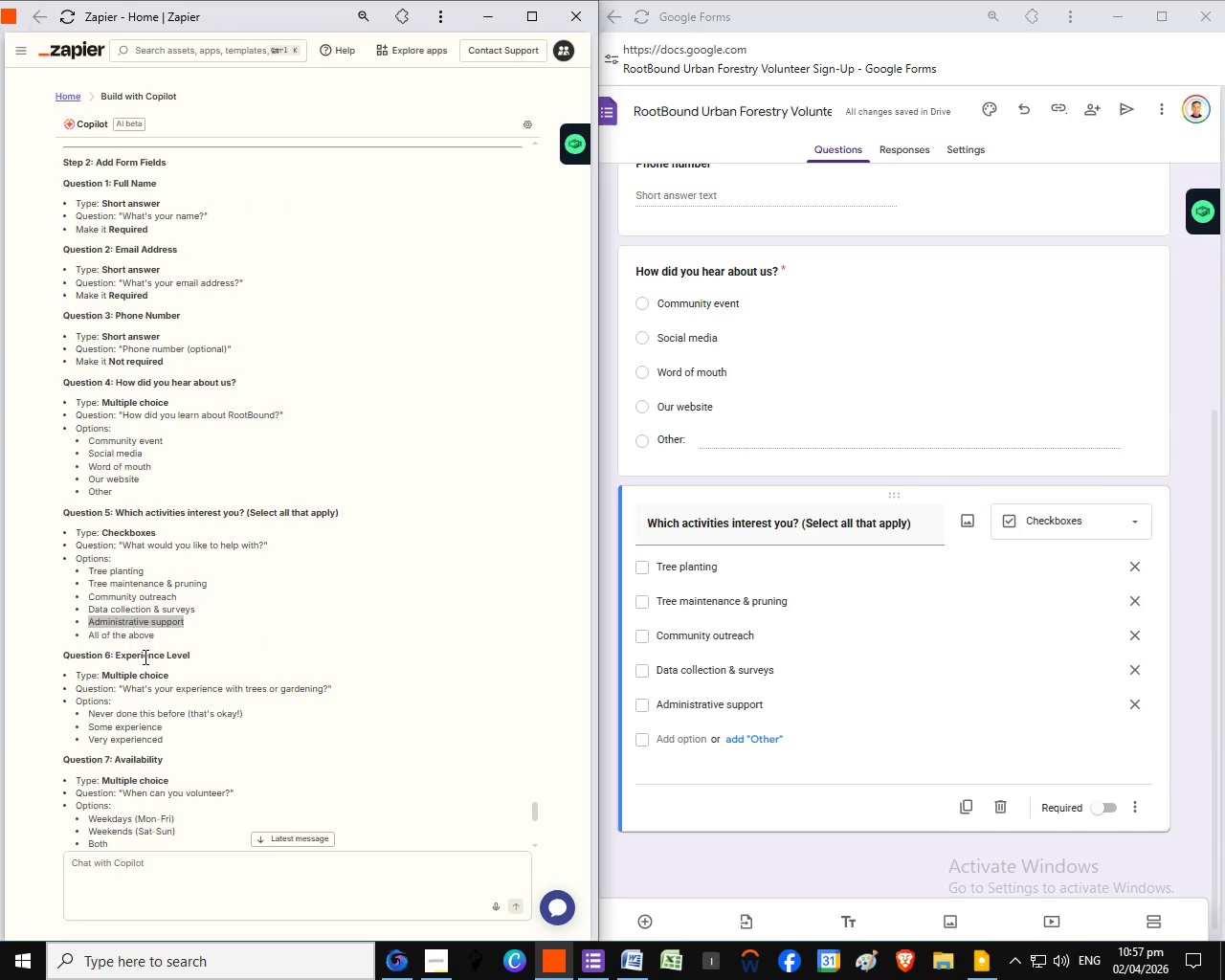 
left_click_drag(start_coordinate=[115, 657], to_coordinate=[206, 654])
 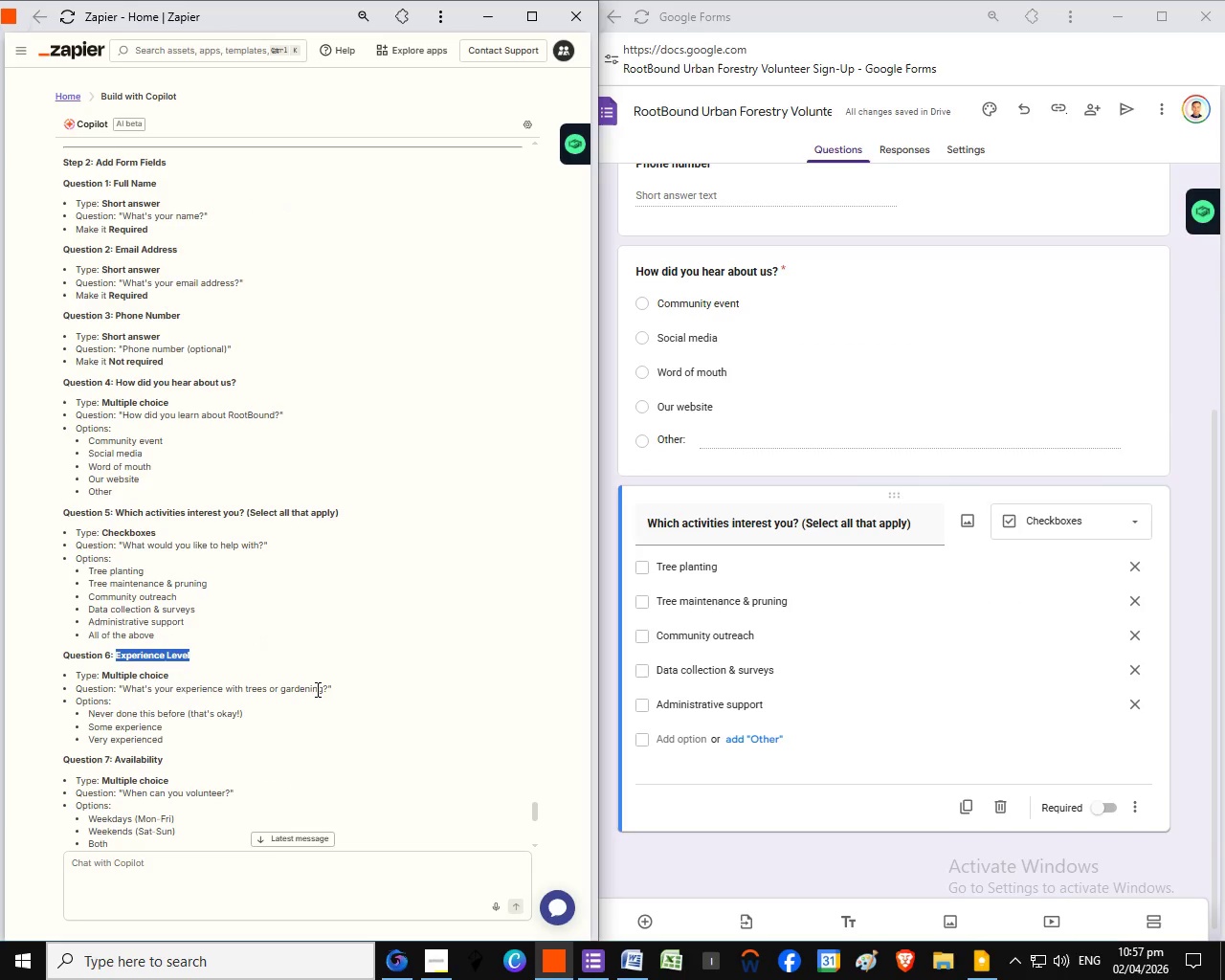 
left_click_drag(start_coordinate=[124, 690], to_coordinate=[327, 691])
 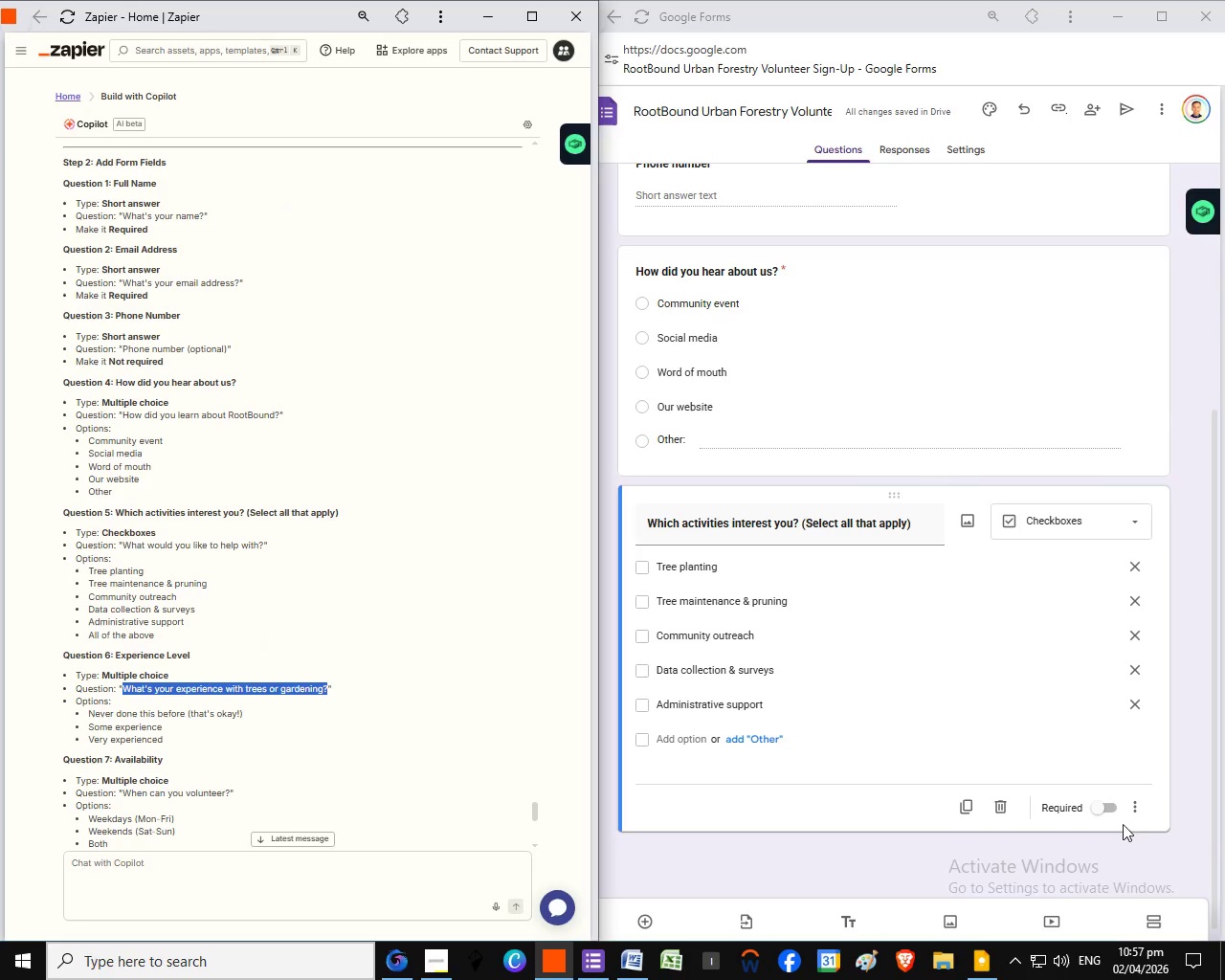 
key(Control+C)
 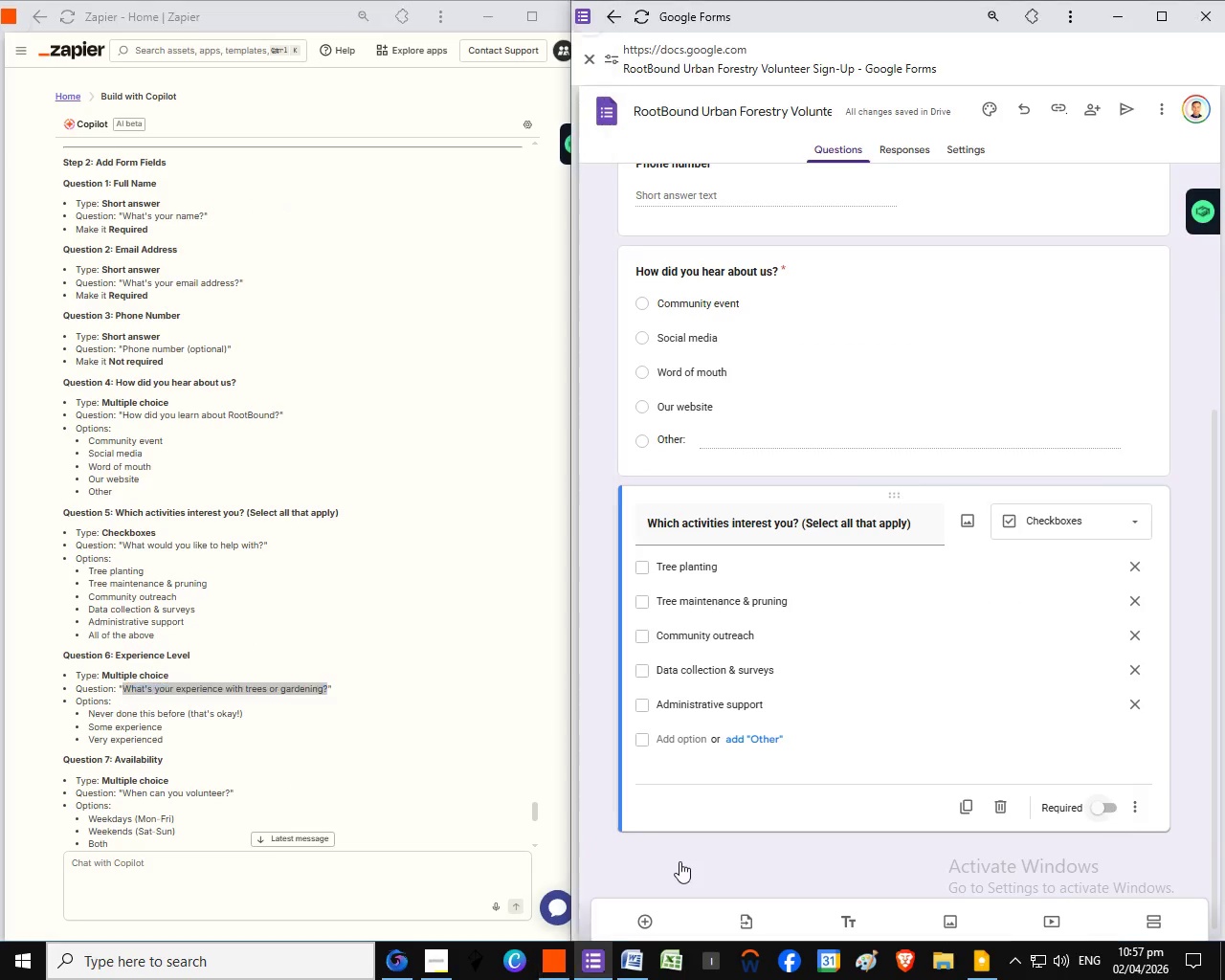 
left_click([1112, 811])
 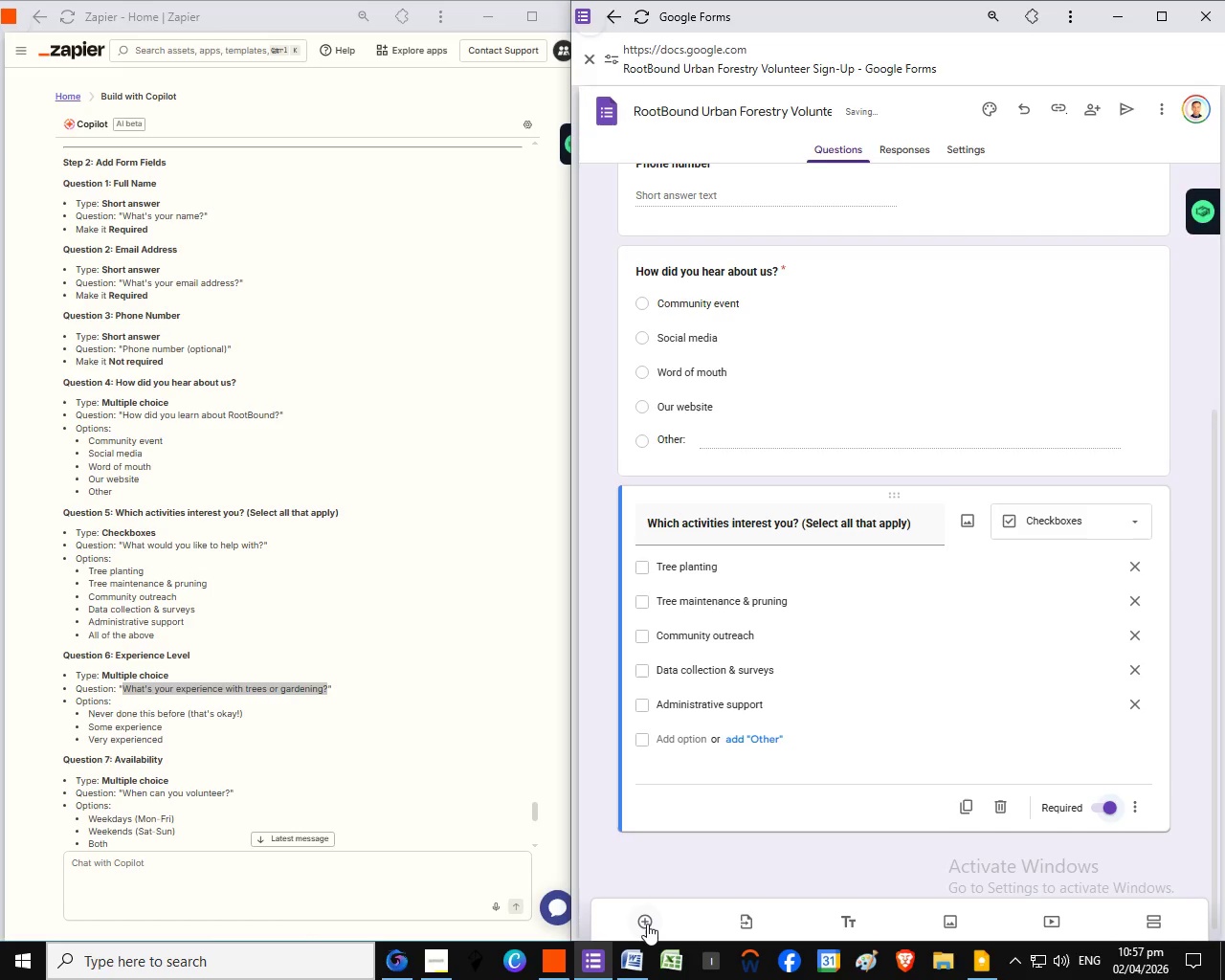 
left_click([647, 924])
 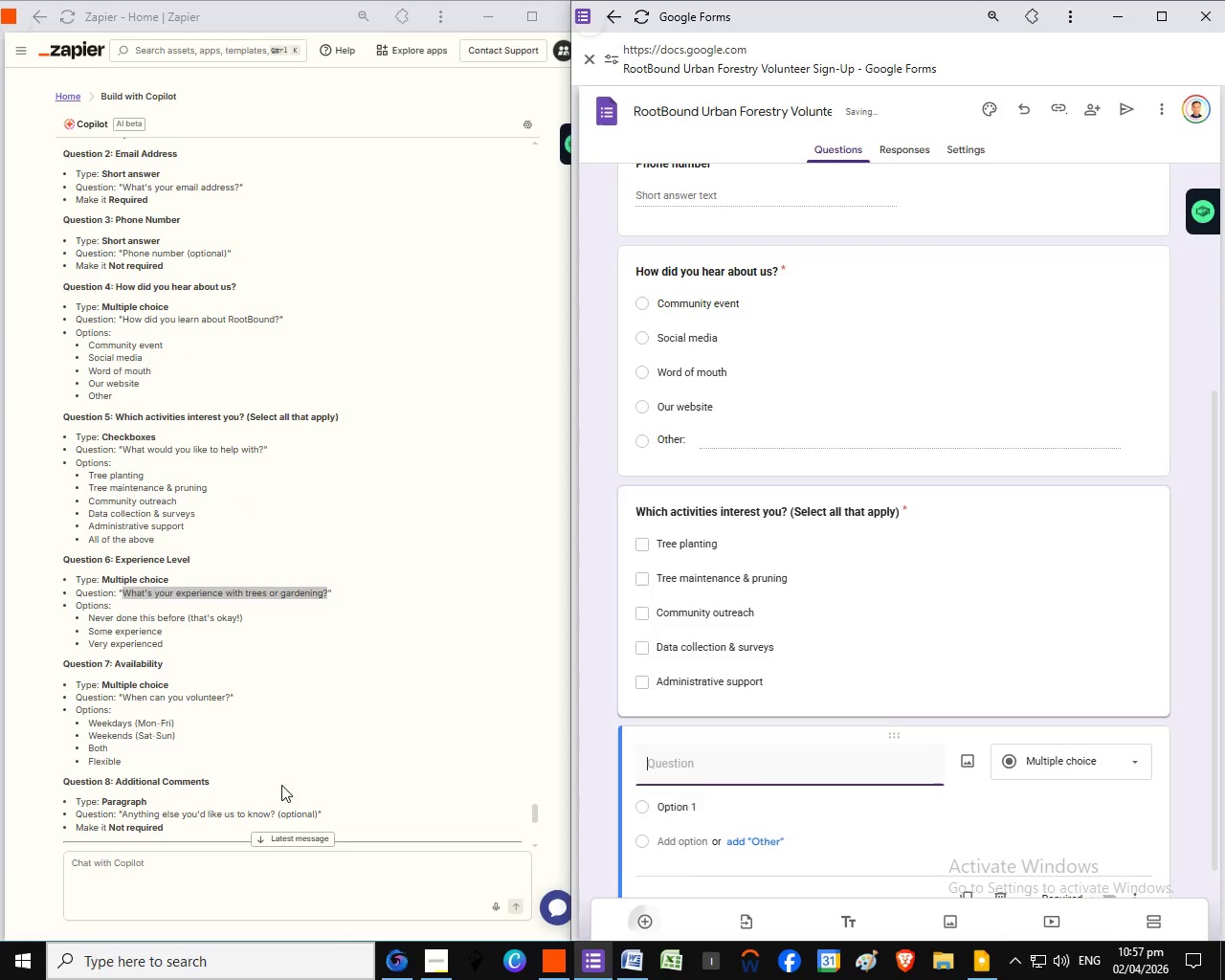 
scroll: coordinate [281, 785], scroll_direction: down, amount: 1.0
 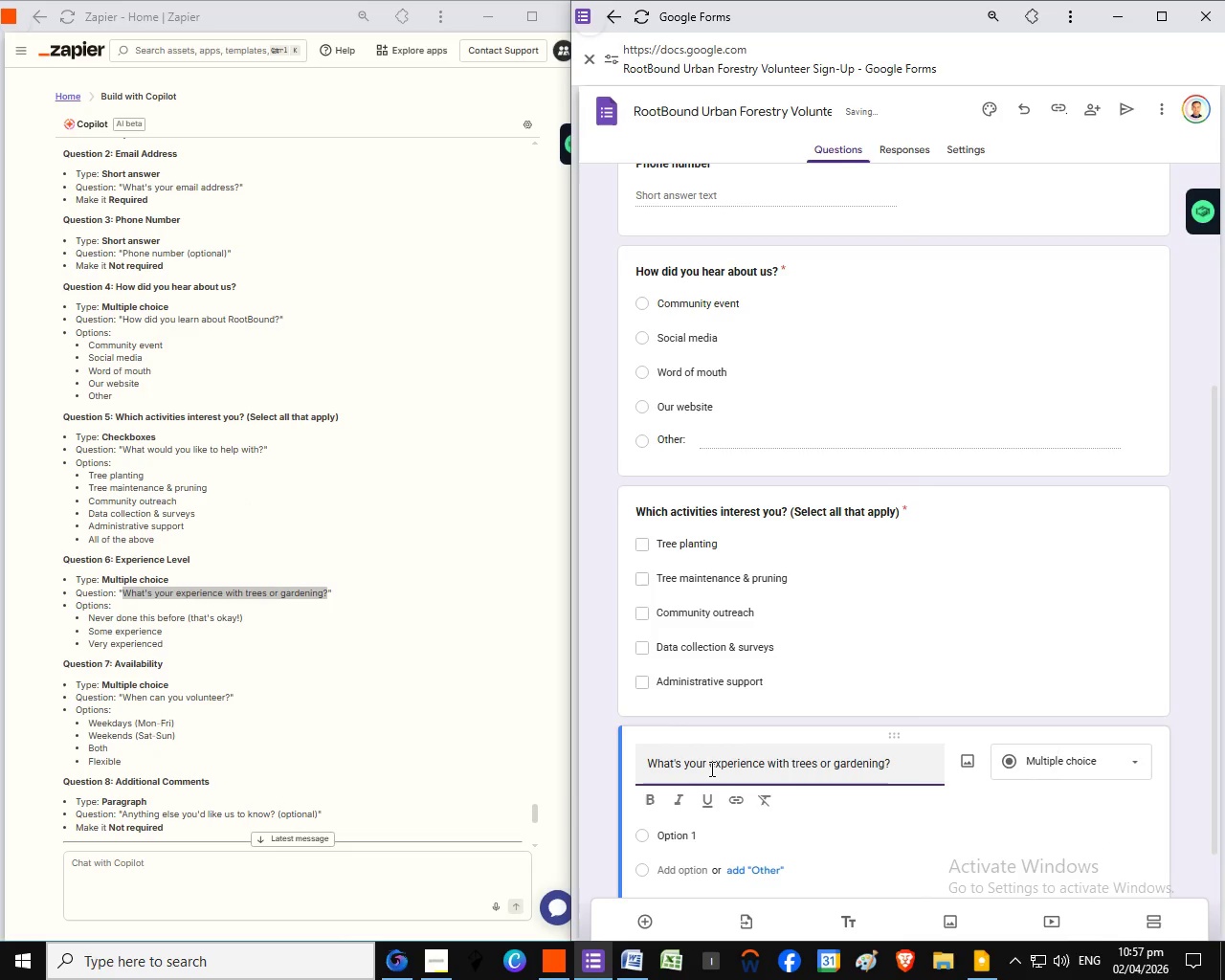 
key(Control+V)
 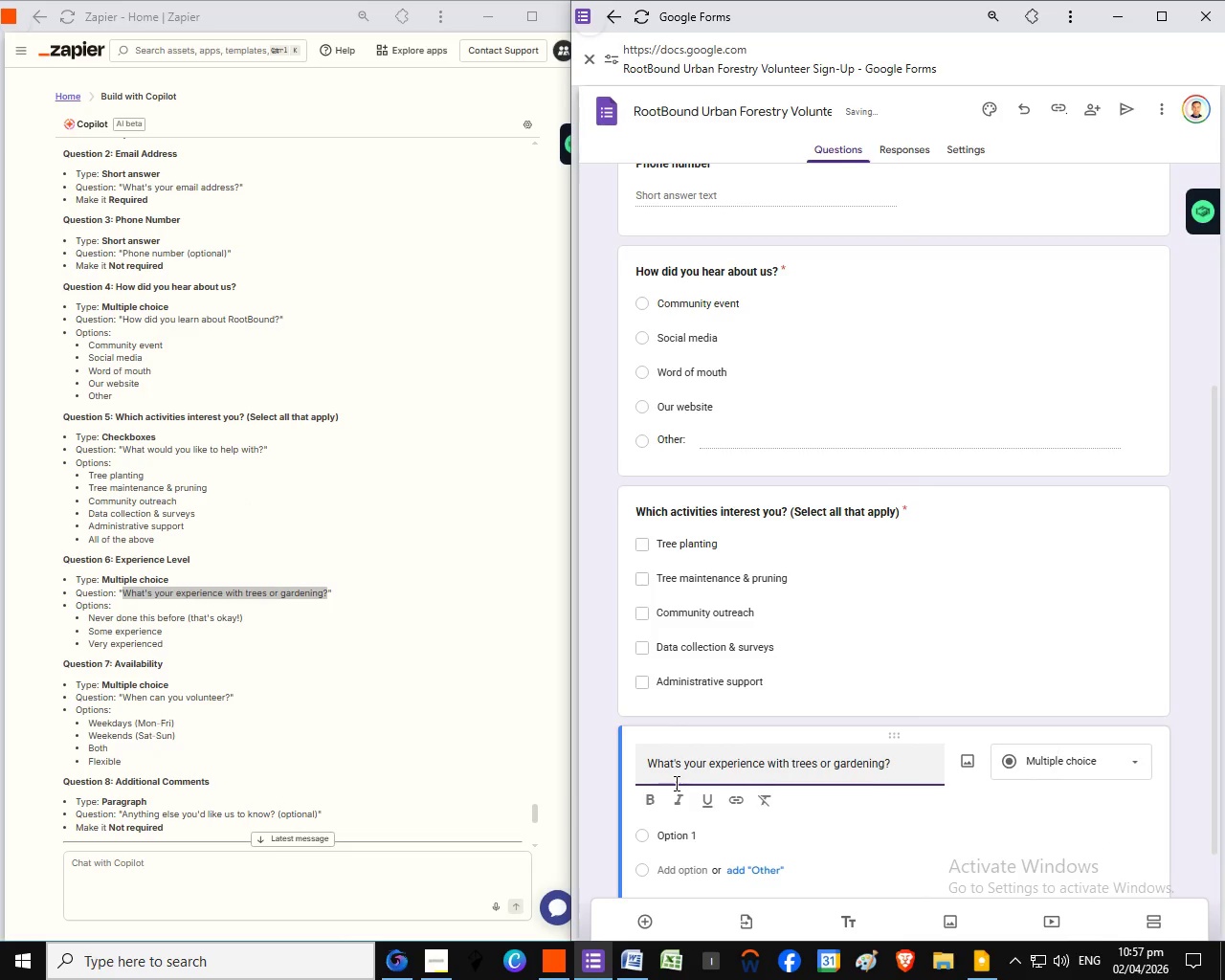 
key(Control+A)
 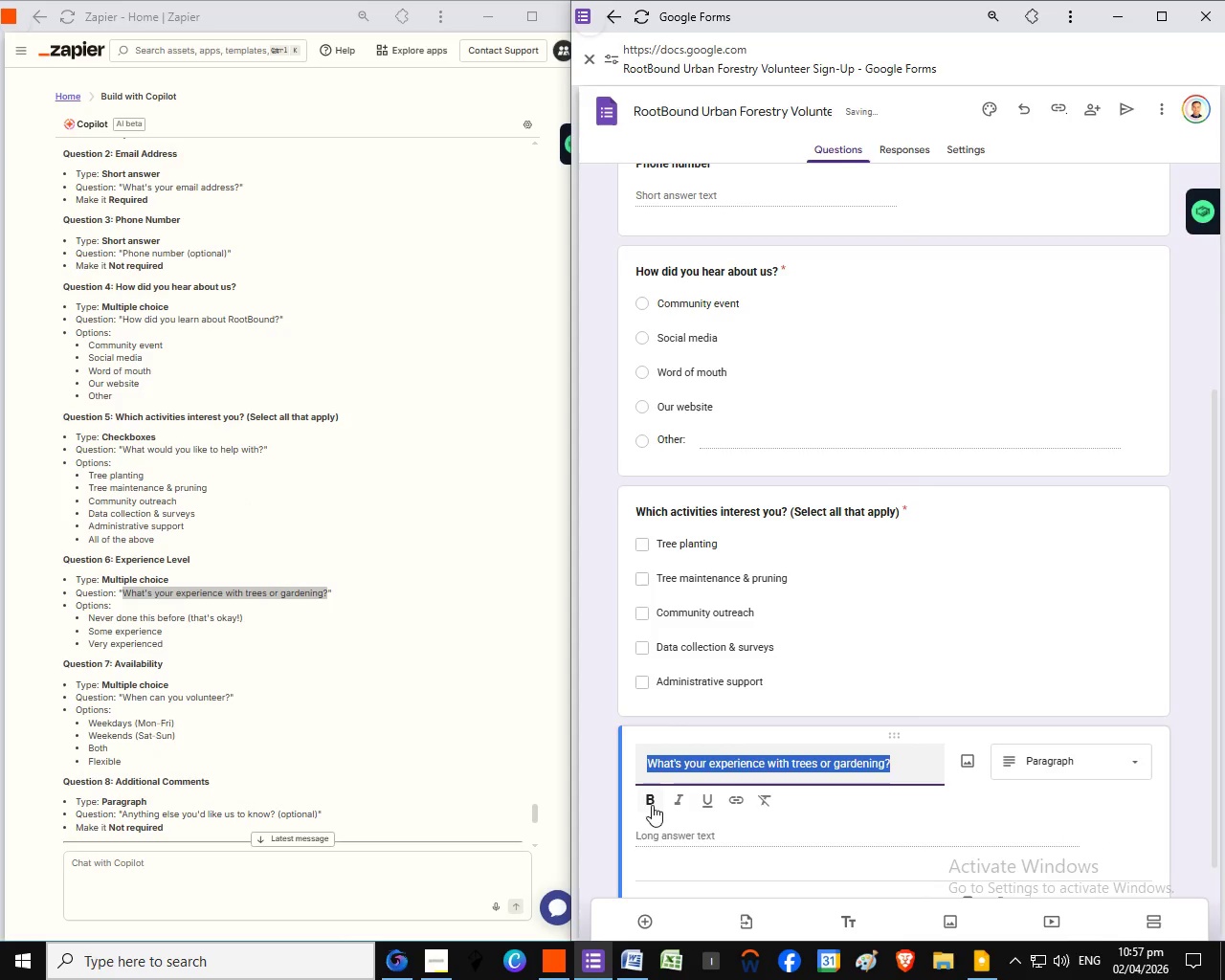 
left_click([652, 805])
 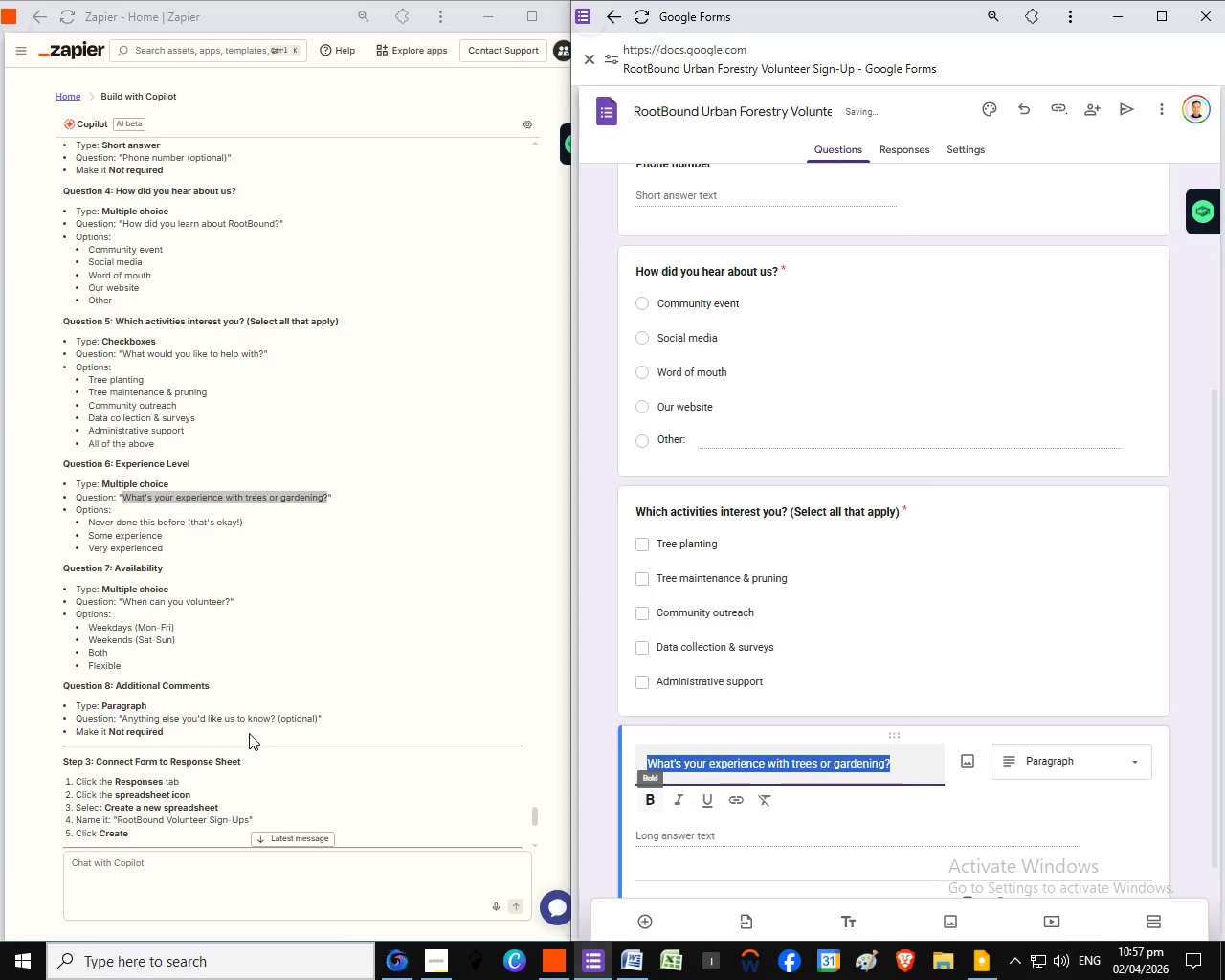 
scroll: coordinate [250, 733], scroll_direction: down, amount: 1.0
 